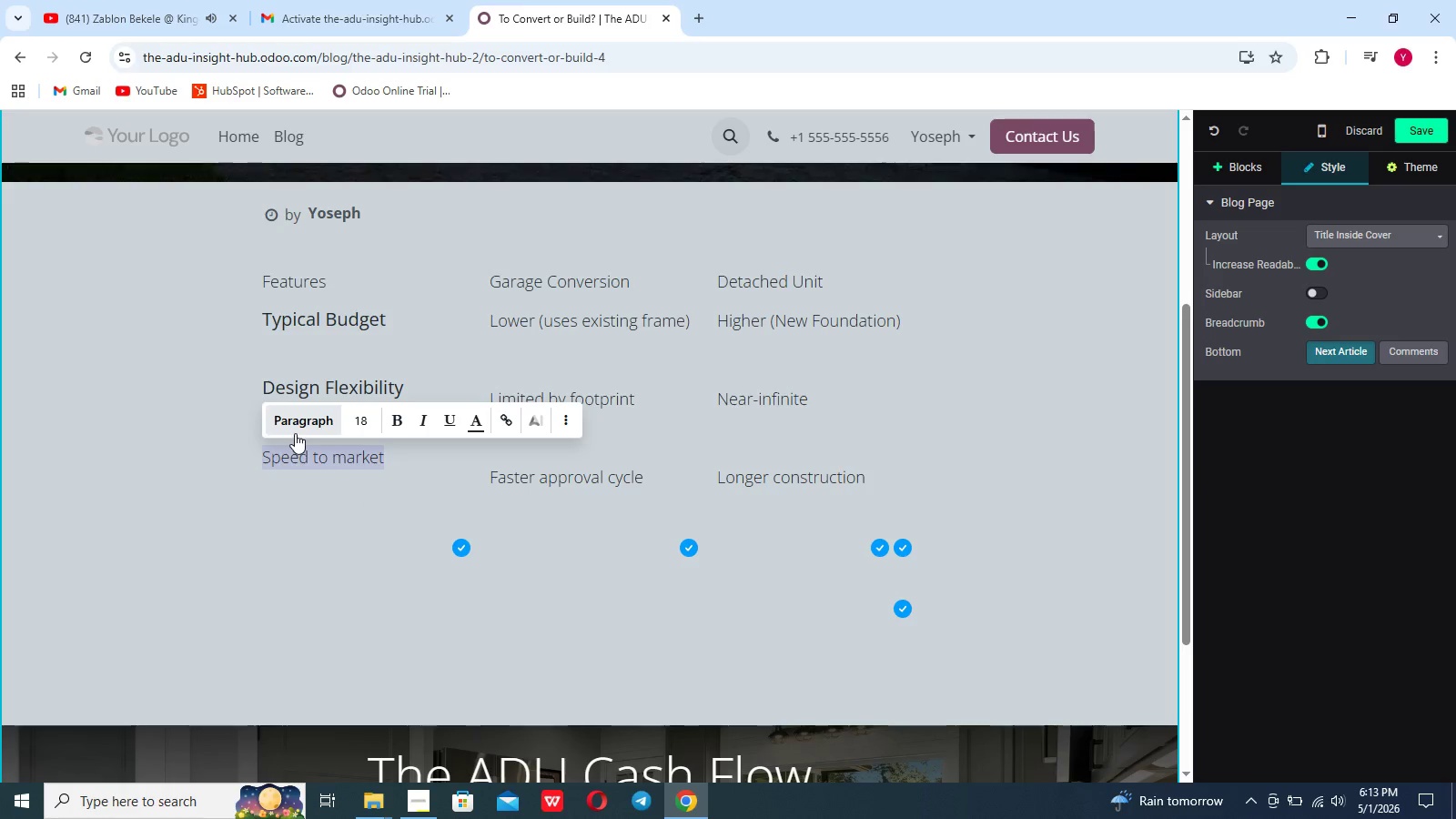 
left_click([295, 433])
 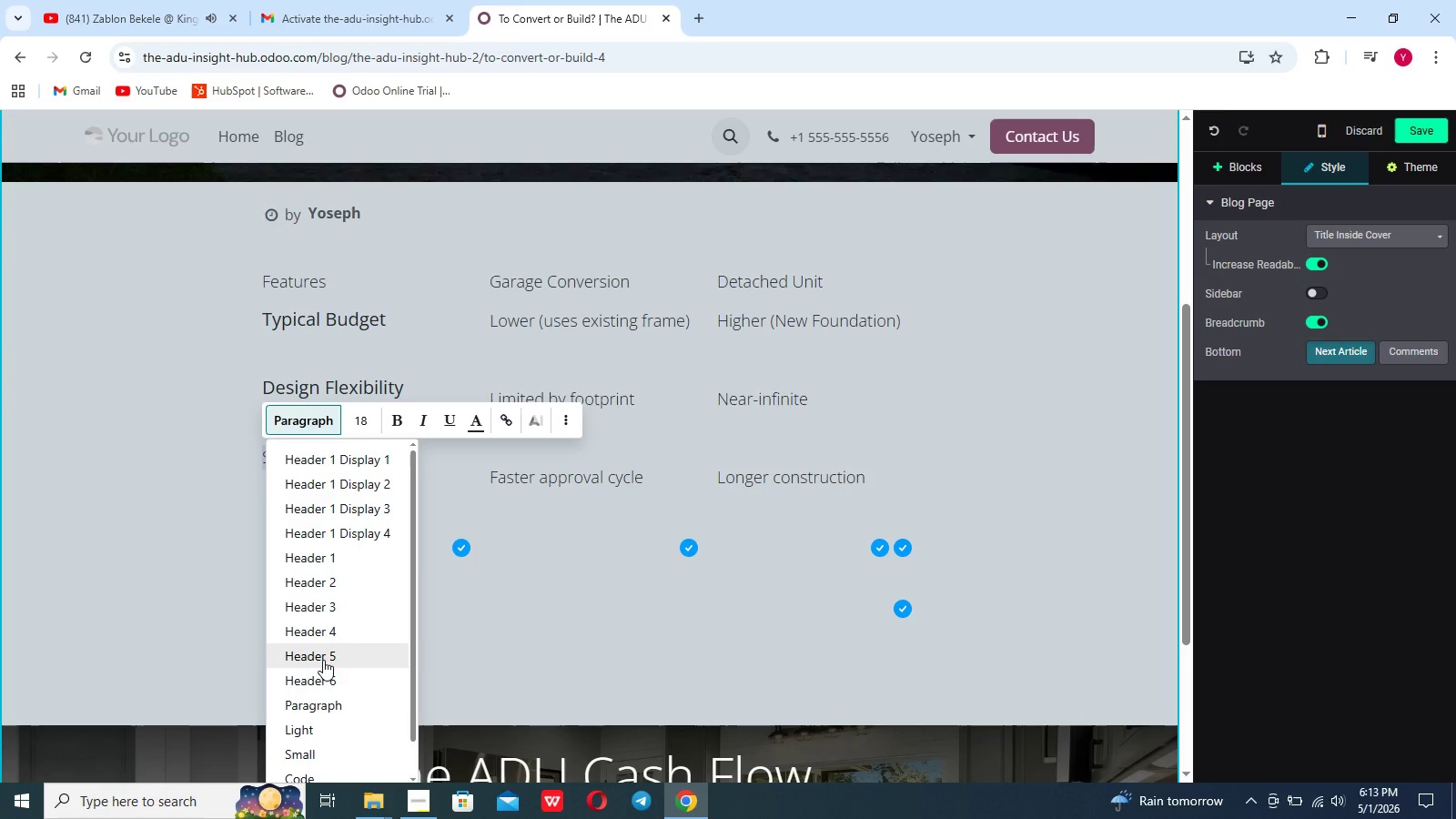 
left_click([323, 660])
 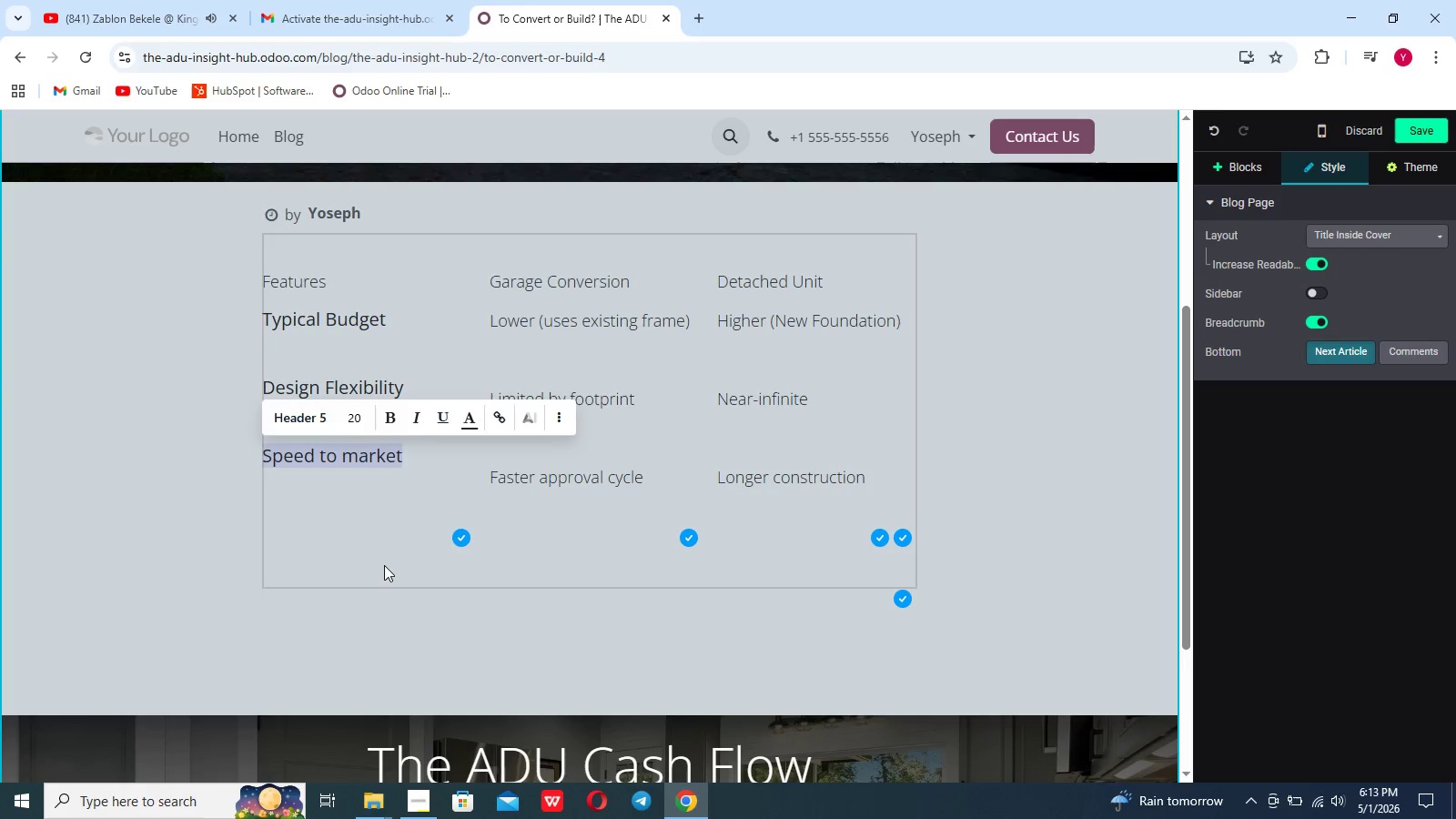 
left_click([384, 565])
 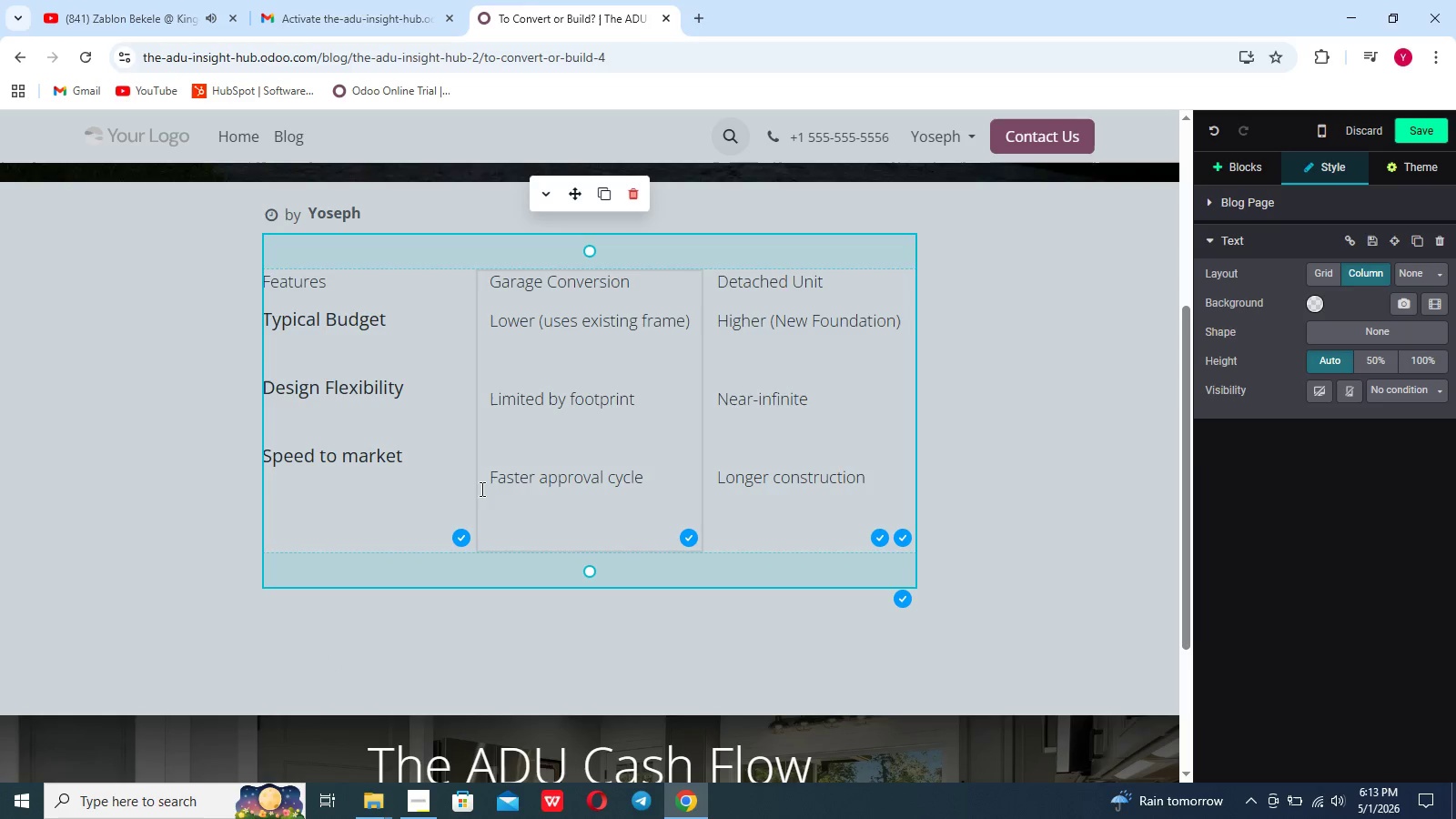 
left_click([484, 486])
 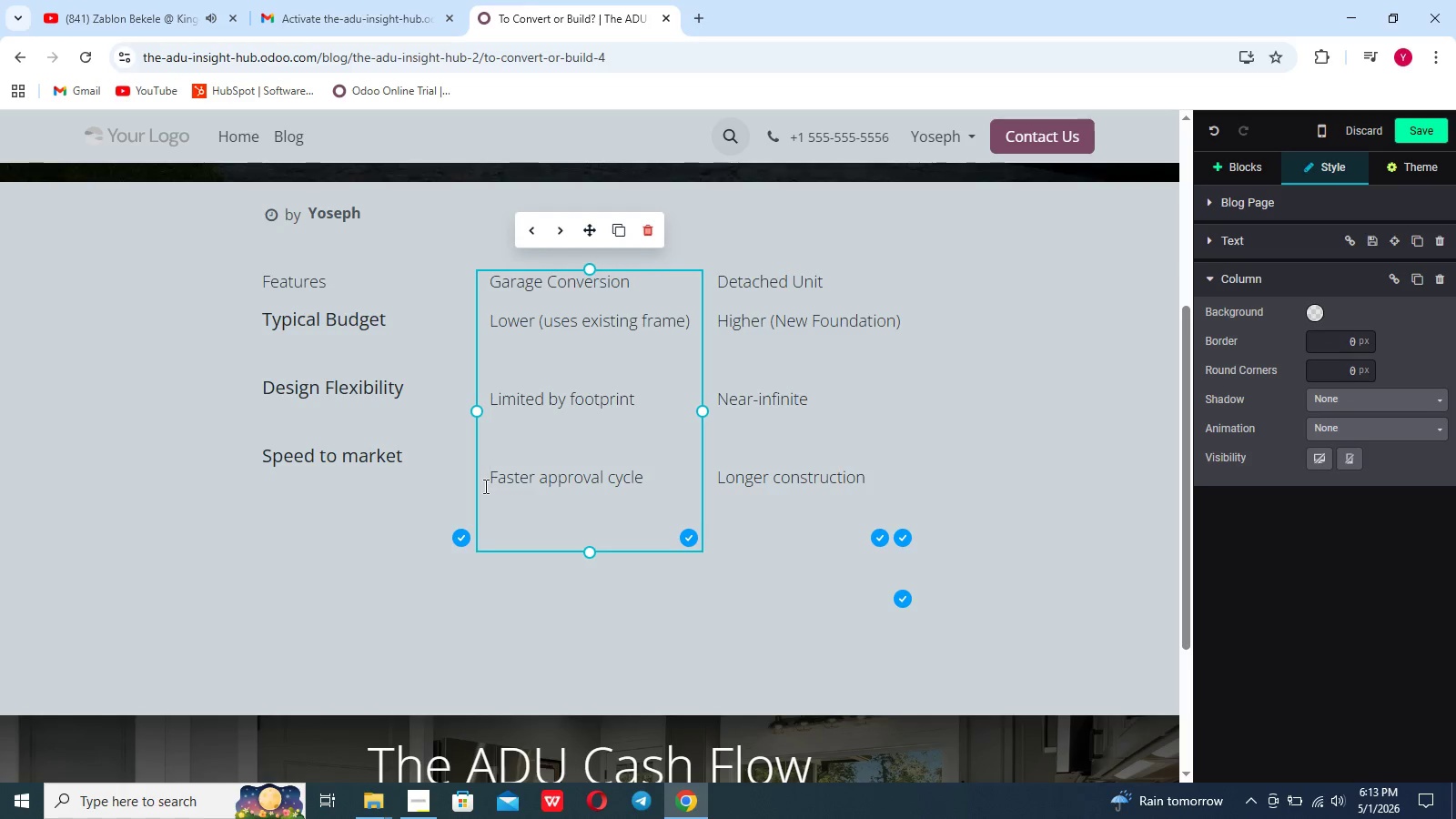 
key(Backspace)
 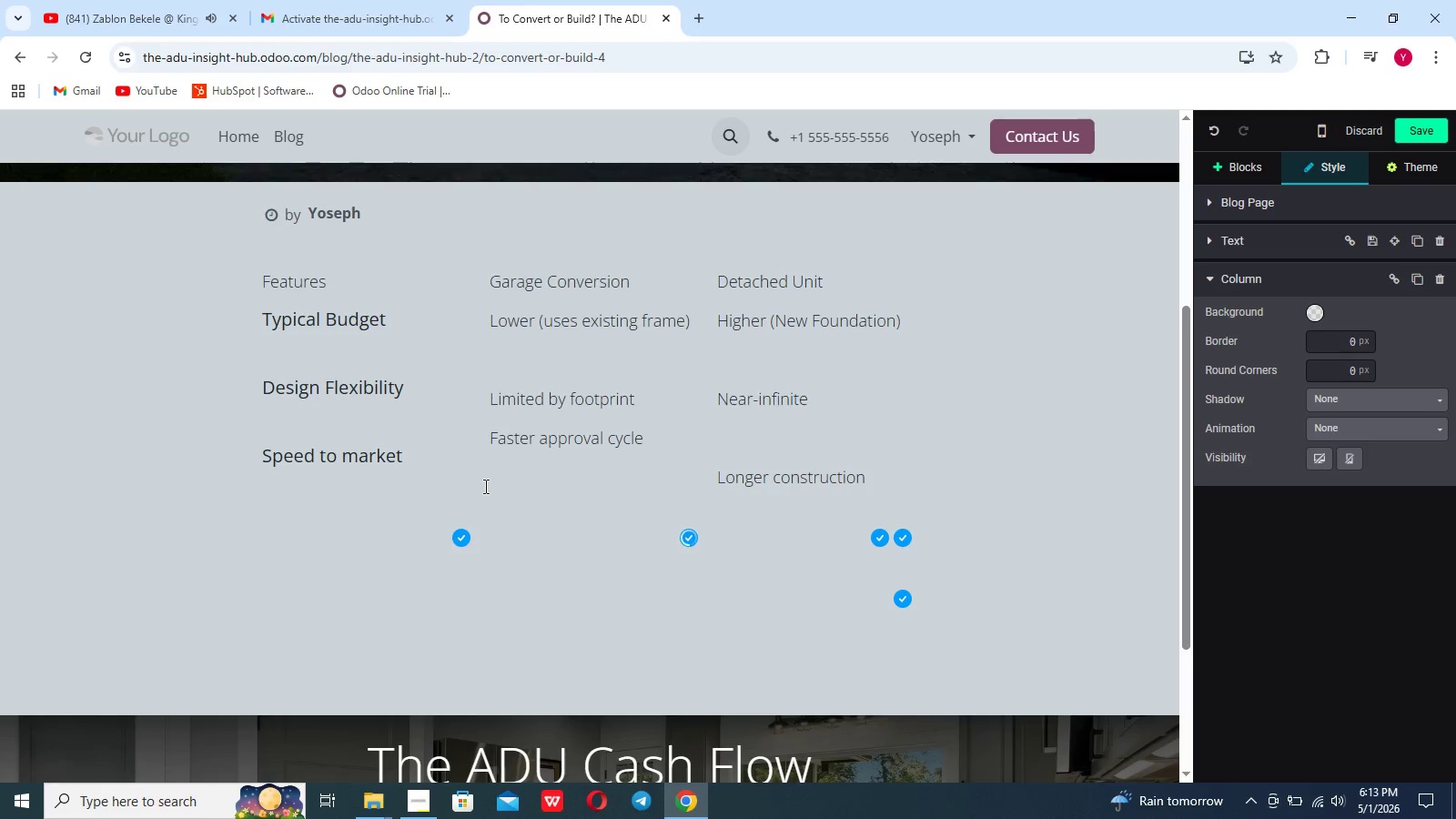 
key(Enter)
 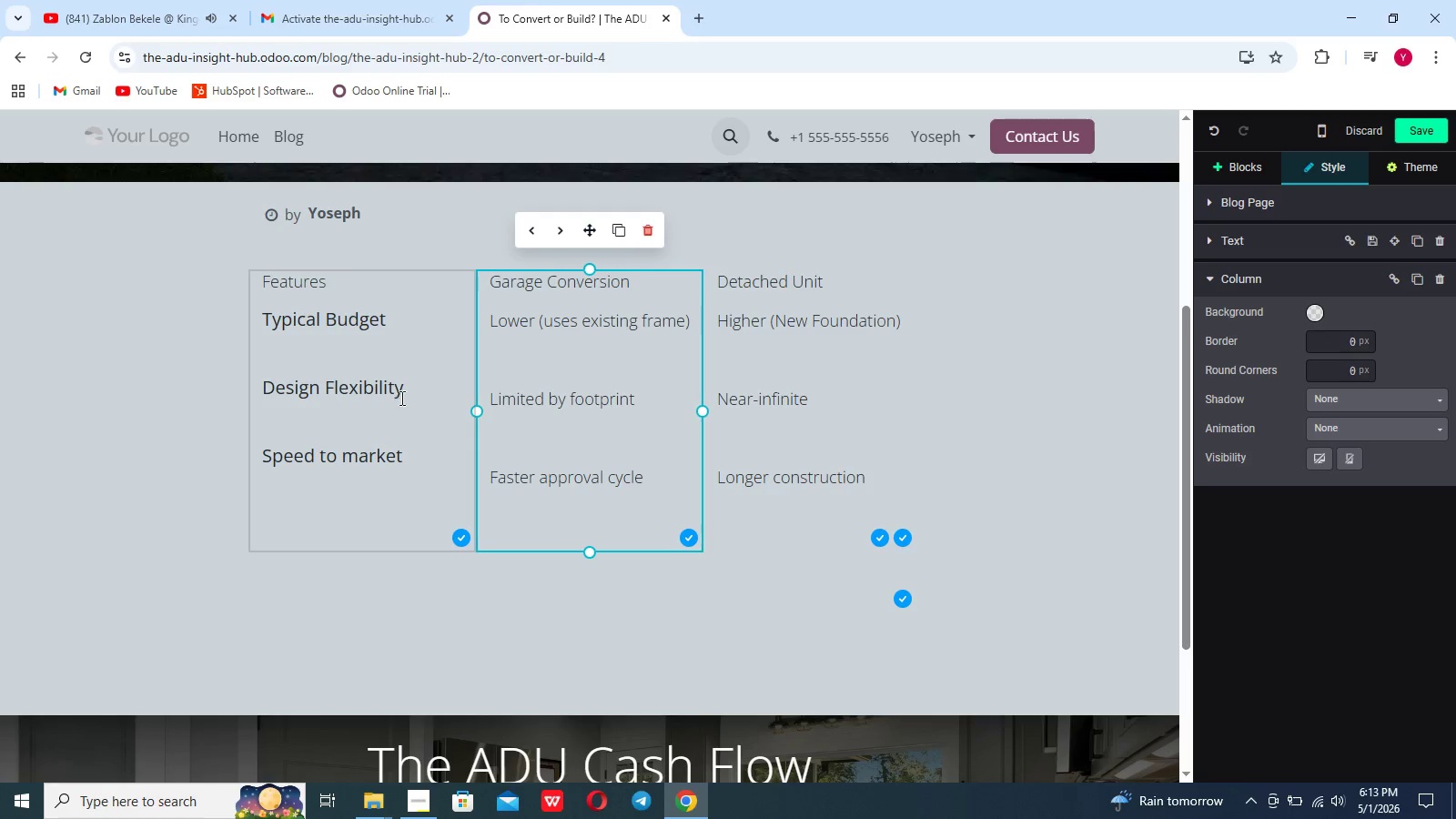 
left_click([412, 390])
 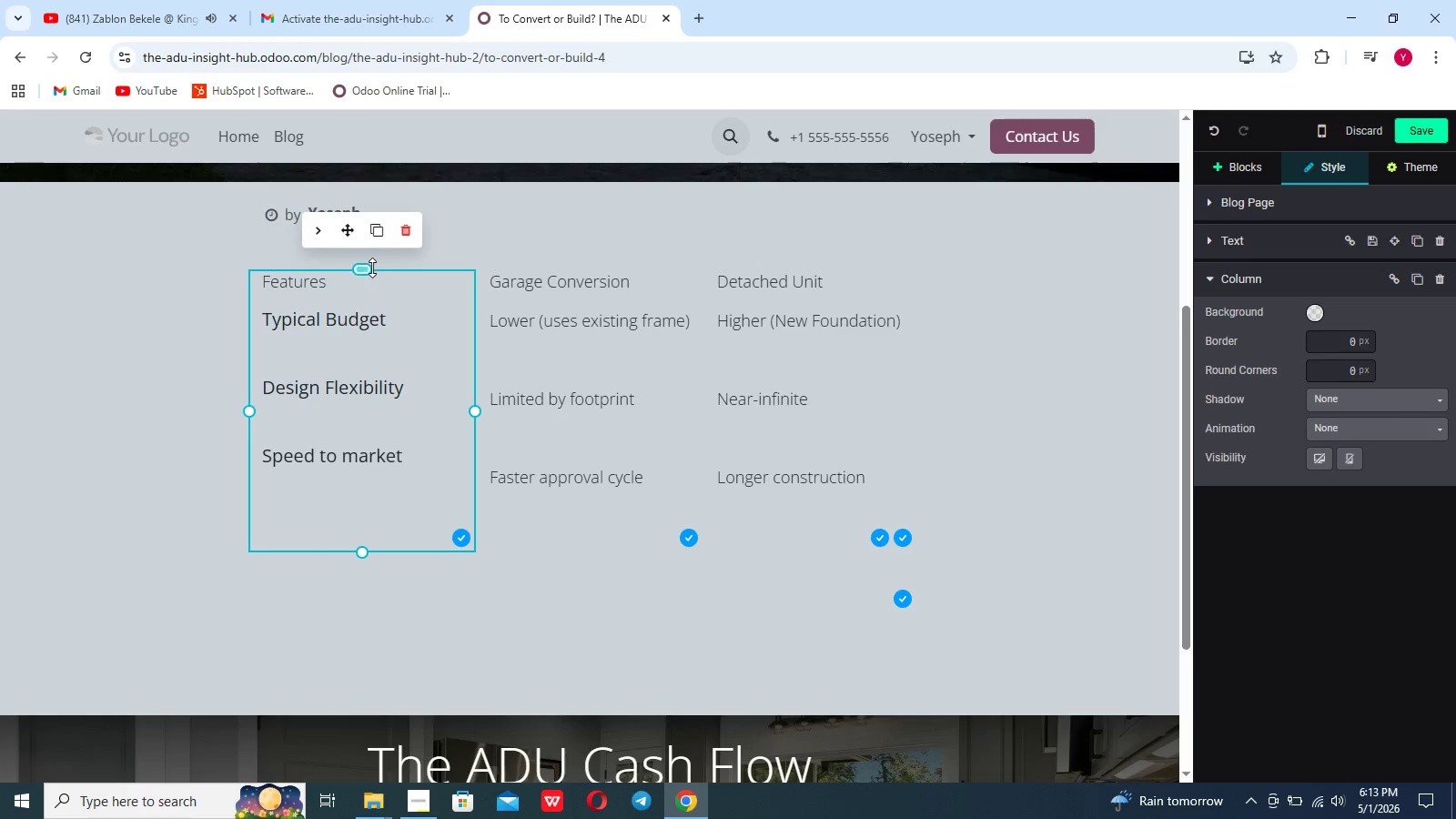 
left_click_drag(start_coordinate=[339, 282], to_coordinate=[248, 283])
 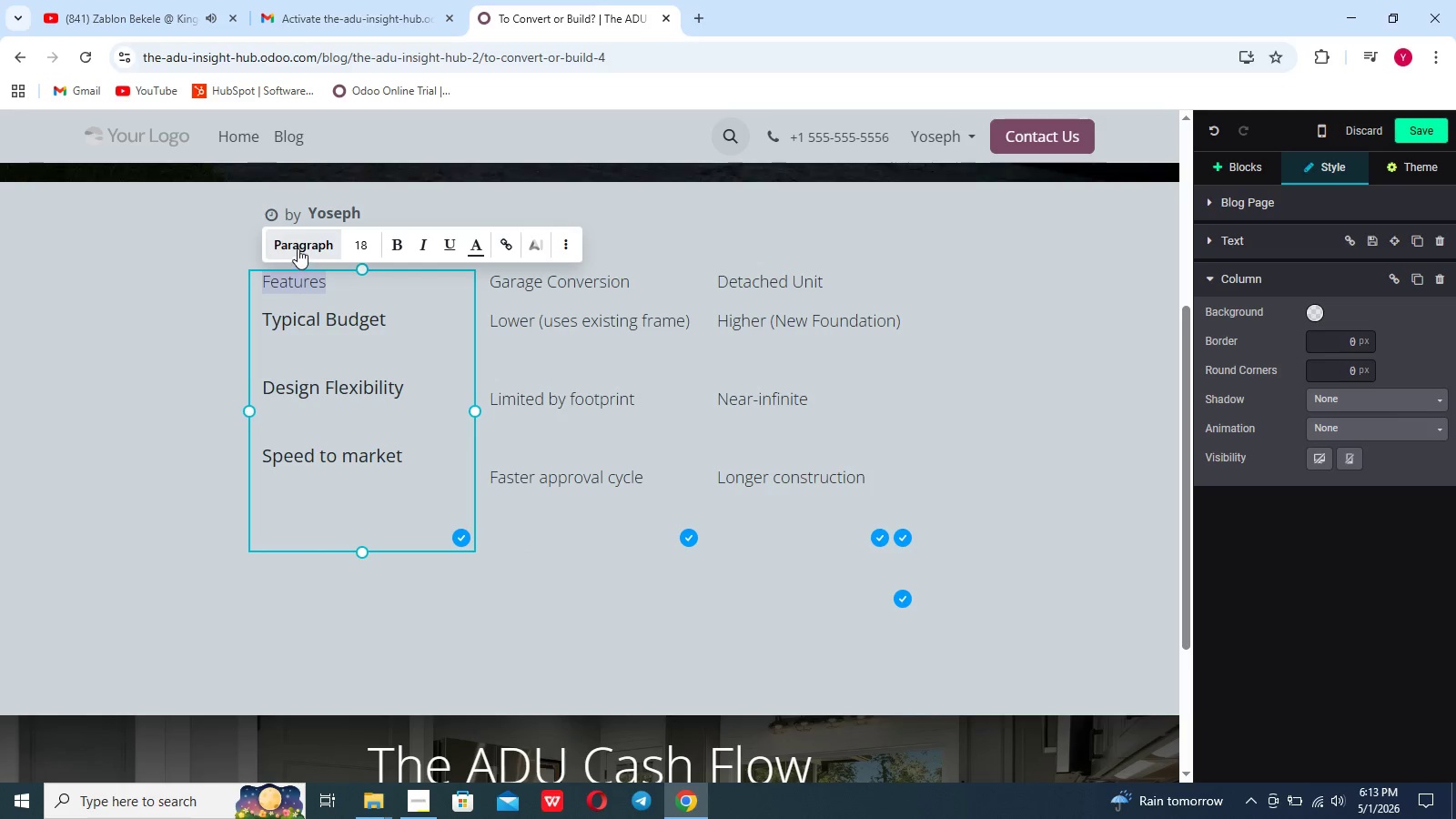 
left_click([298, 248])
 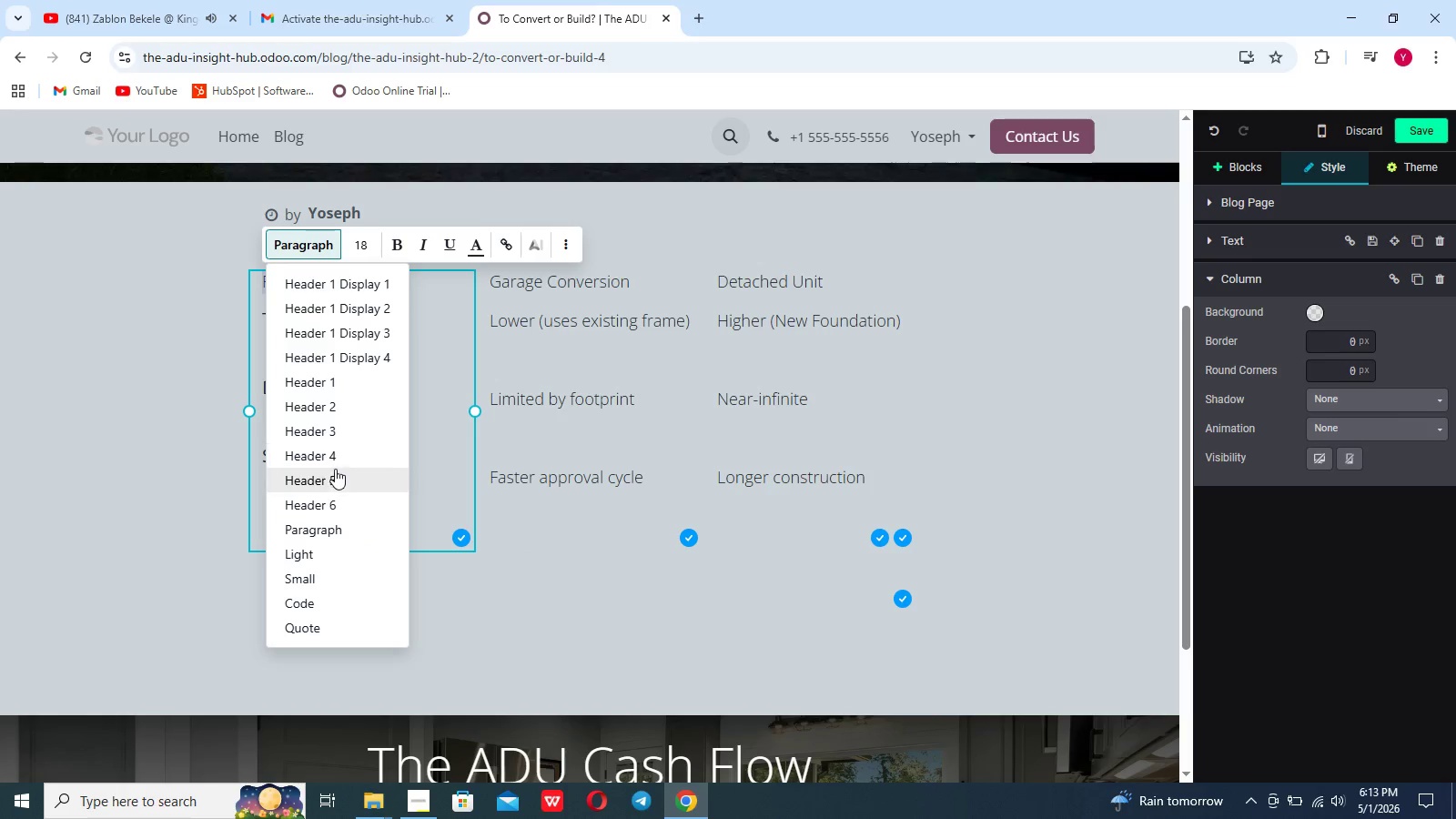 
left_click([332, 474])
 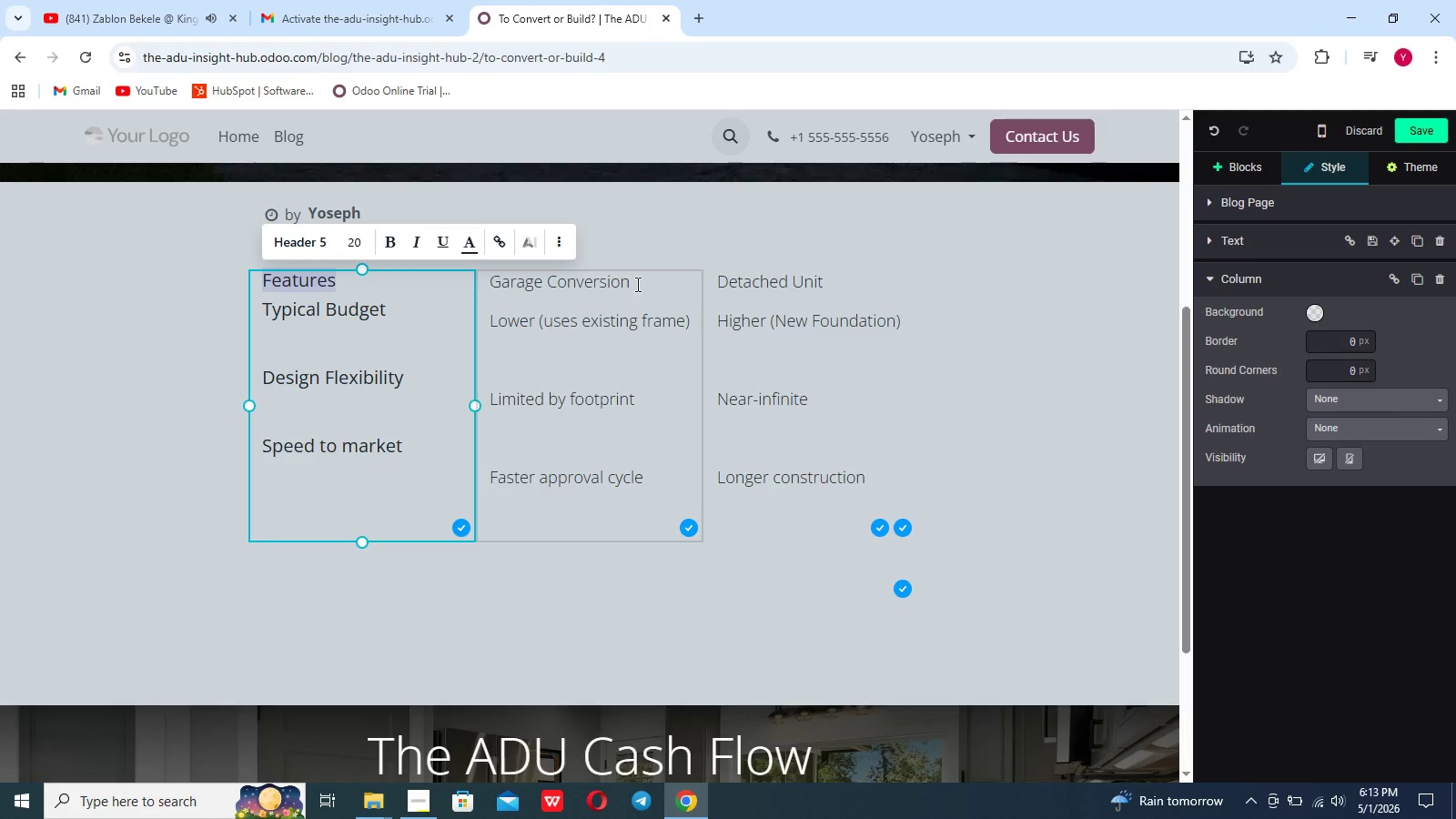 
left_click_drag(start_coordinate=[638, 280], to_coordinate=[475, 284])
 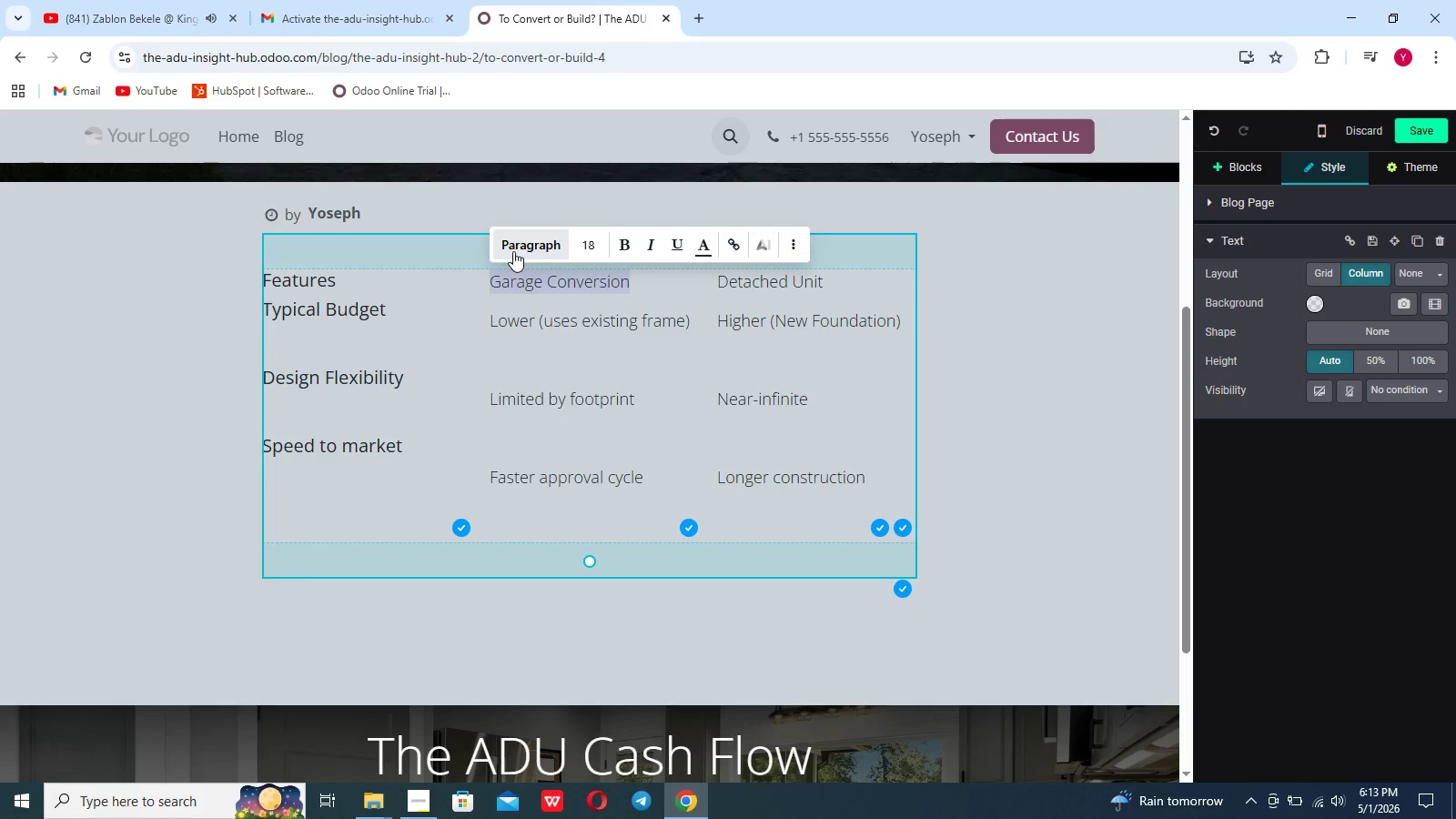 
left_click([513, 251])
 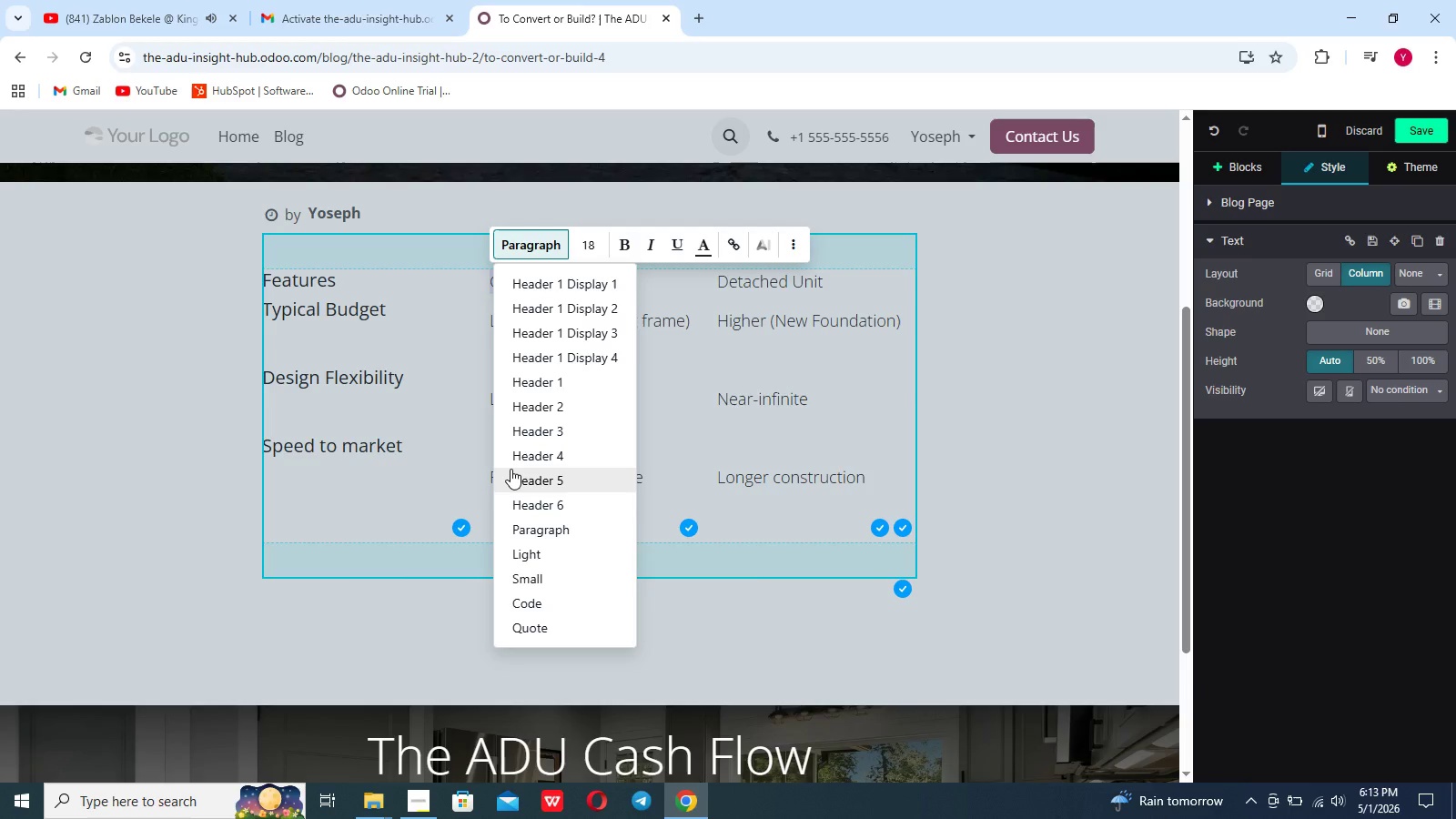 
left_click([511, 469])
 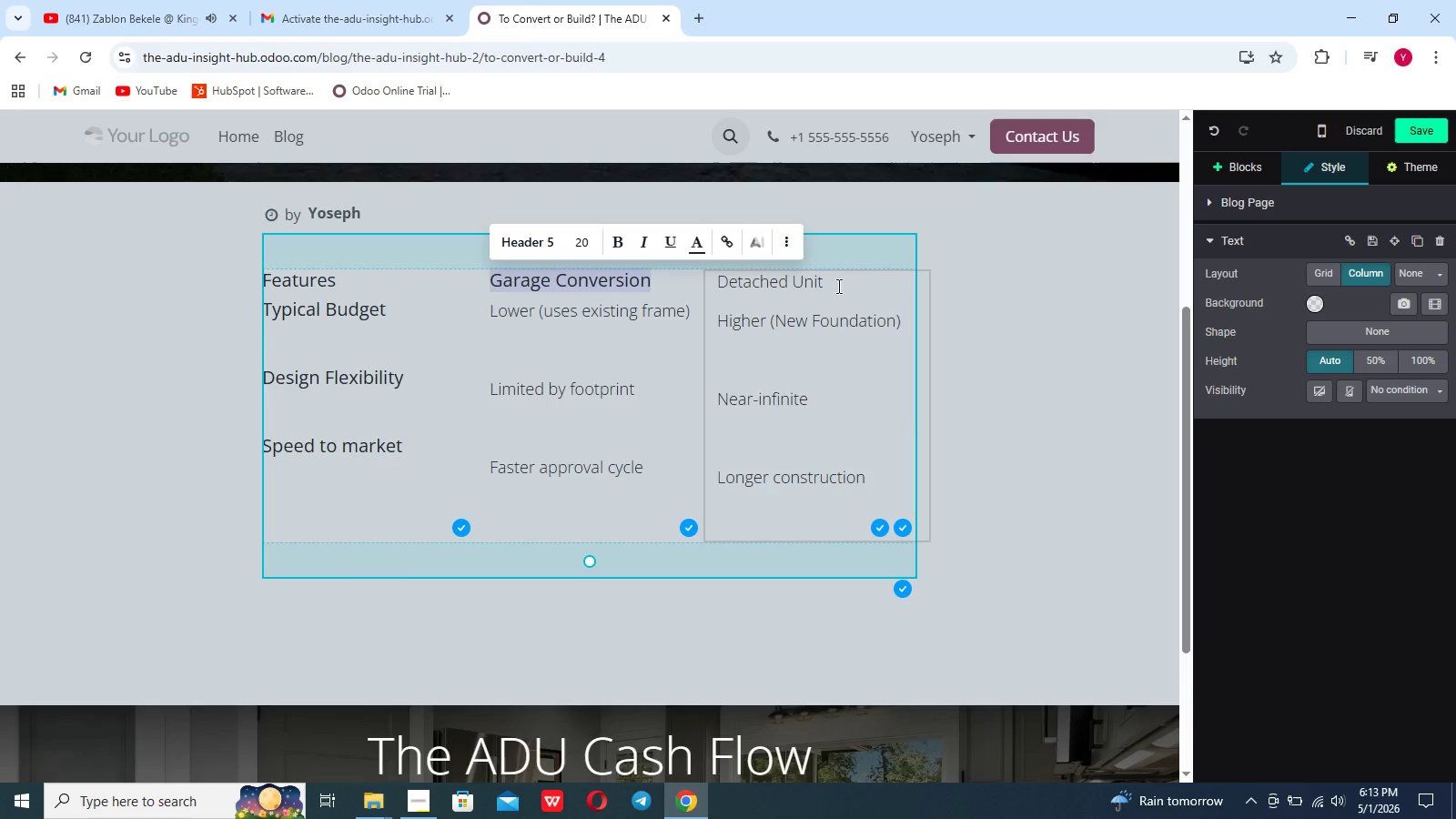 
left_click_drag(start_coordinate=[842, 278], to_coordinate=[707, 271])
 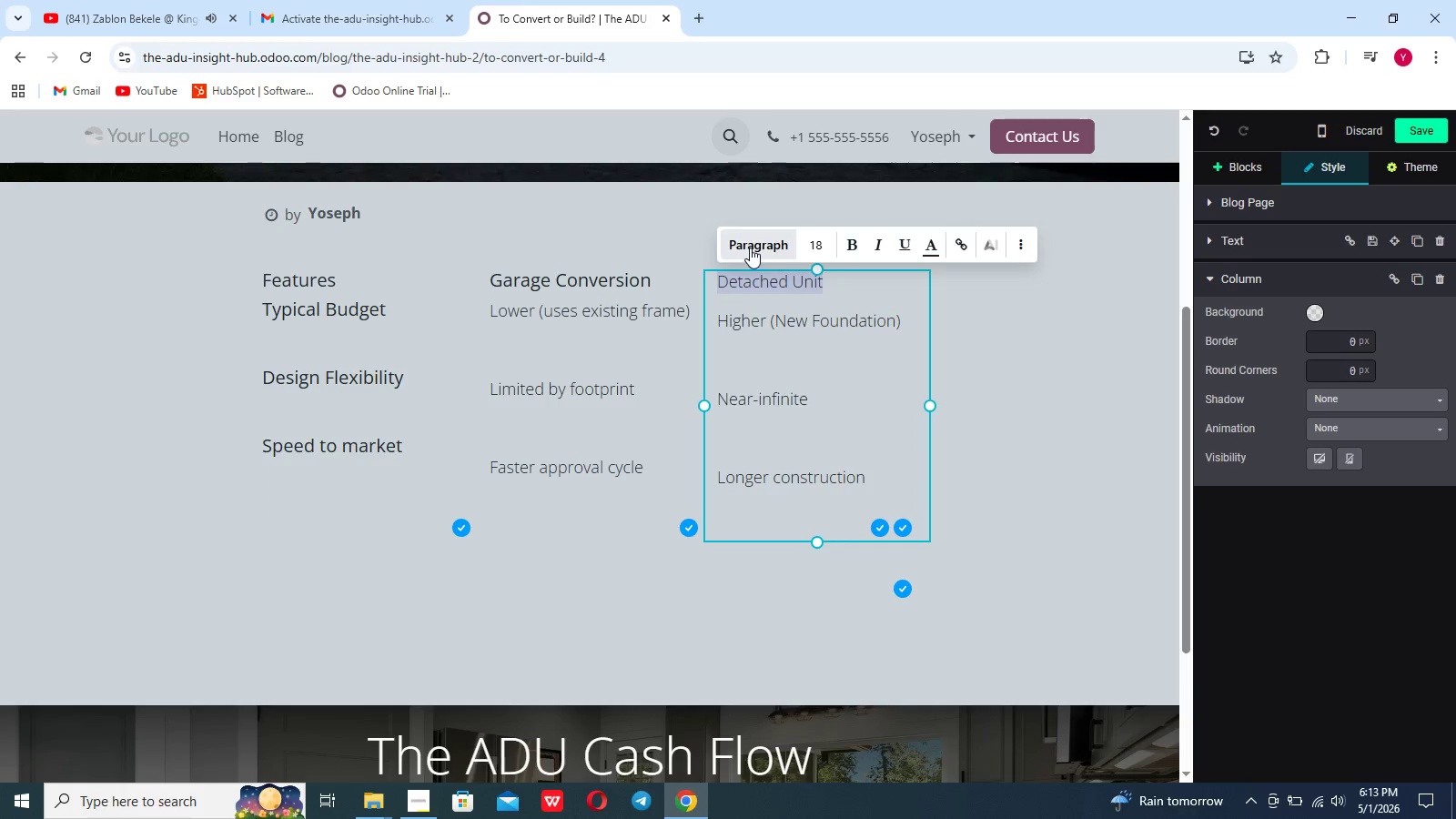 
left_click([750, 248])
 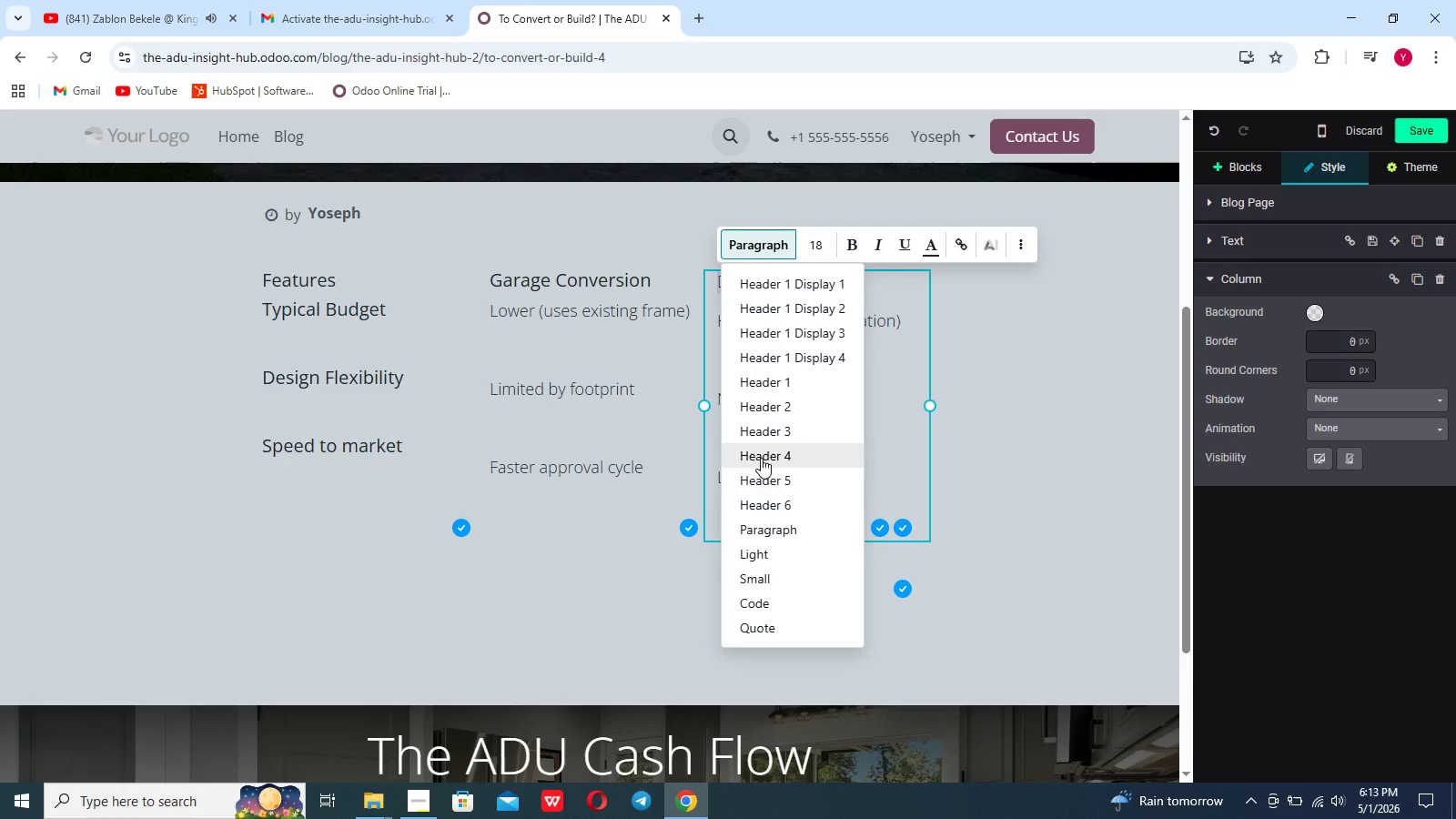 
left_click([762, 473])
 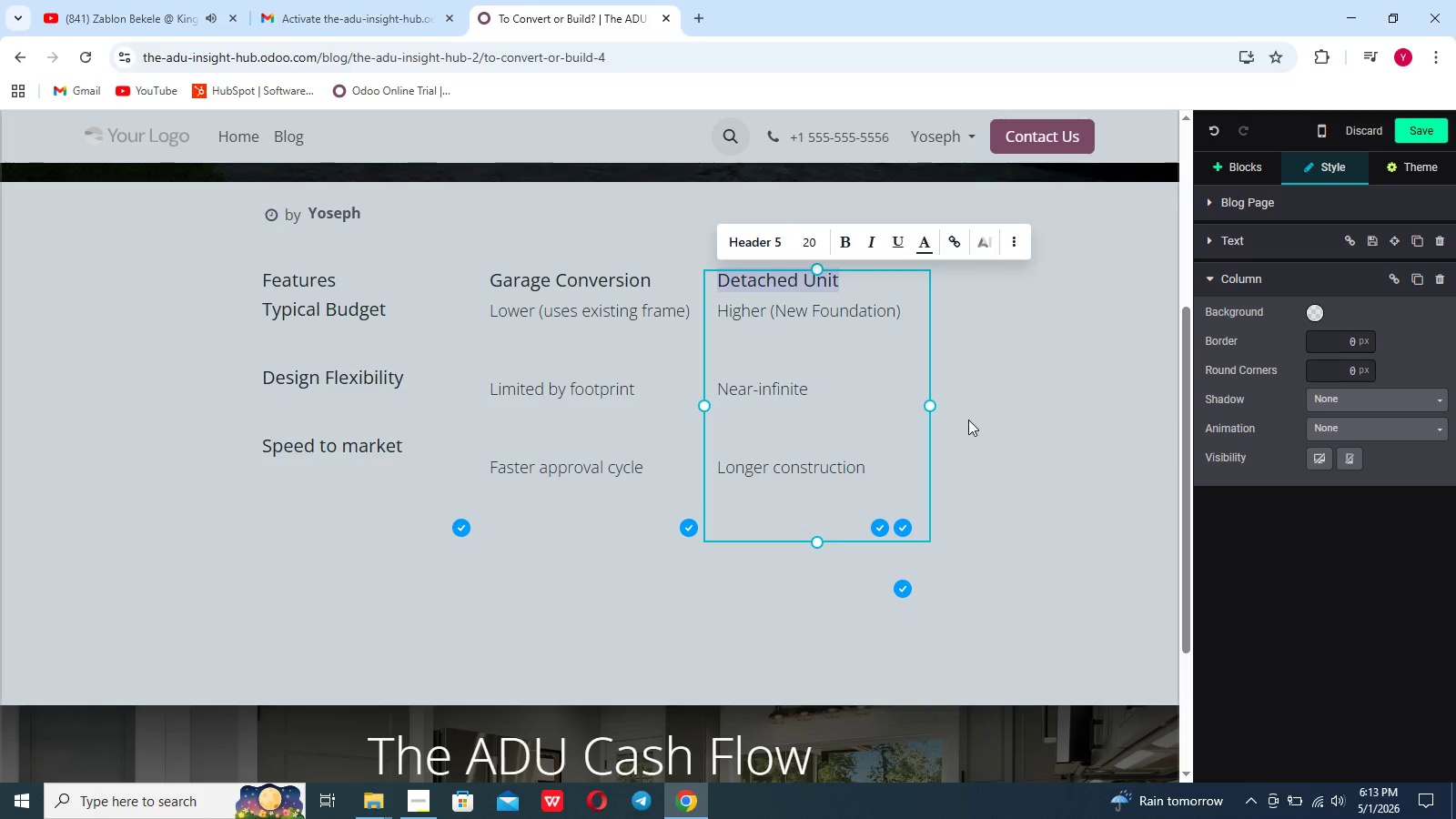 
left_click([968, 420])
 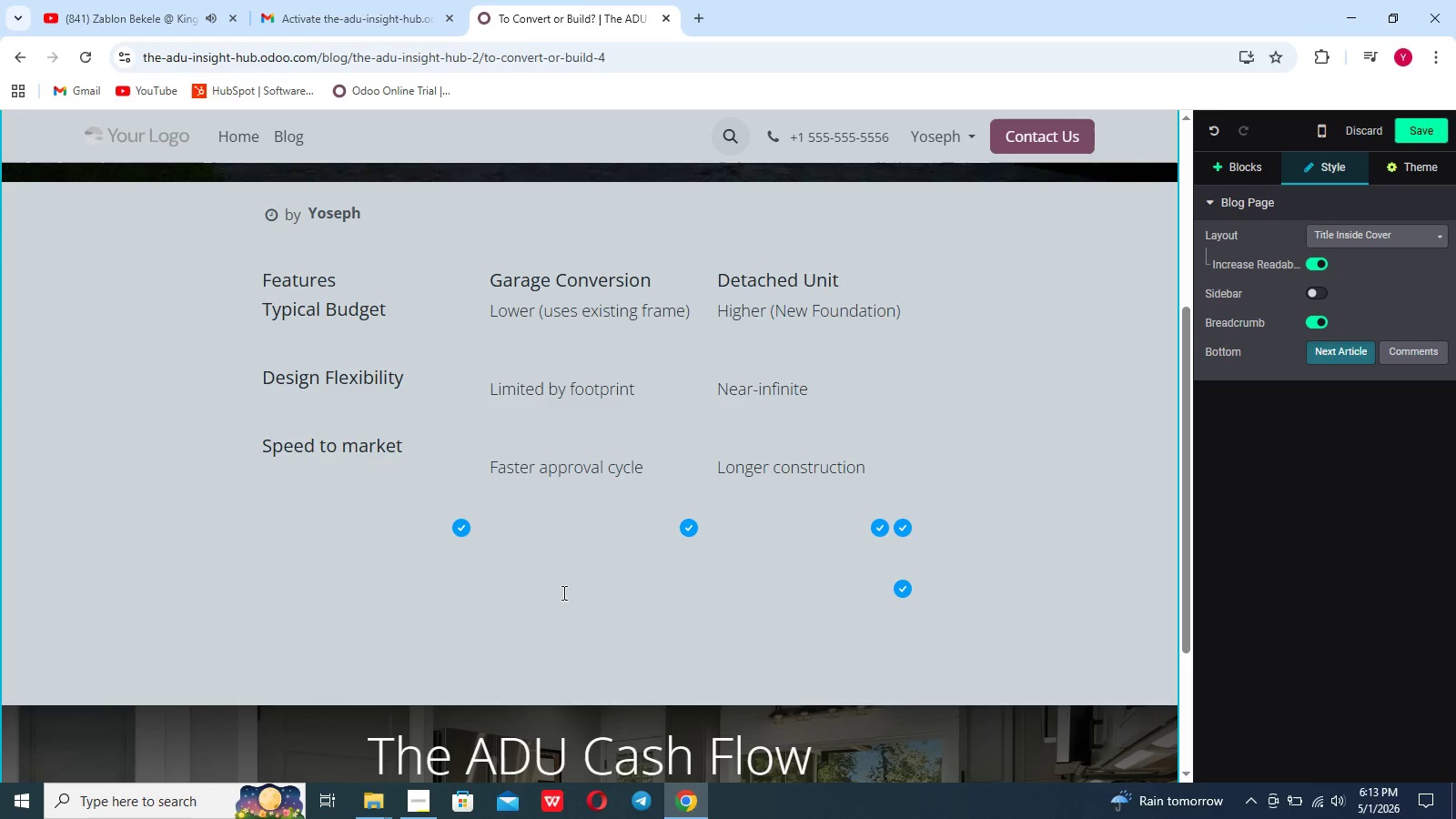 
wait(13.78)
 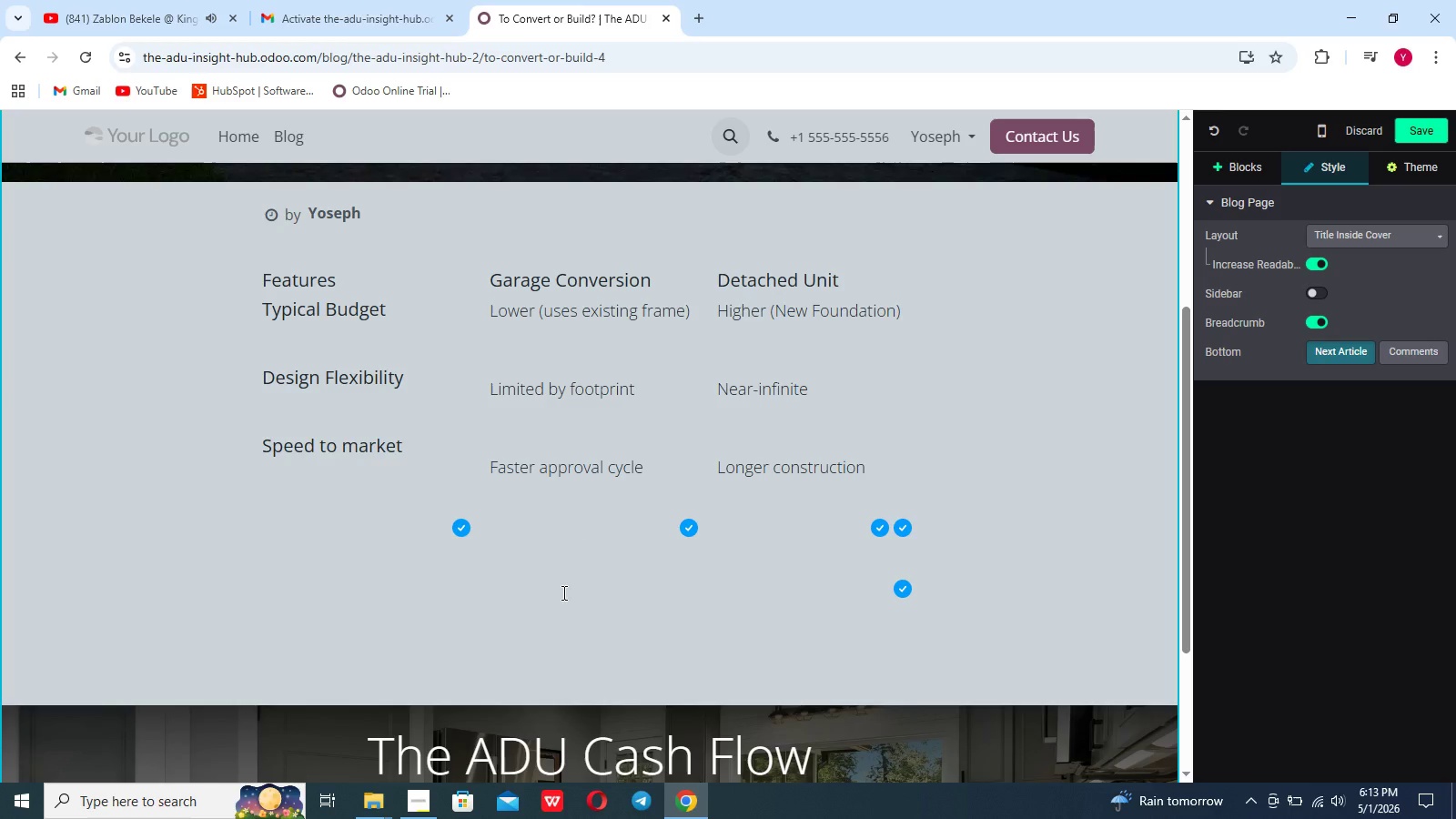 
left_click([1274, 170])
 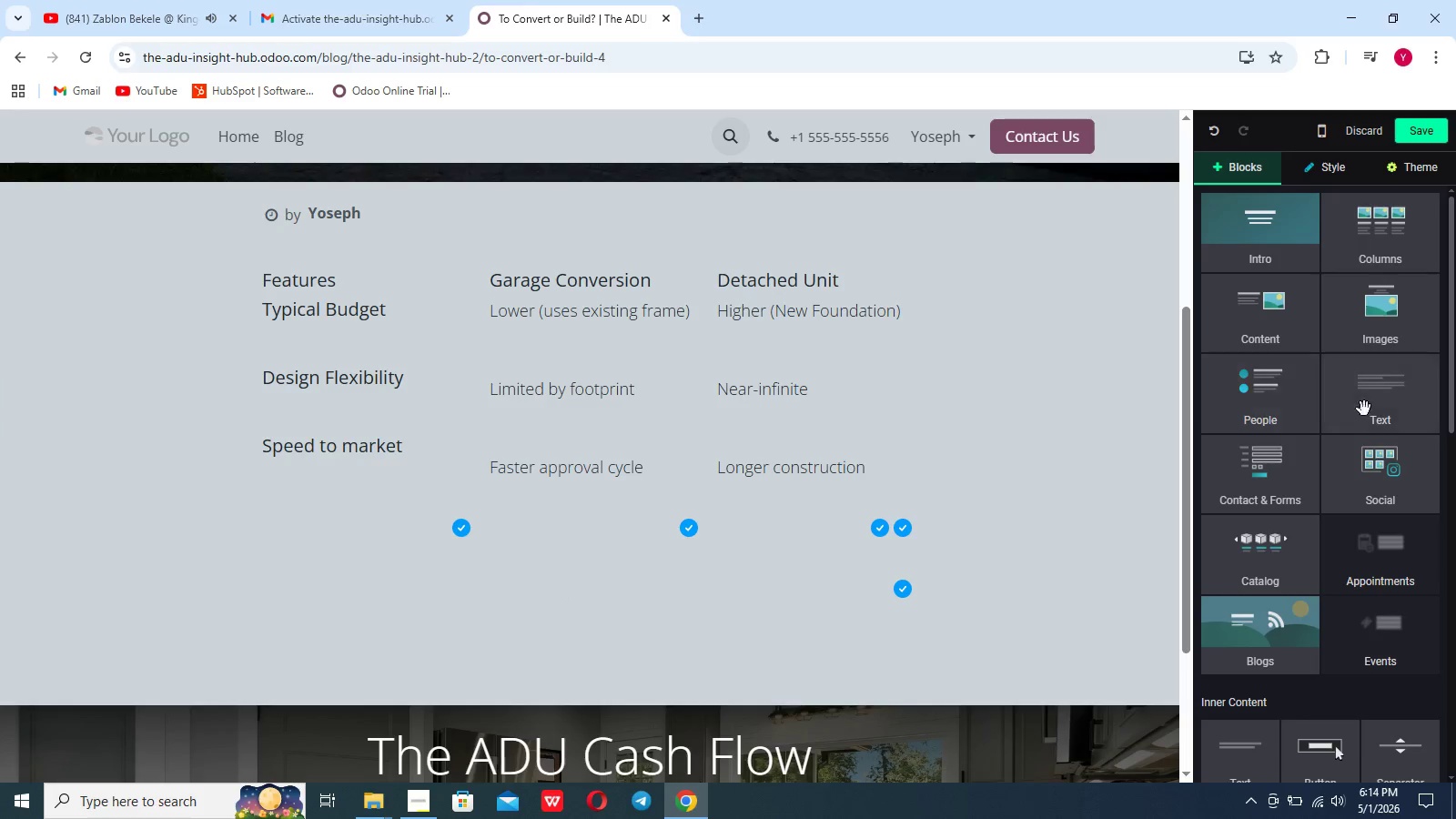 
left_click([1376, 417])
 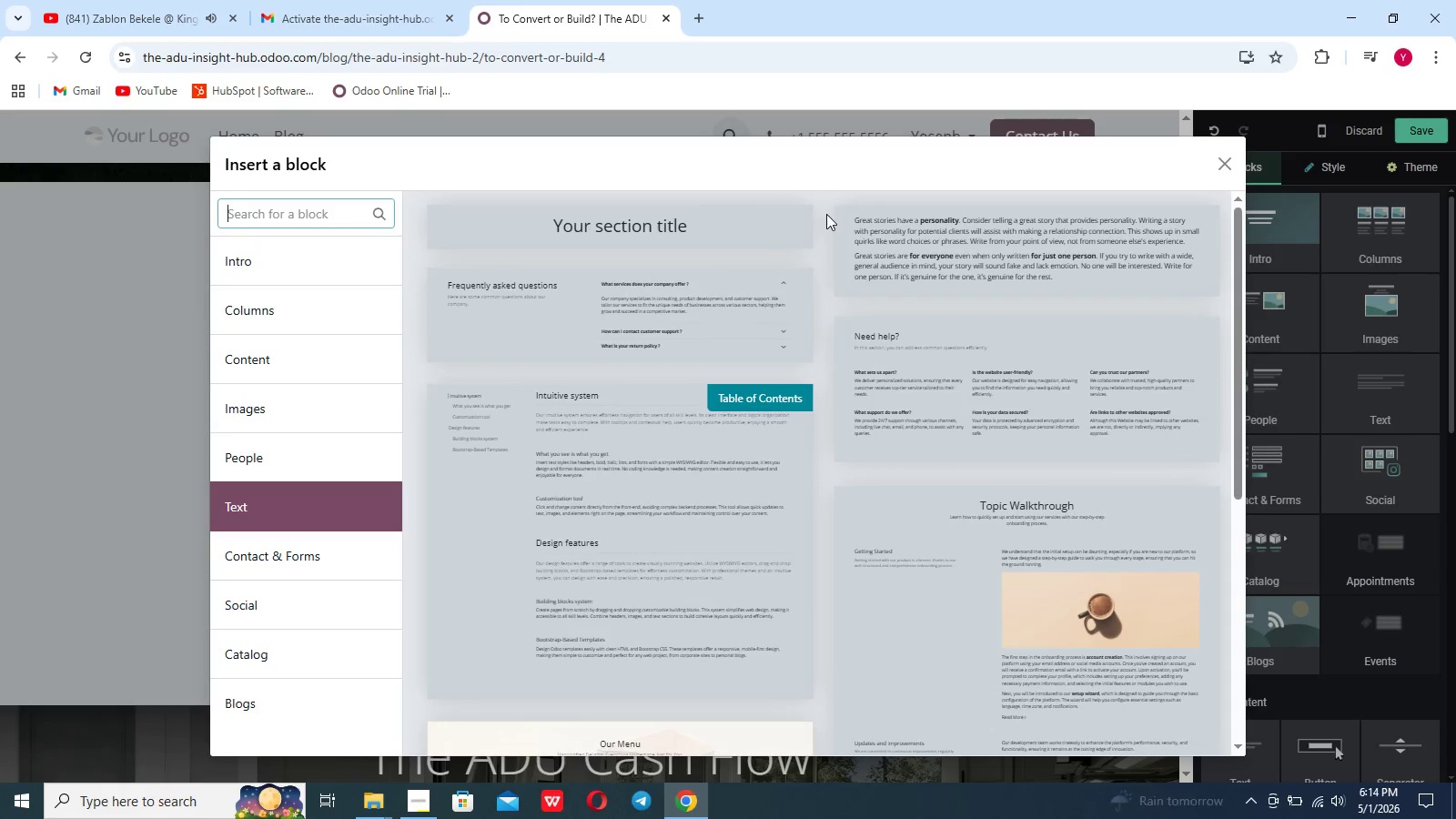 
left_click([872, 235])
 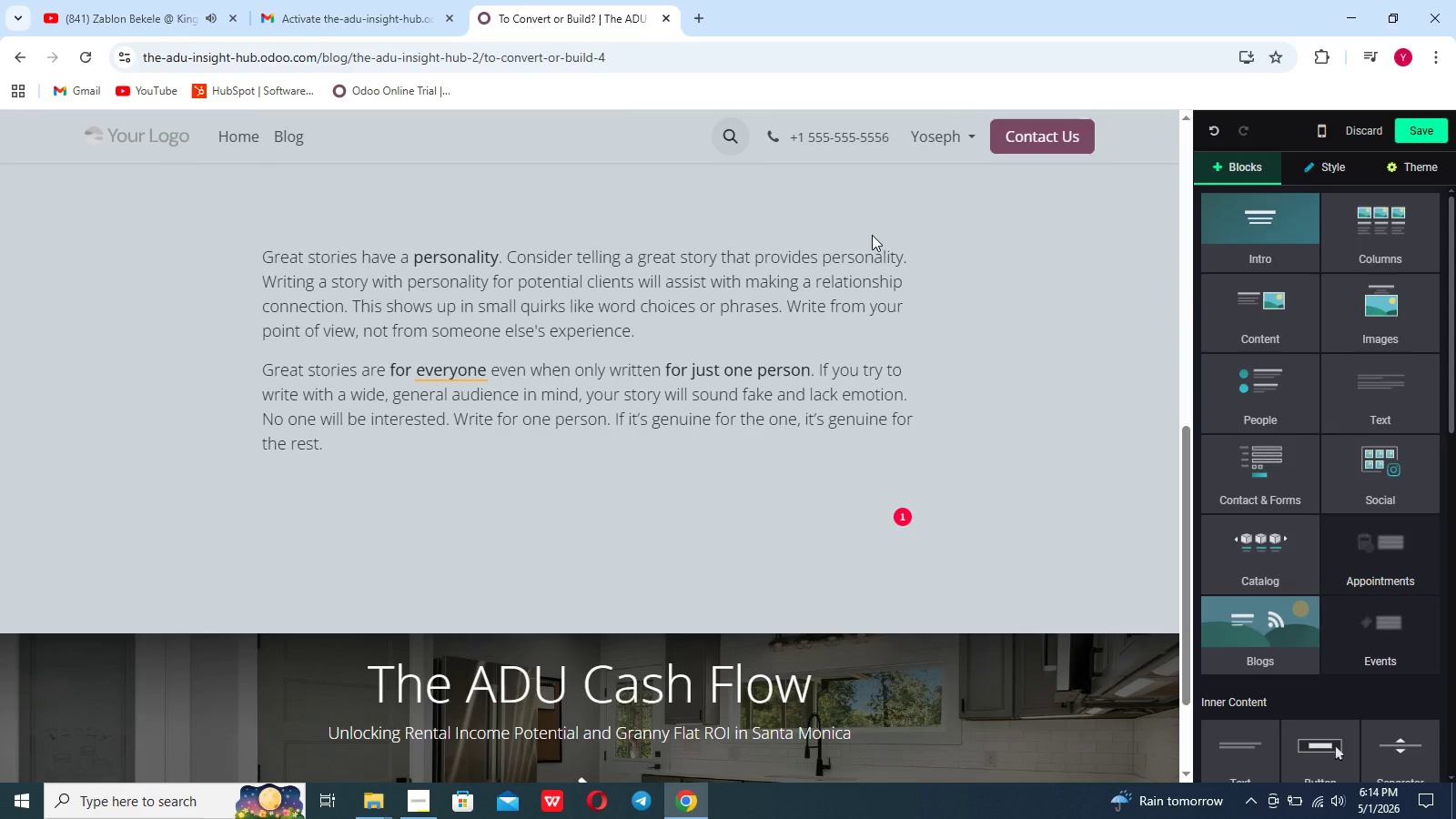 
wait(24.64)
 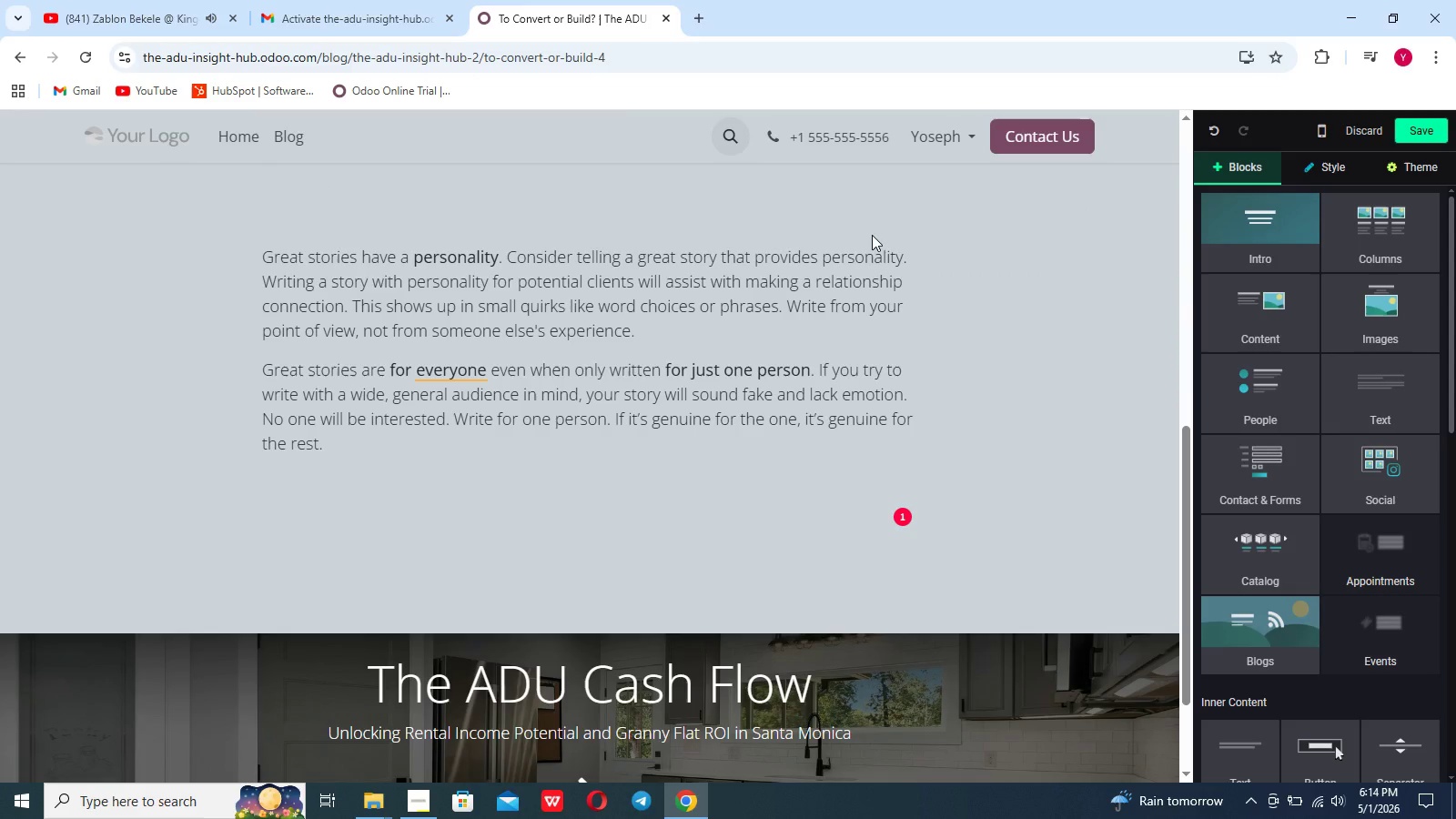 
left_click_drag(start_coordinate=[330, 442], to_coordinate=[264, 265])
 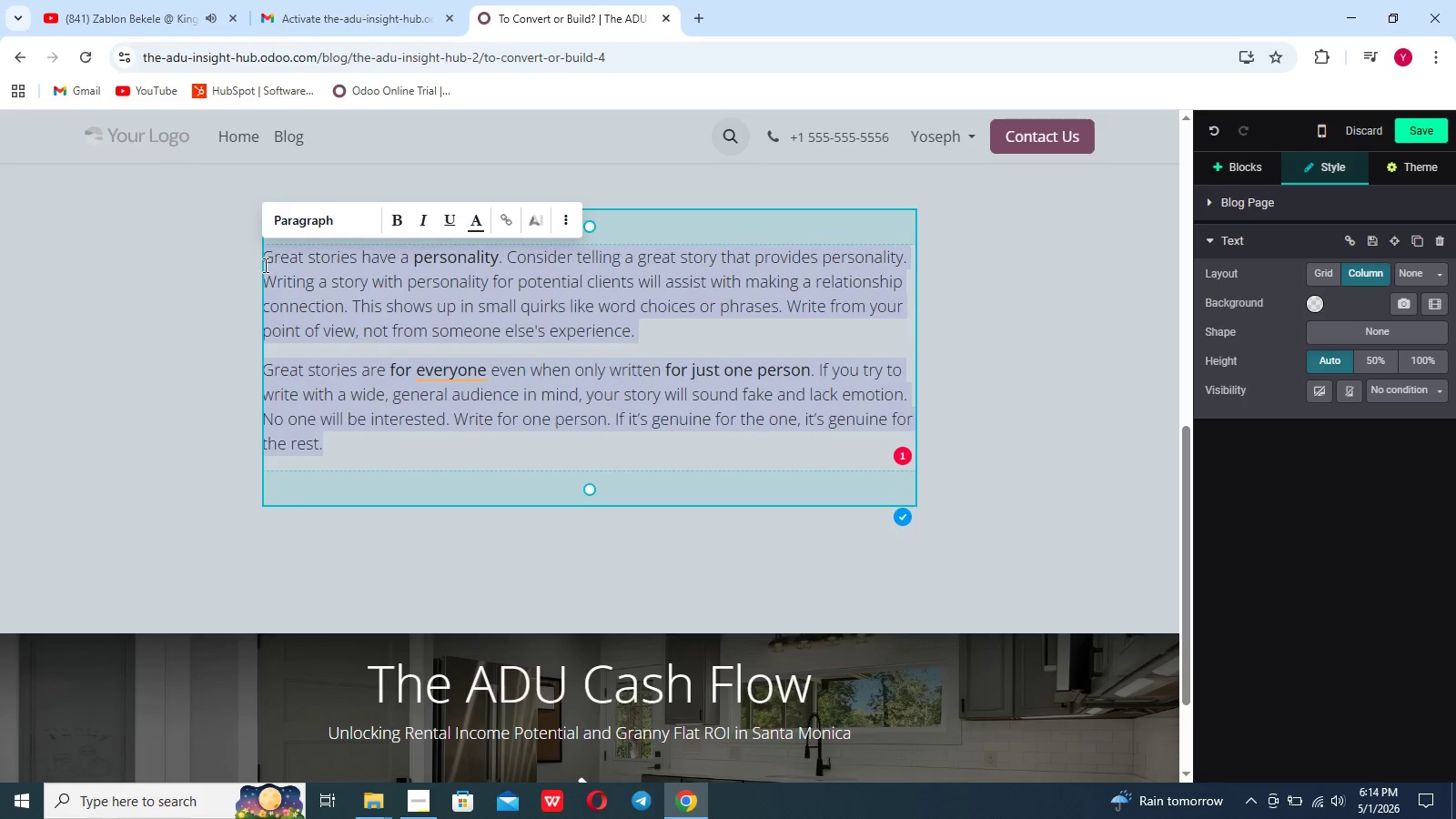 
key(Backspace)
 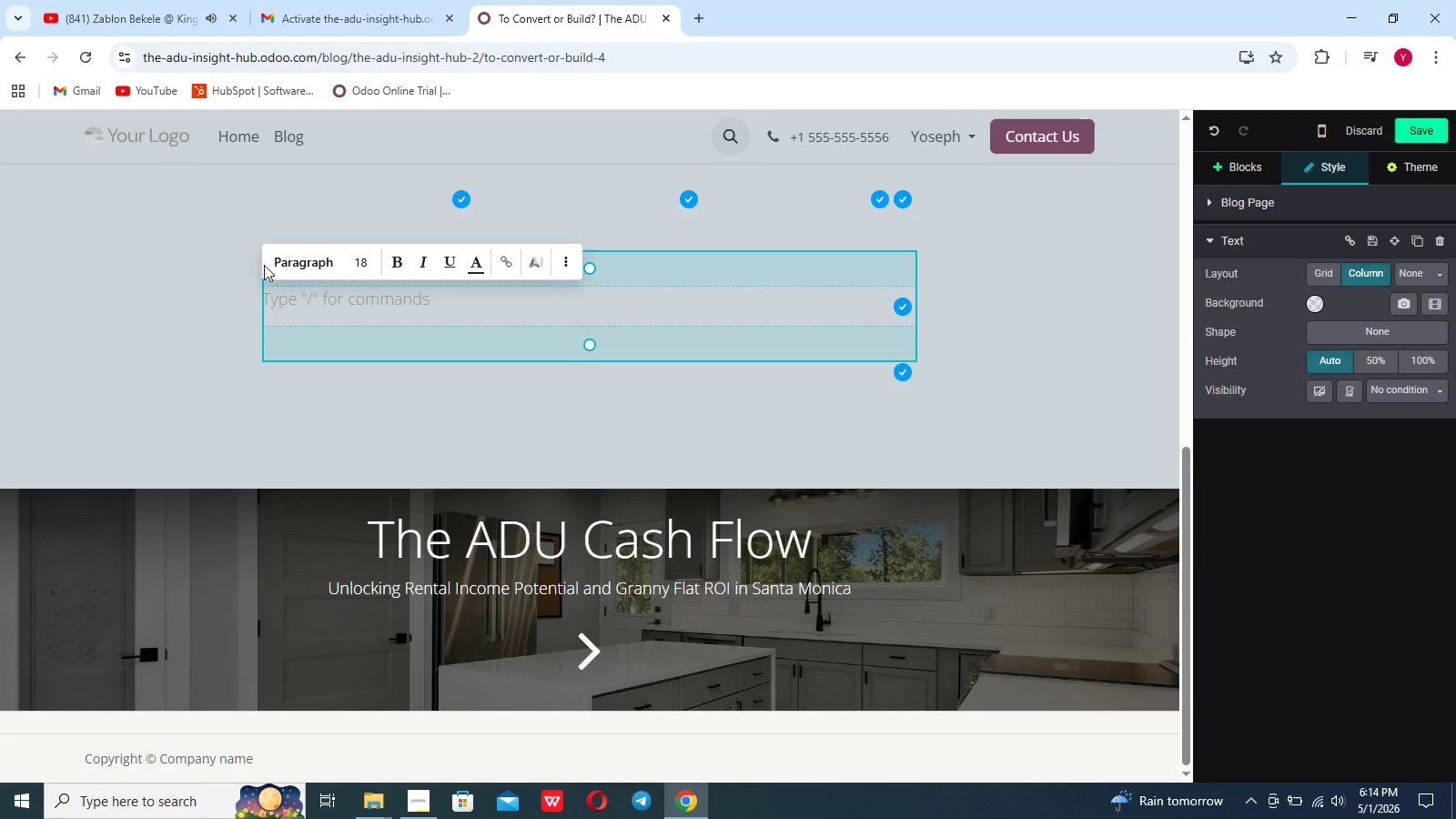 
wait(7.5)
 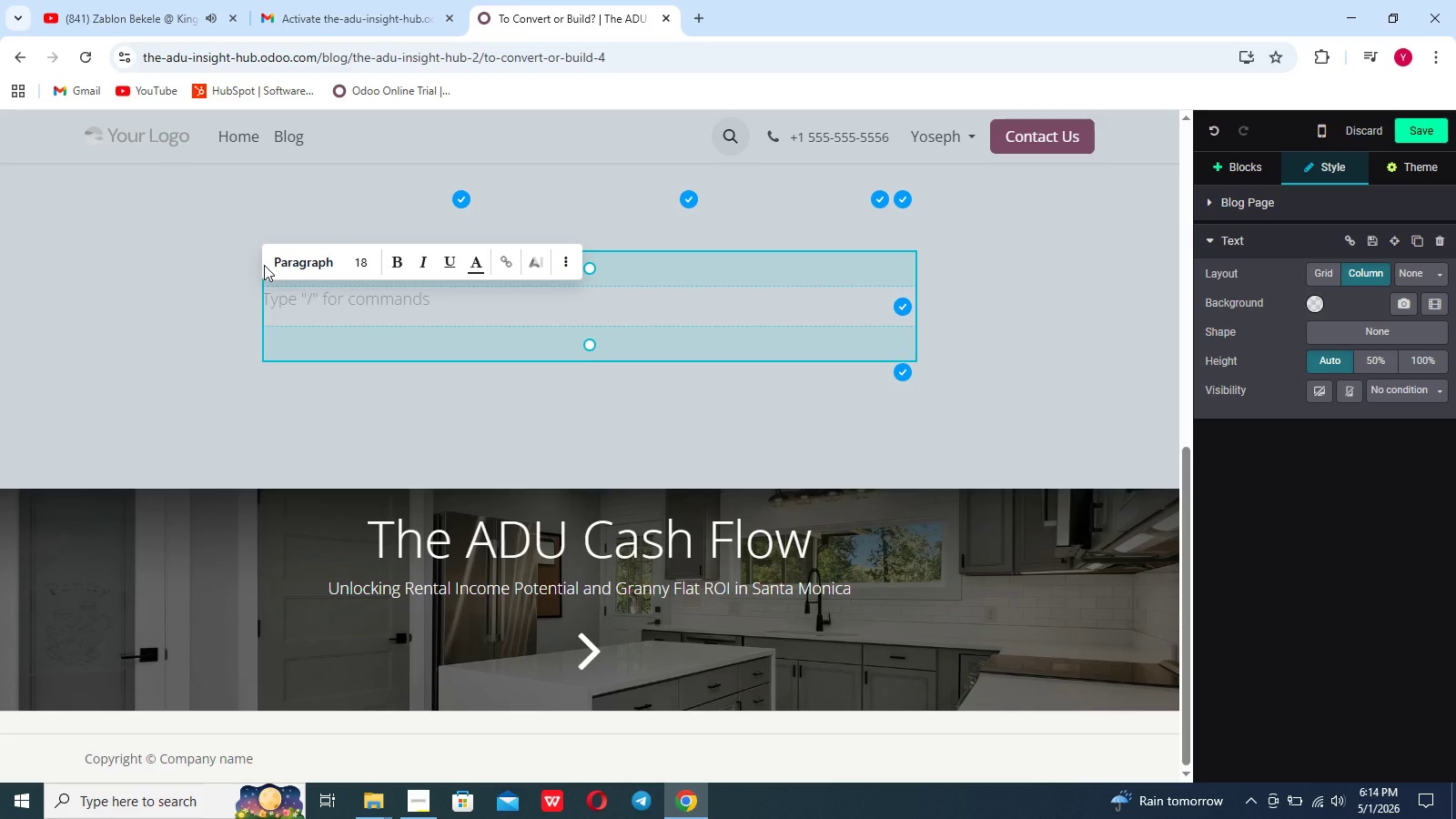 
type(When embarking on an ADU journry)
key(Backspace)
key(Backspace)
type(ey)
 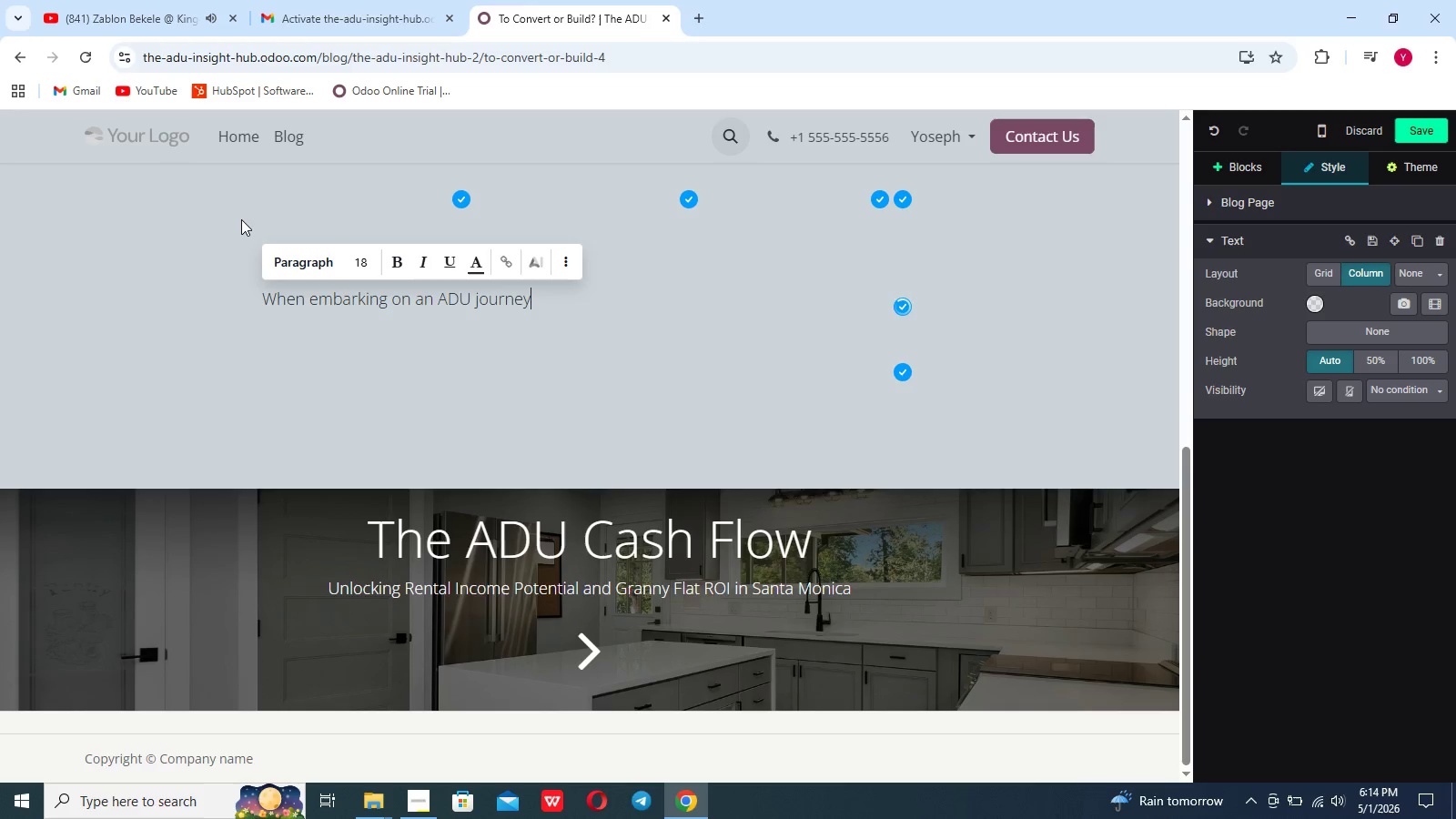 
scroll: coordinate [393, 217], scroll_direction: none, amount: 0.0
 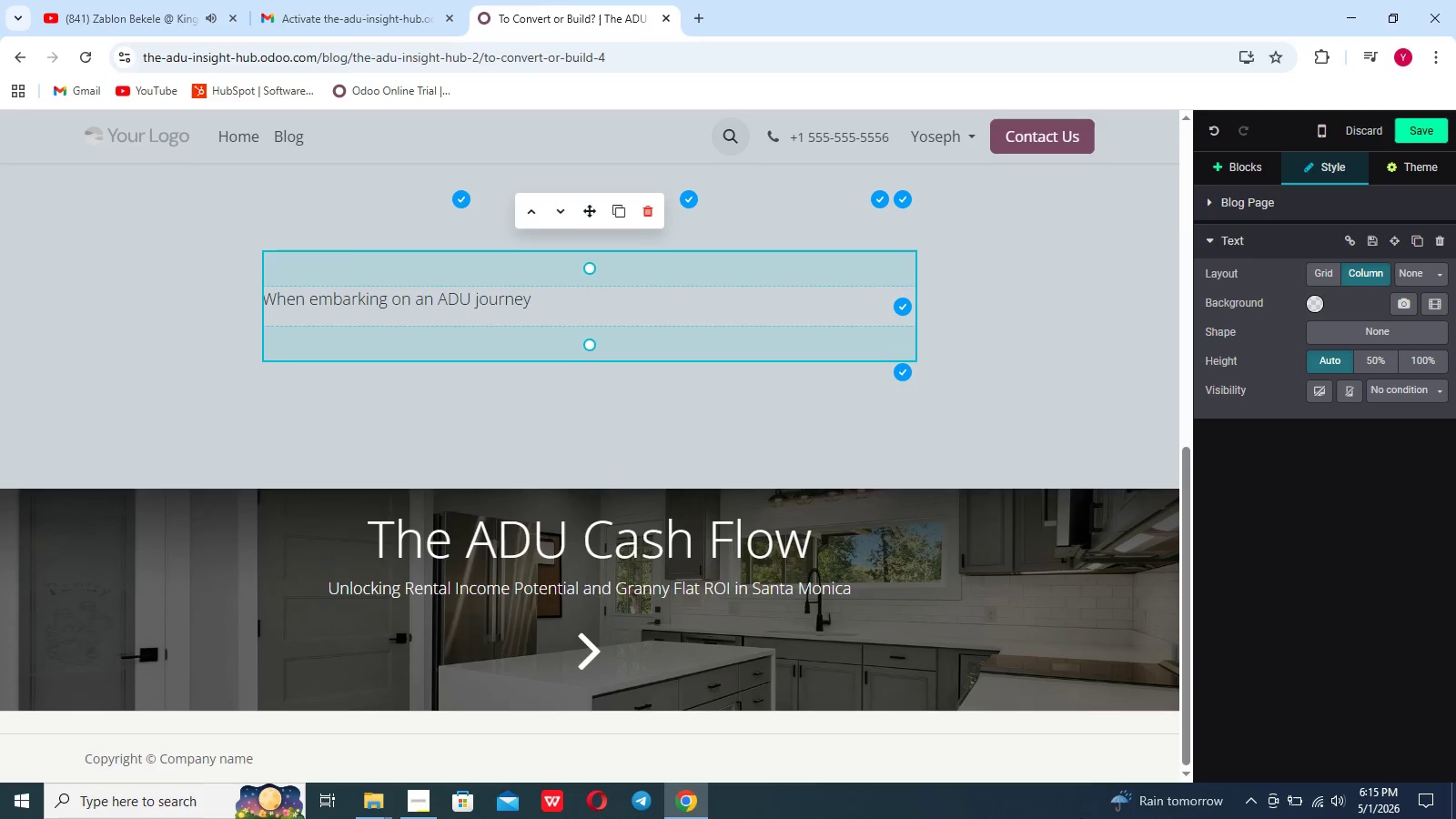 
right_click([1081, 818])
 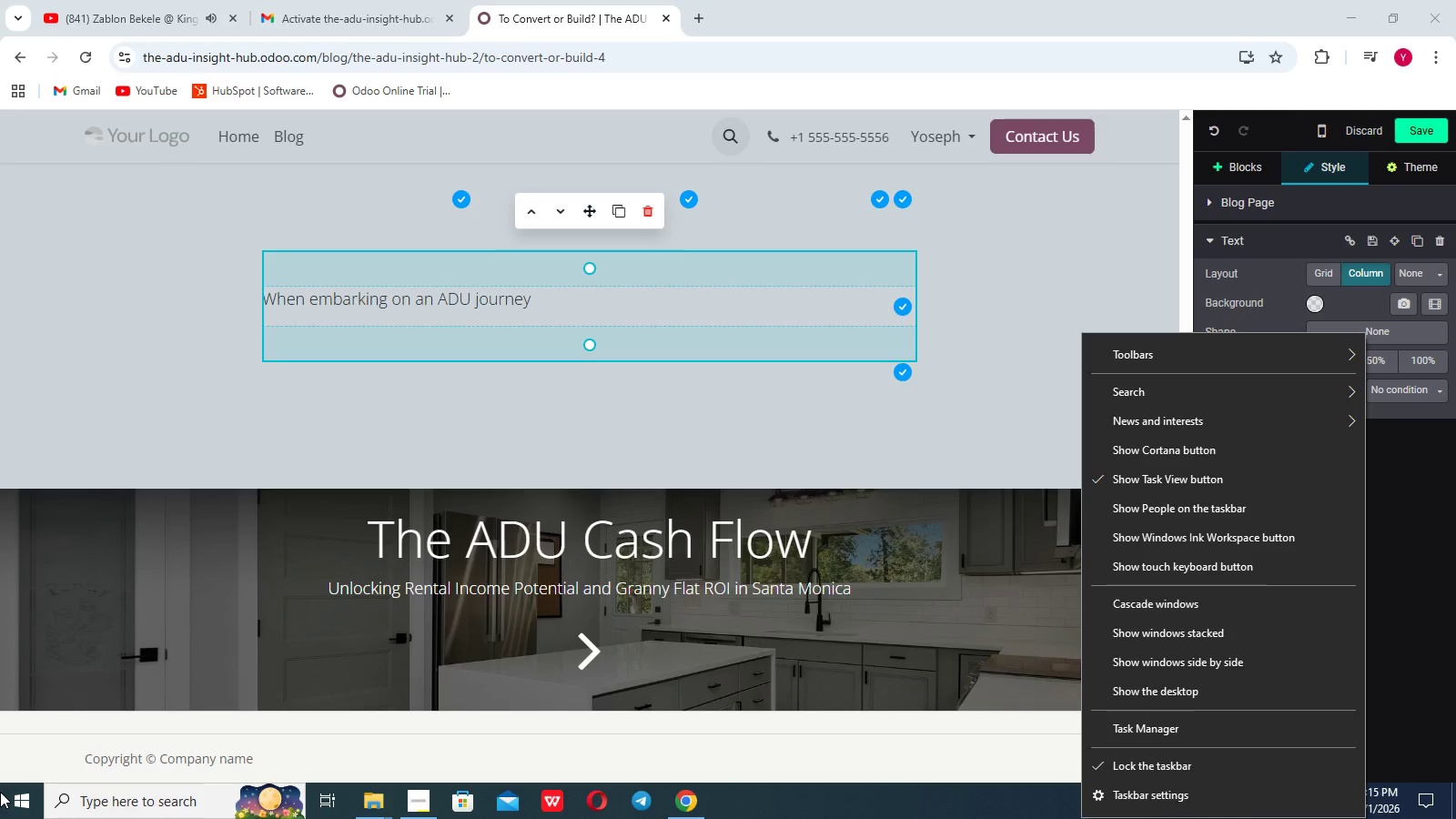 
middle_click([1081, 818])
 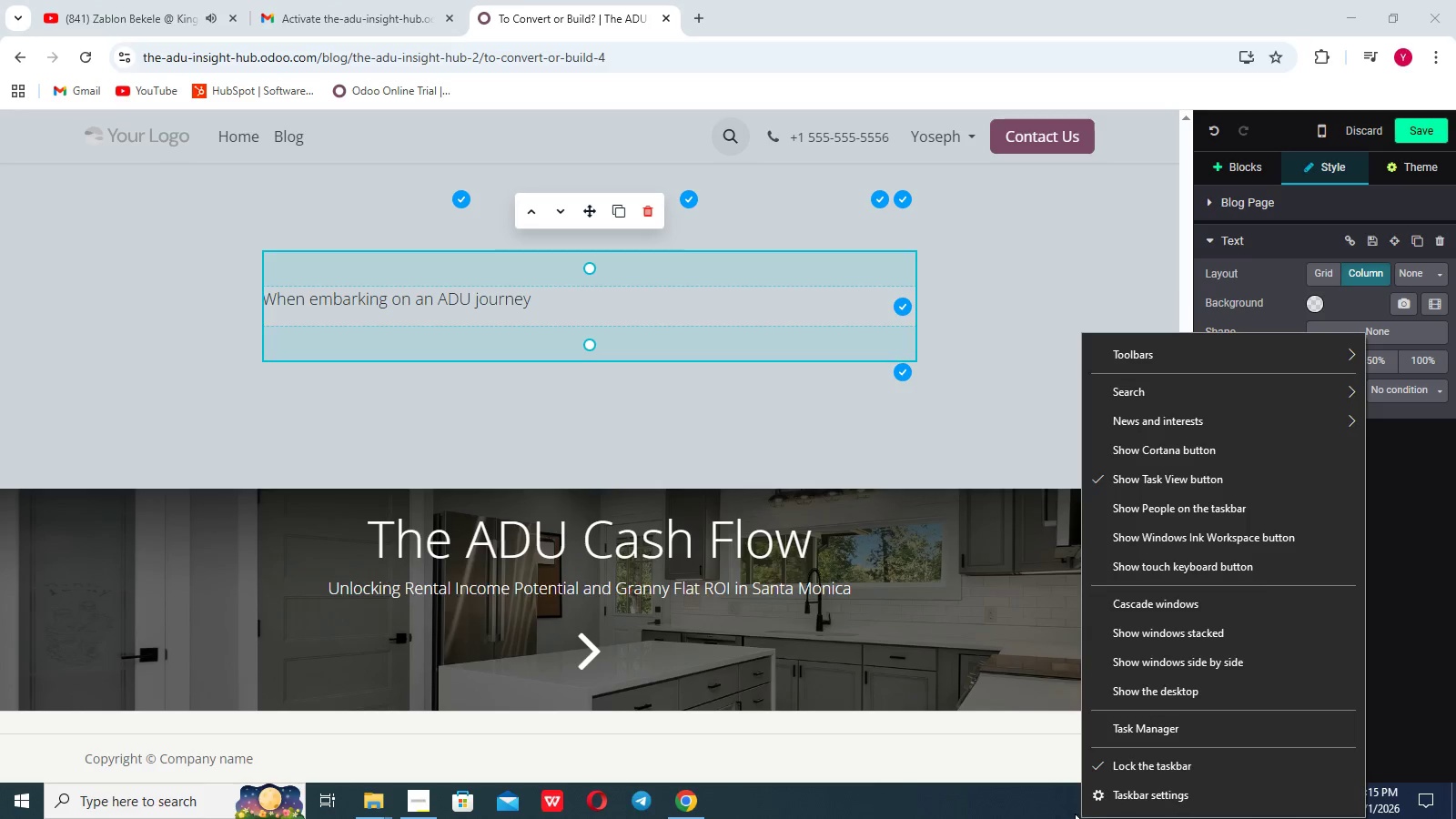 
scroll: coordinate [1081, 818], scroll_direction: up, amount: 1.0
 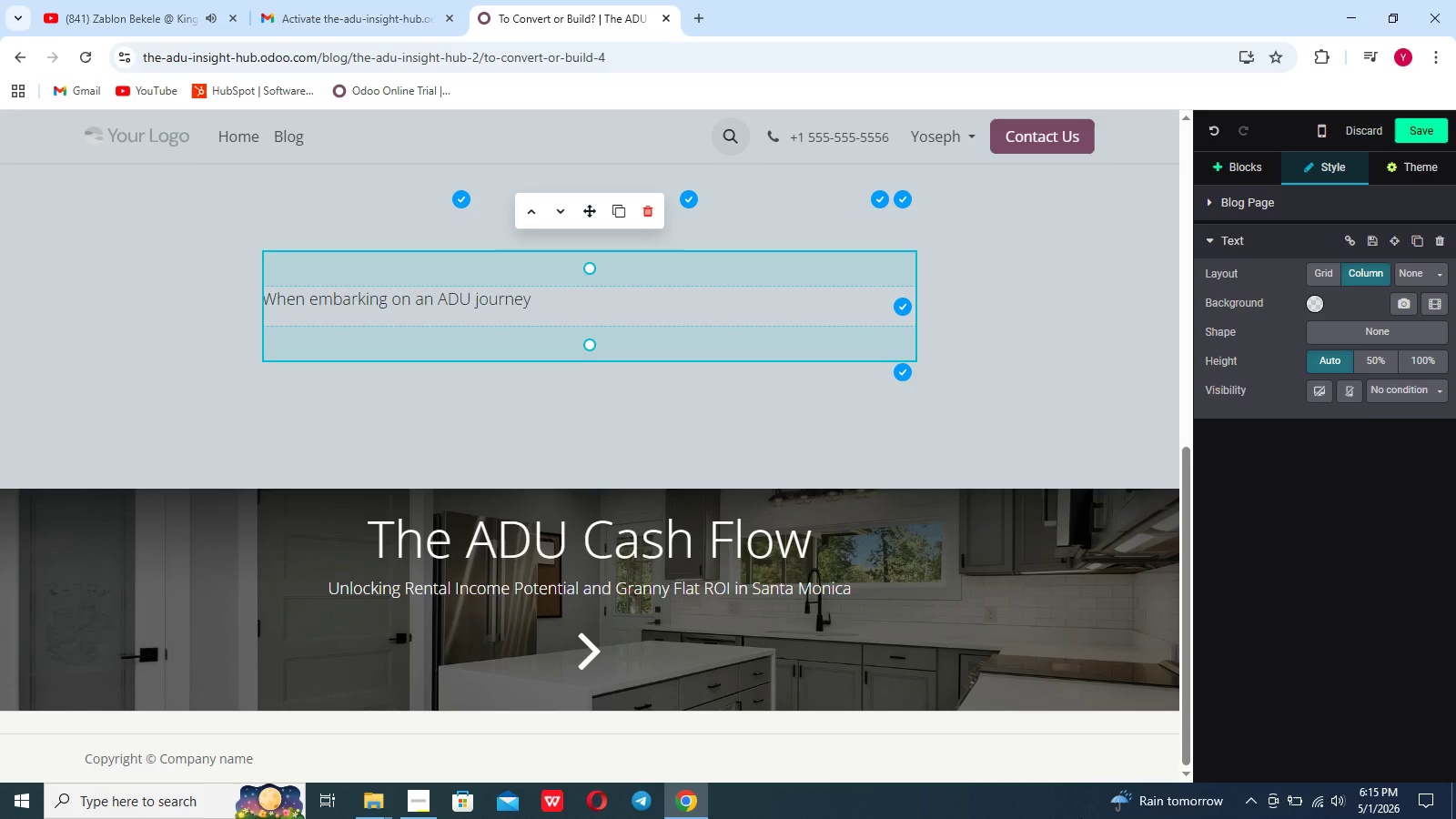 
wait(47.76)
 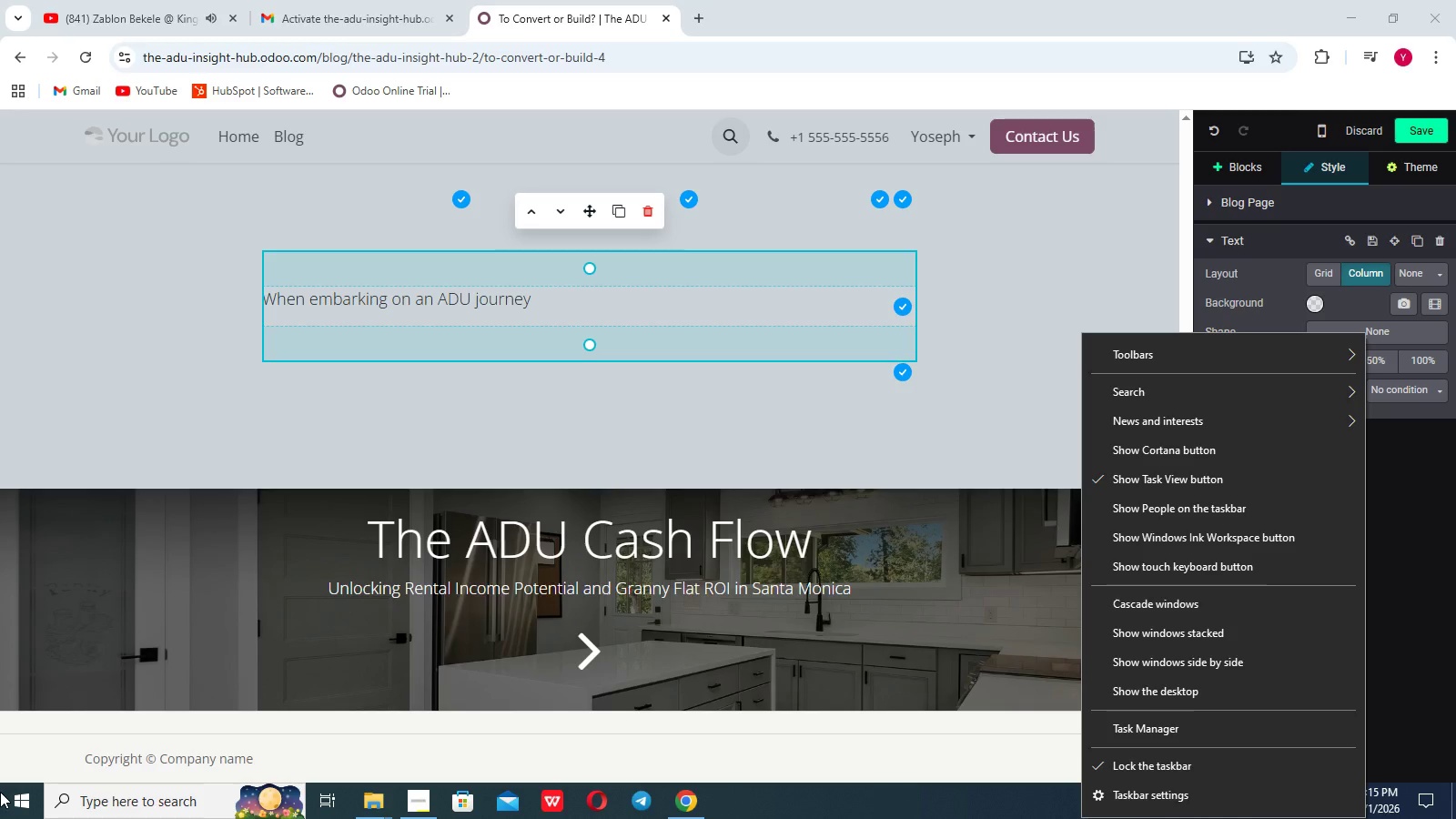 
left_click([18, 818])
 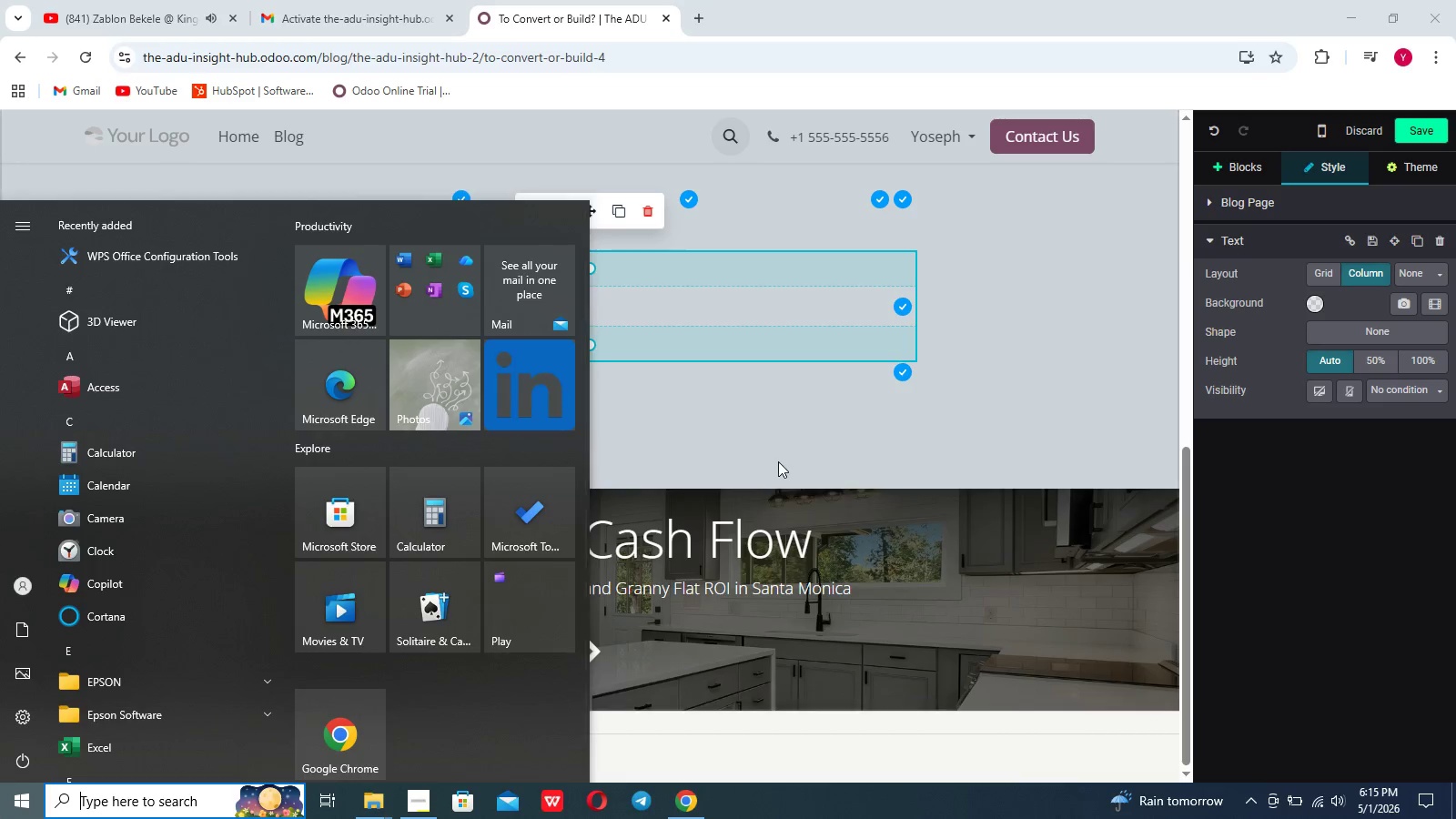 
left_click_drag(start_coordinate=[778, 460], to_coordinate=[545, 308])
 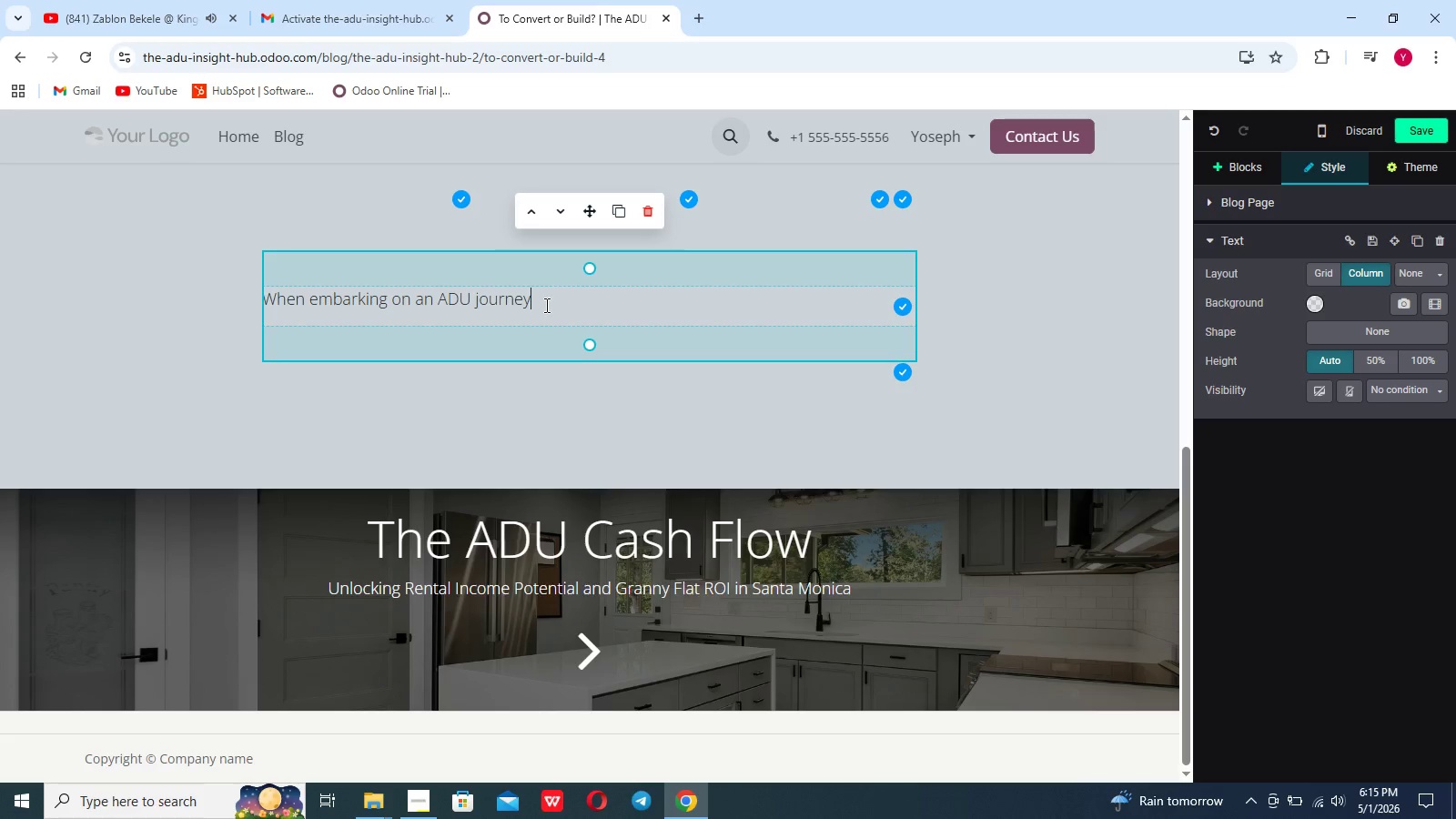 
type( insilver lK)
key(Backspace)
type(A)
key(Backspace)
type(ake. )
key(Backspace)
key(Backspace)
type(m)
key(Backspace)
type(, the moment )
key(Backspace)
key(Backspace)
key(Backspace)
key(Backspace)
key(Backspace)
key(Backspace)
type(ost critical des)
key(Backspace)
type(cision a homeoenew)
key(Backspace)
key(Backspace)
key(Backspace)
key(Backspace)
type(wner facs is the choicin)
 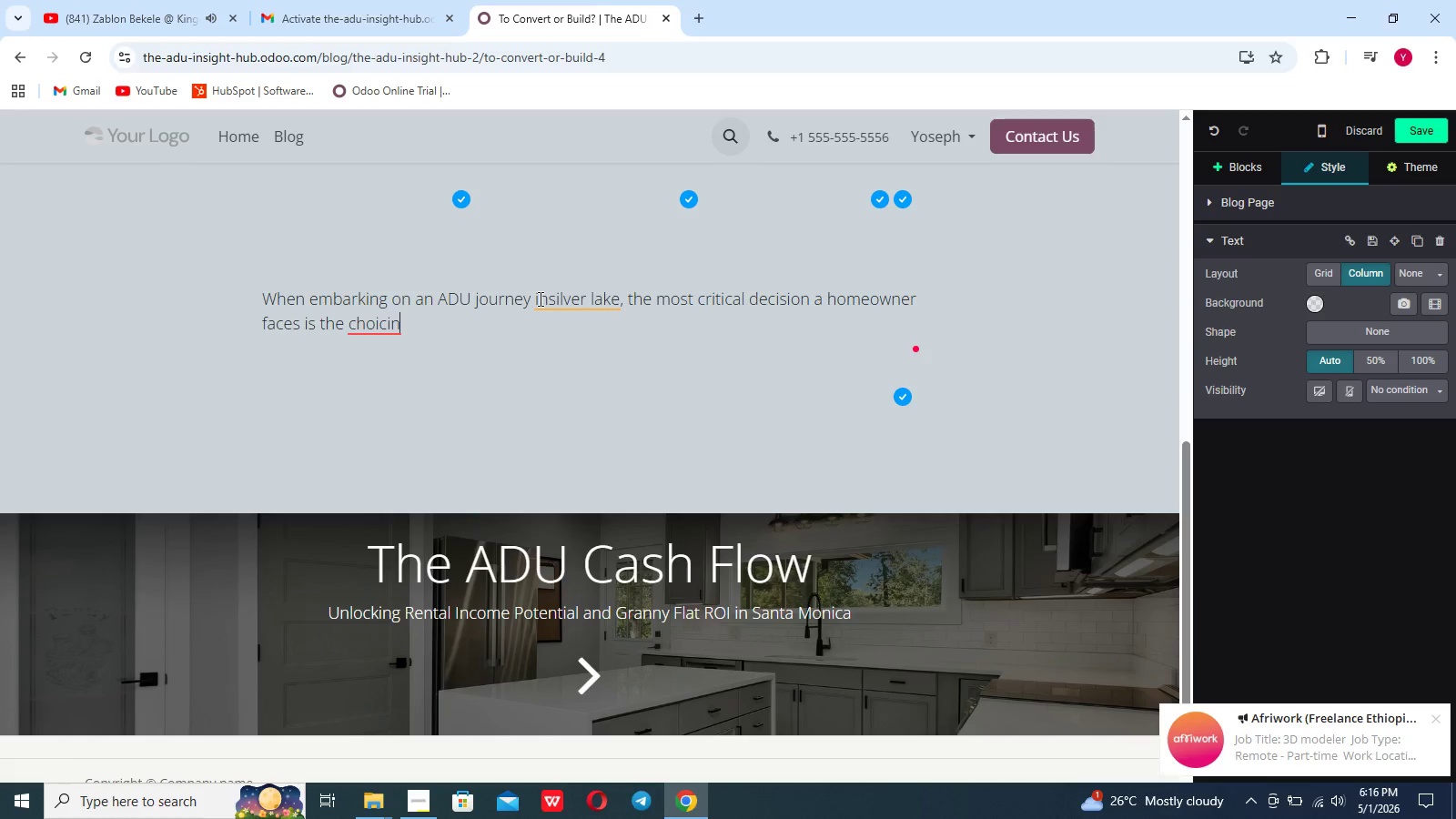 
key(Backspace)
key(Backspace)
type(e ebtween)
 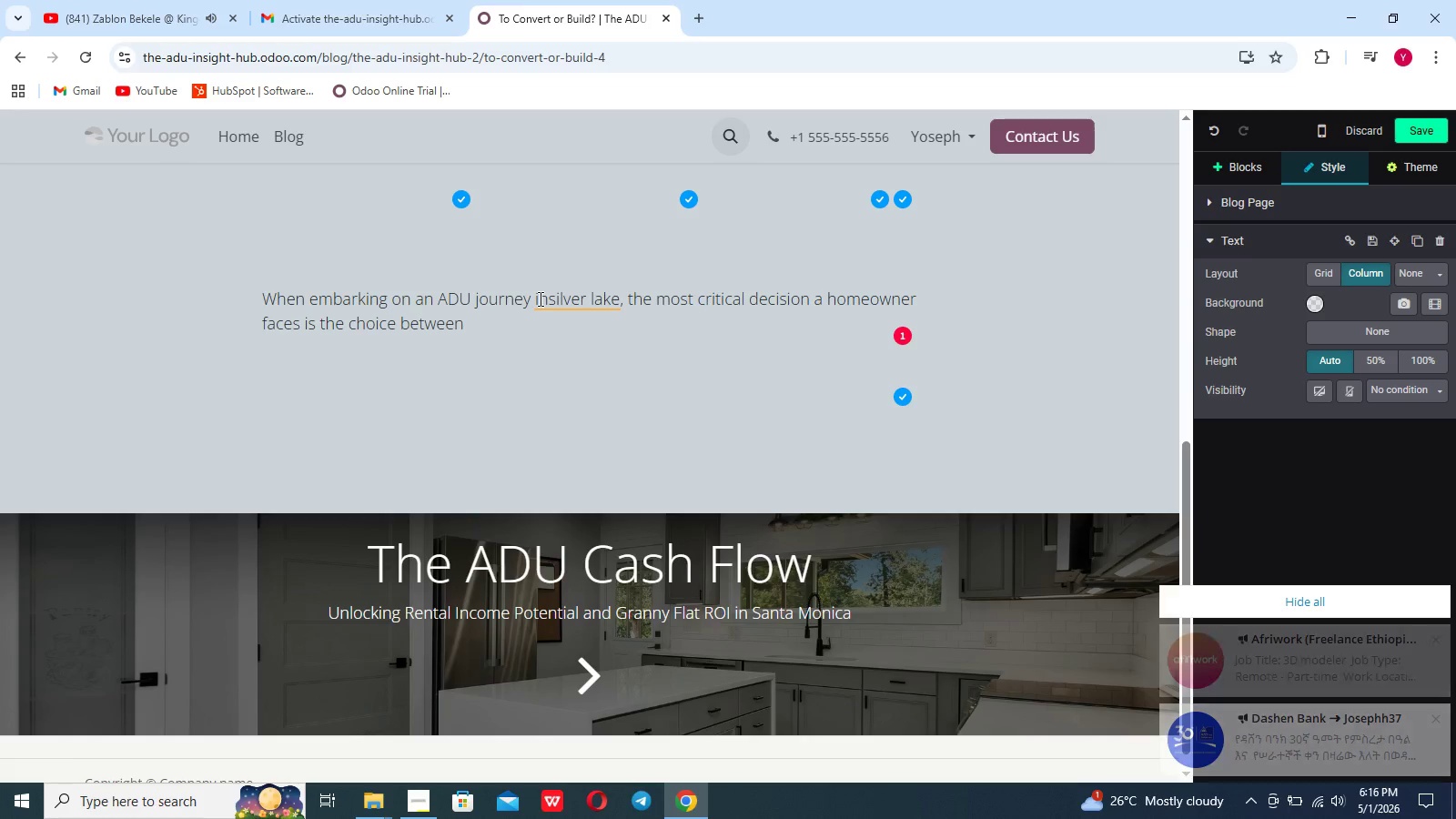 
type( a gra)
key(Backspace)
key(Backspace)
type(arage concersion w)
key(Backspace)
type(and a ground-up detached unit. Both)
 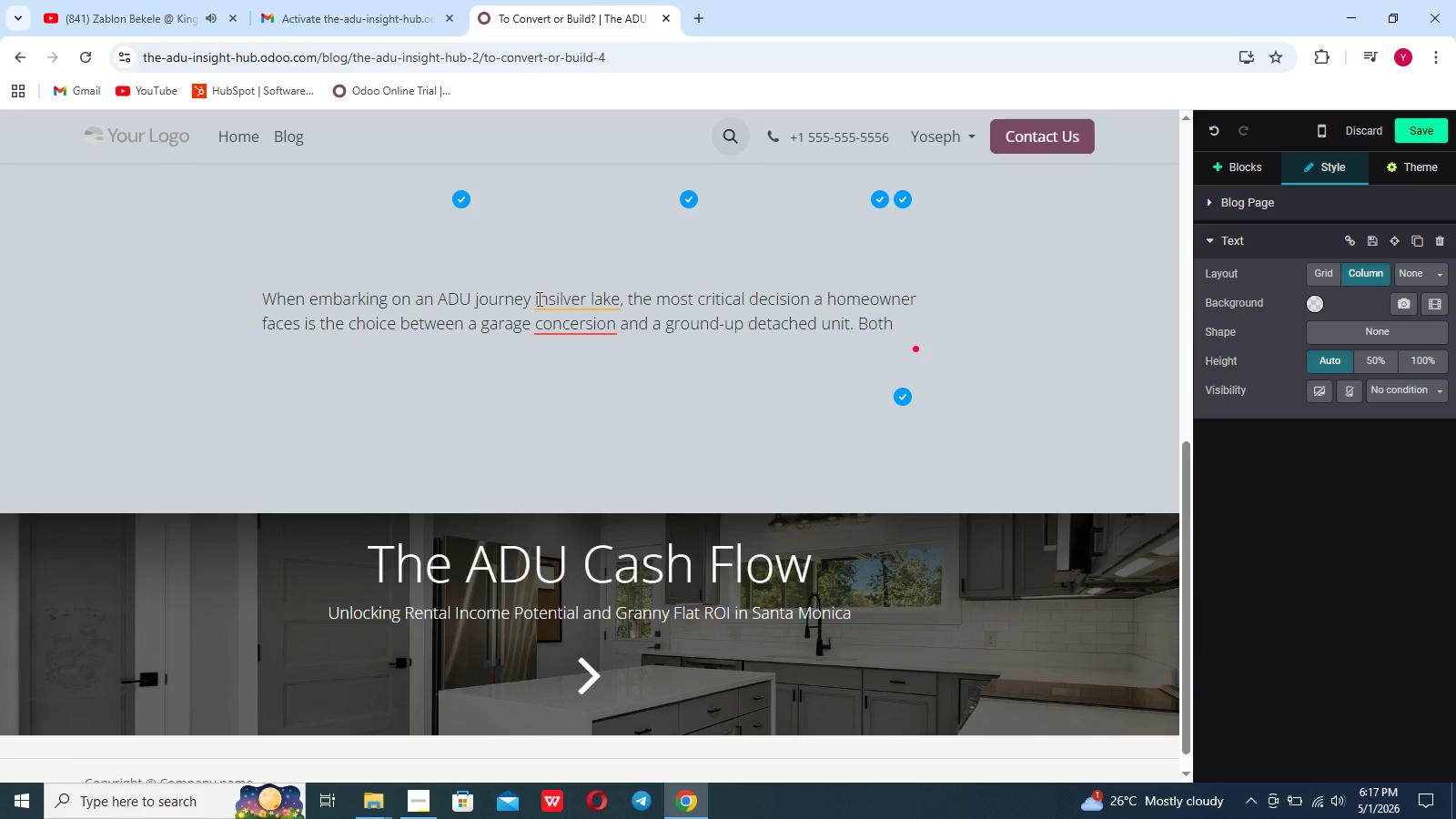 
type( paths offers)
key(Backspace)
type( unique advantages, but the detached unit)
 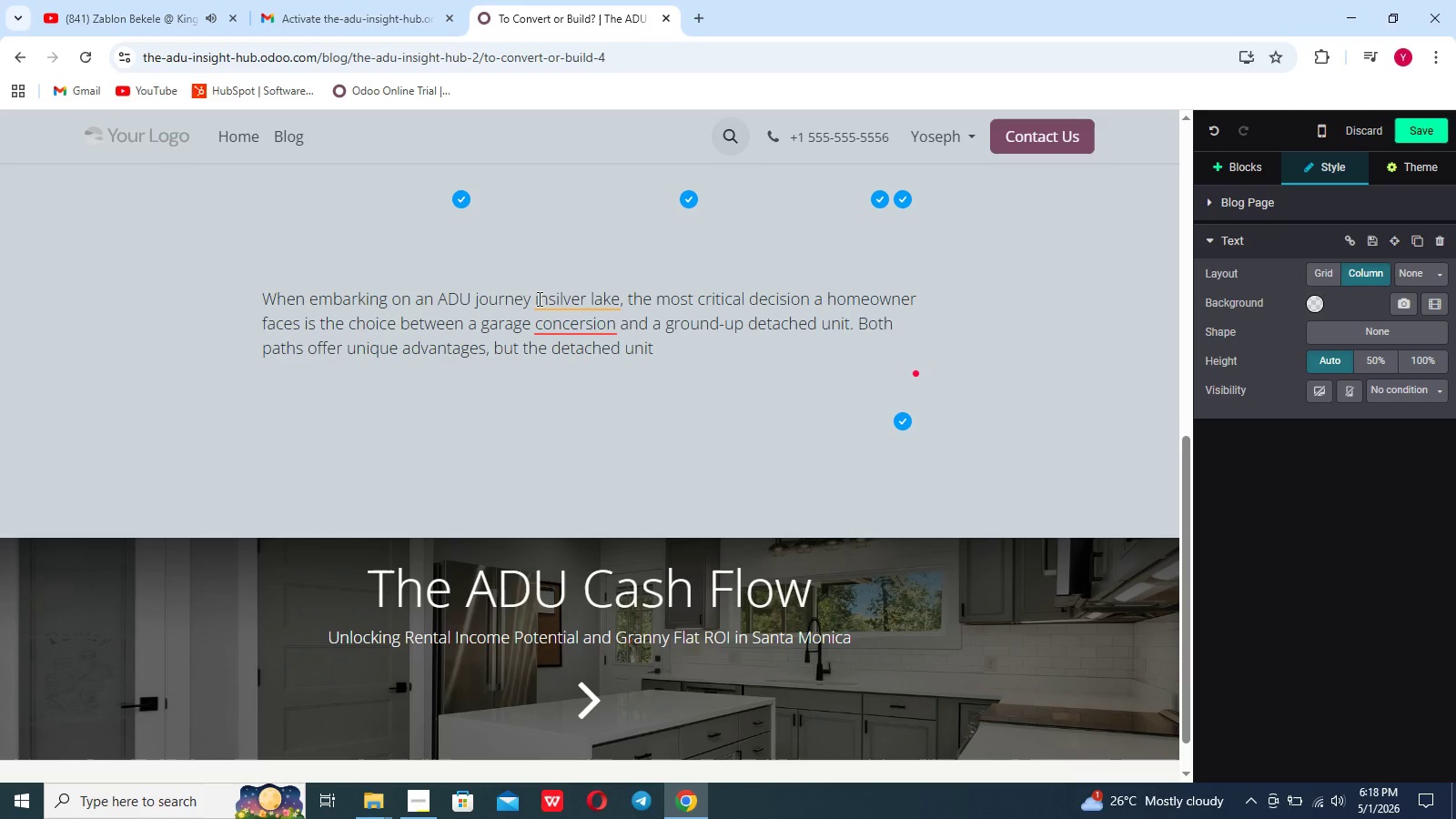 
hold_key(key=Backspace, duration=0.73)
 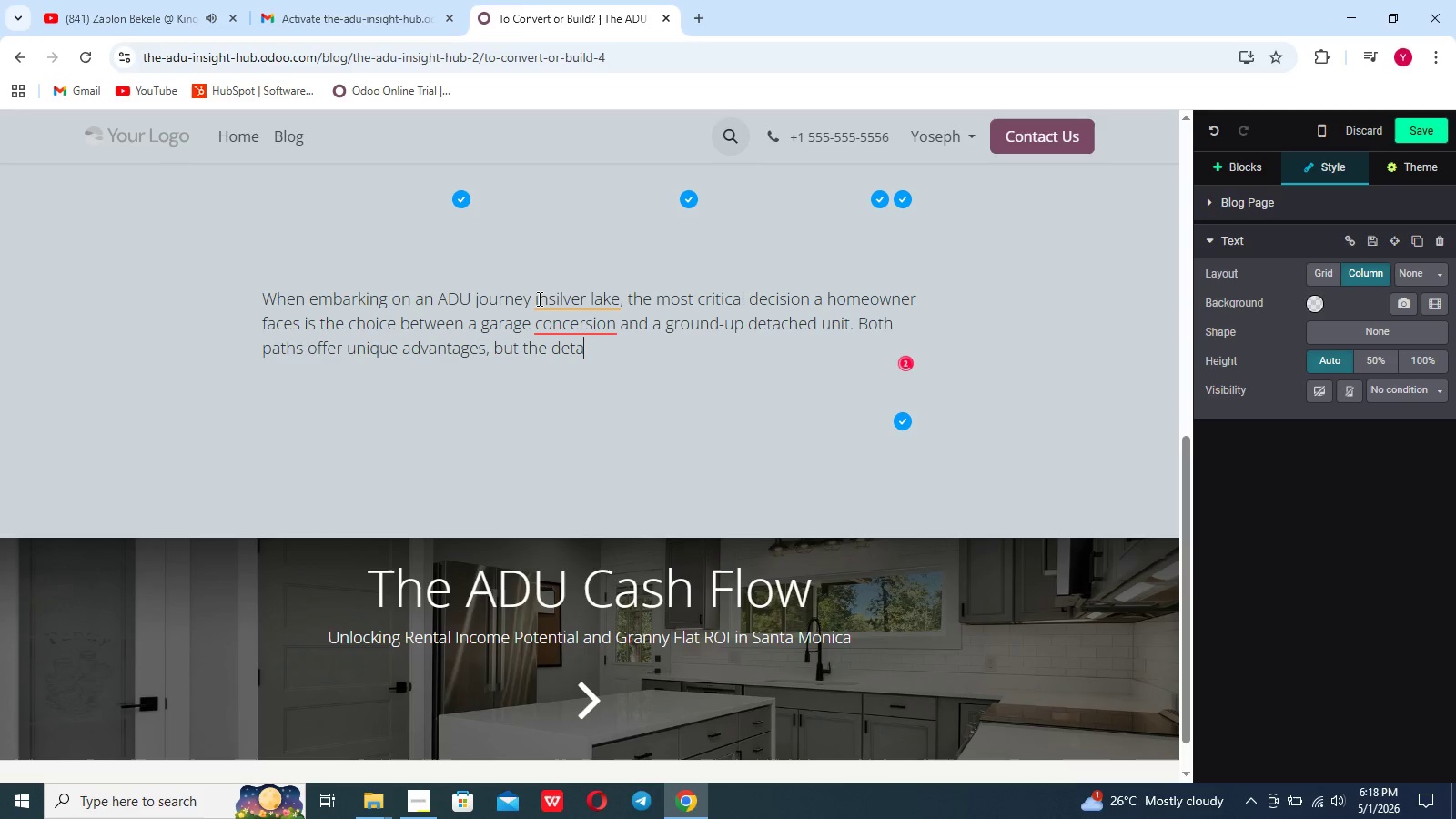 
key(Backspace)
key(Backspace)
key(Backspace)
type(eciding d)
key(Backspace)
type(factor for most is the ADU costs )
key(Backspace)
key(Backspace)
type( in califor ia)
key(Backspace)
key(Backspace)
key(Backspace)
type(nia)
 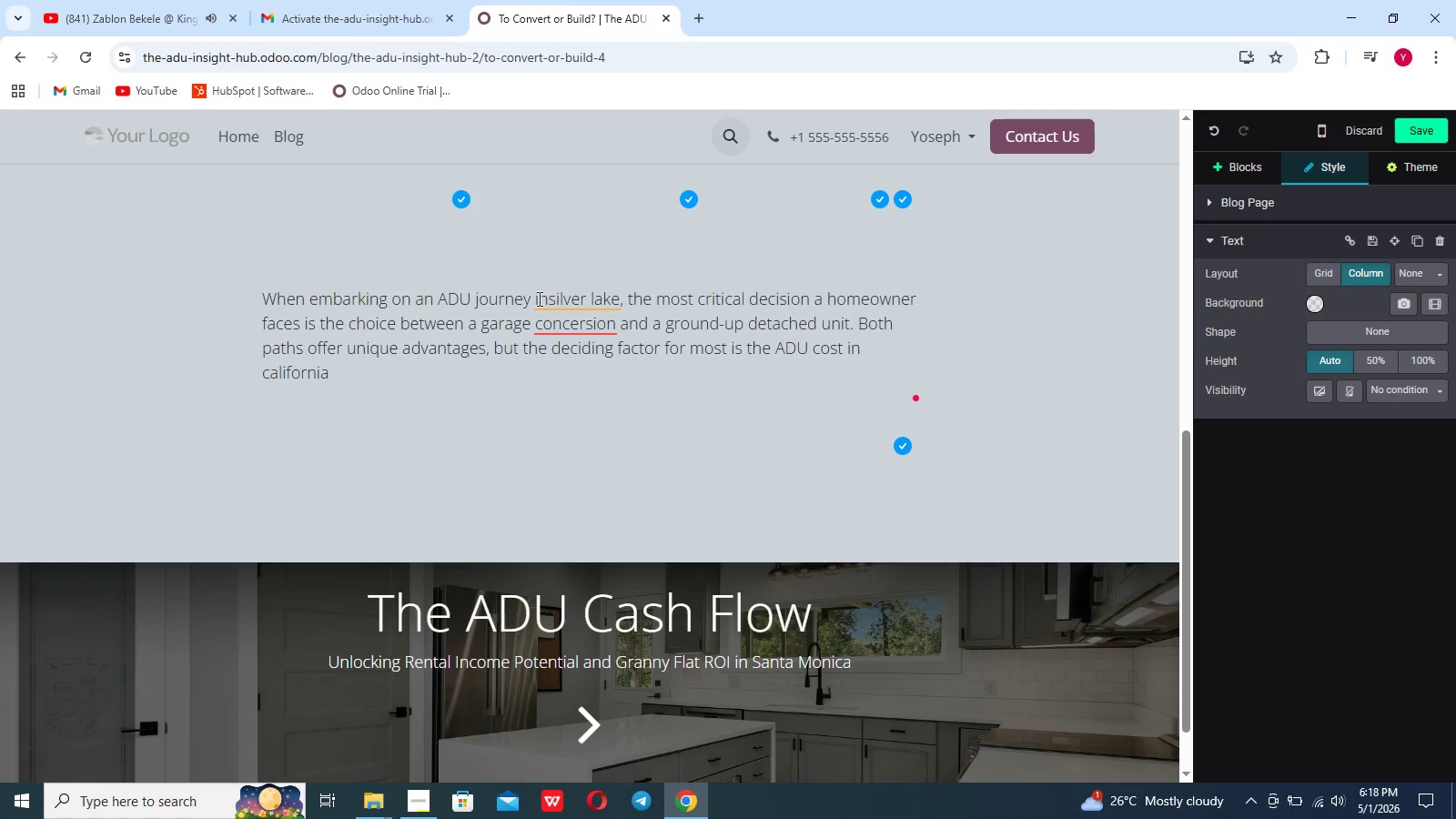 
type(, which has become a primary concern due to i)
key(Backspace)
type(high upfront construction costs.)
 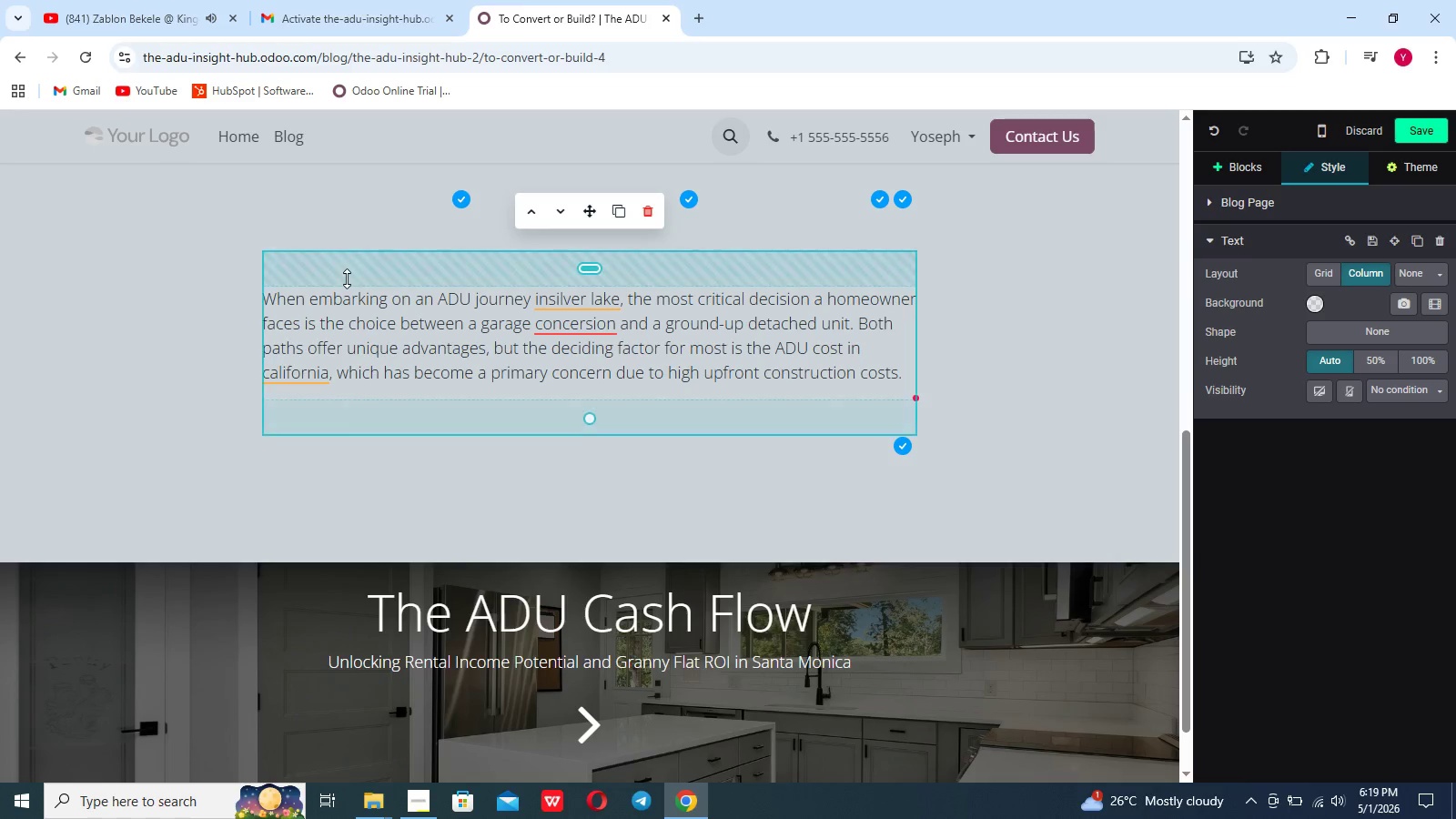 
wait(5.39)
 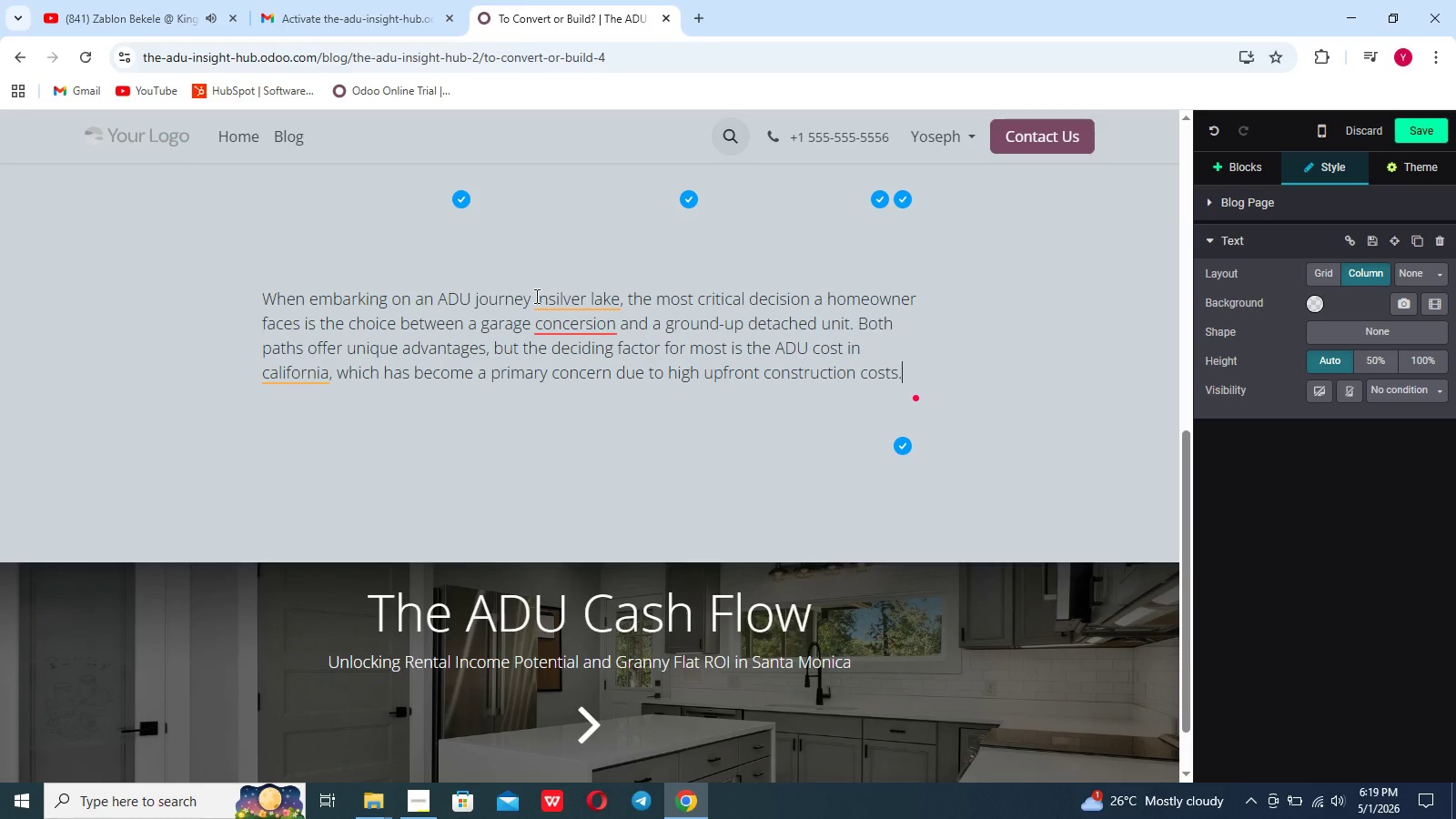 
left_click([549, 327])
 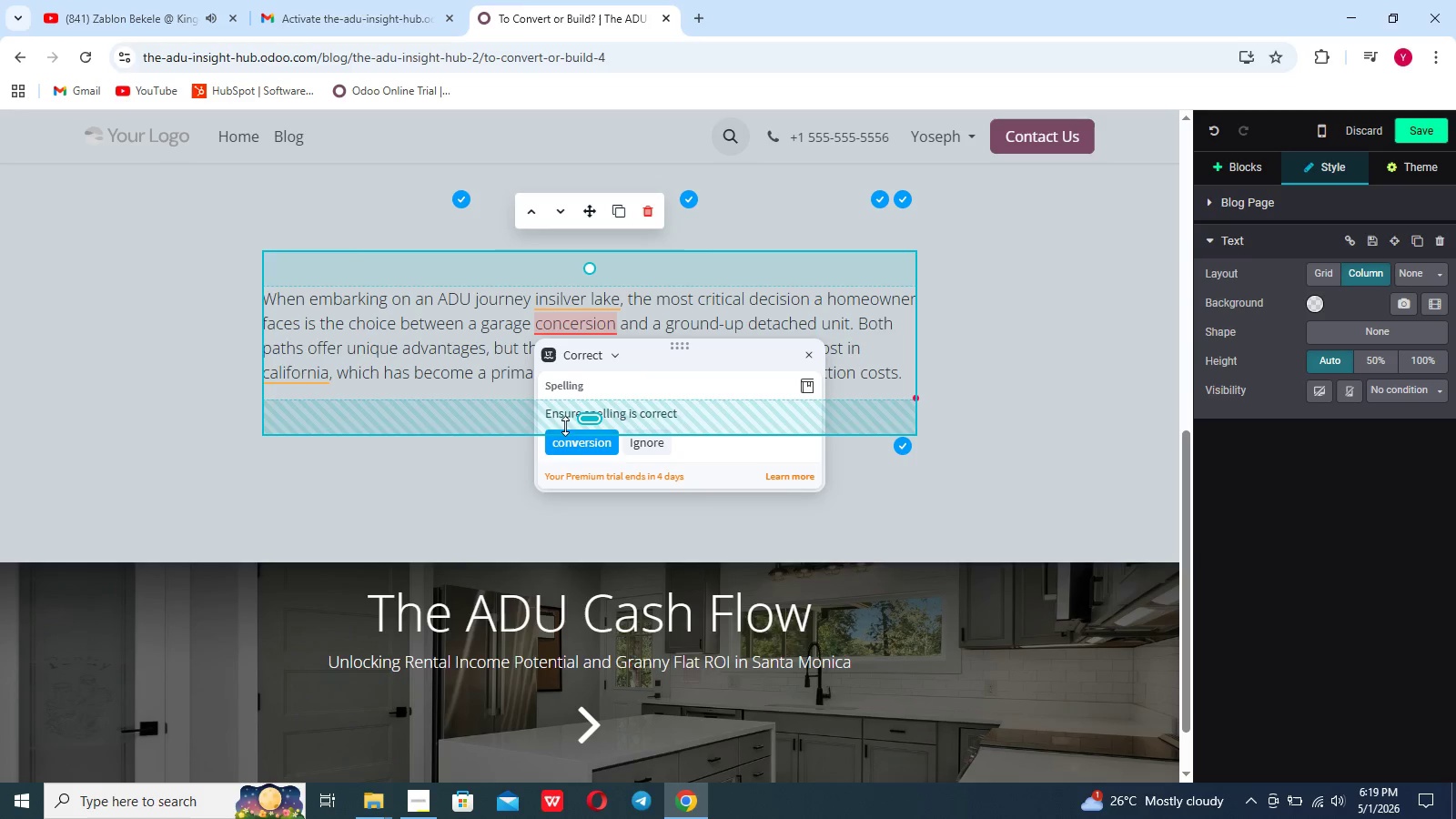 
left_click([568, 444])
 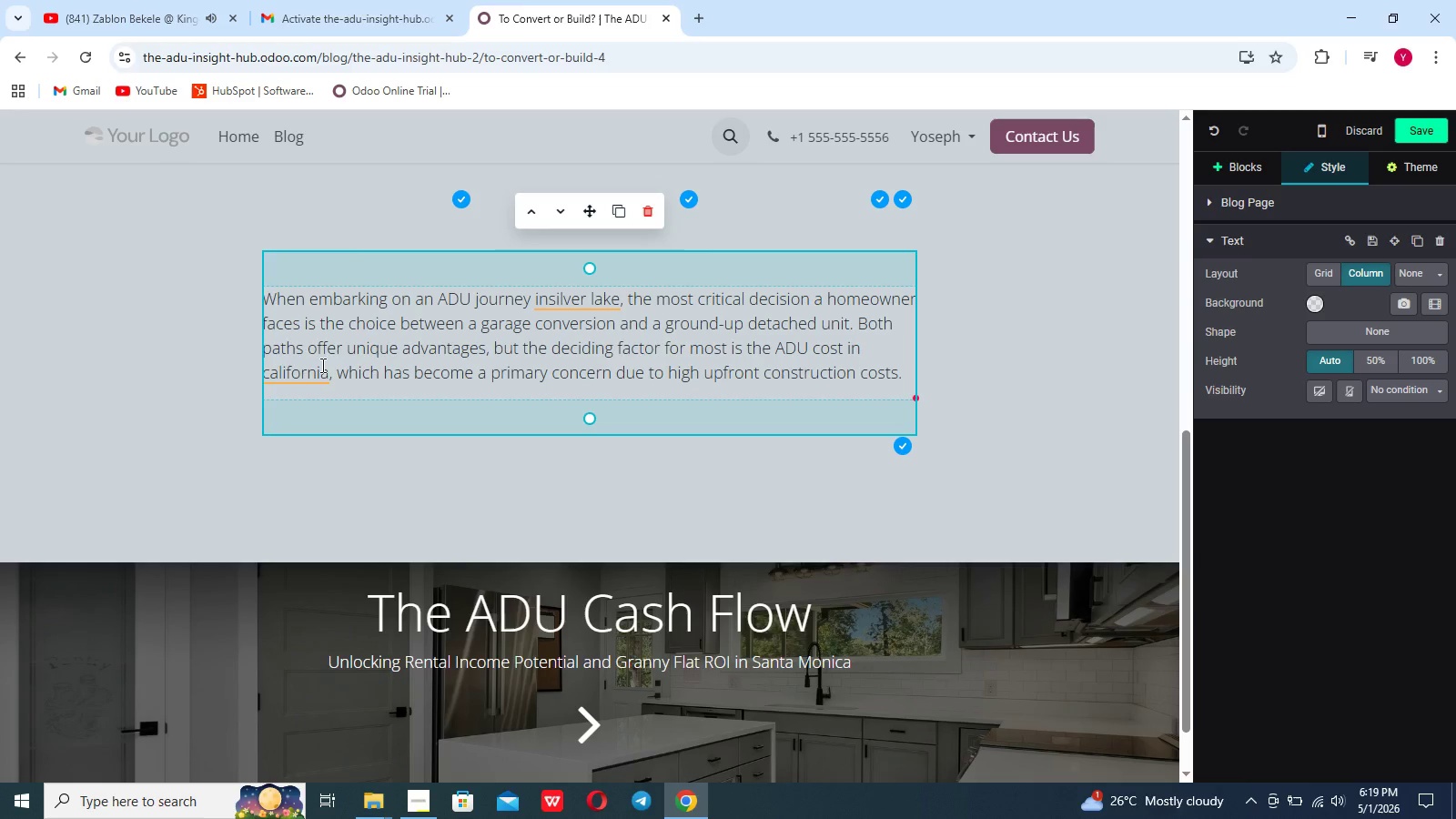 
left_click([314, 373])
 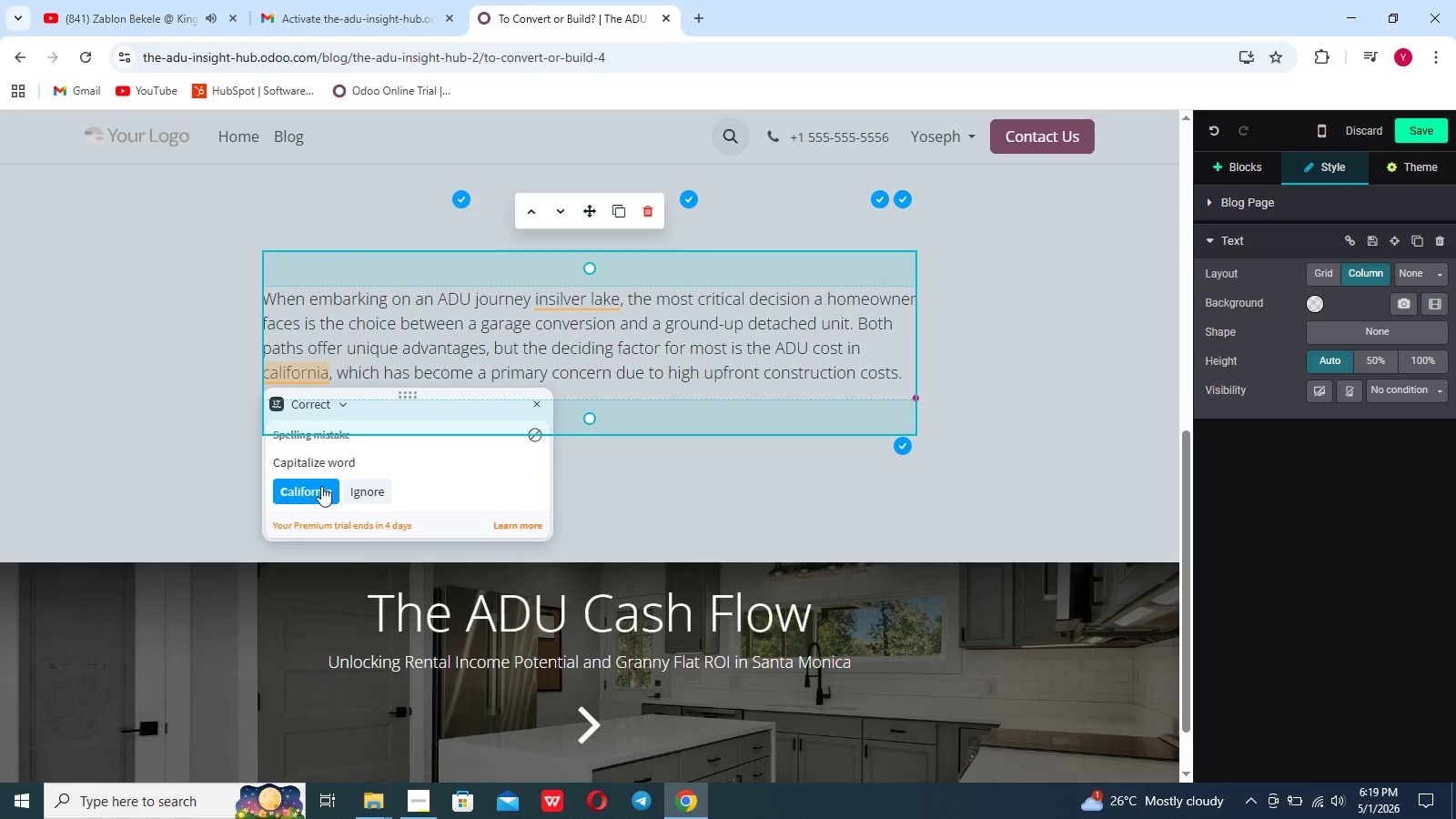 
left_click([321, 486])
 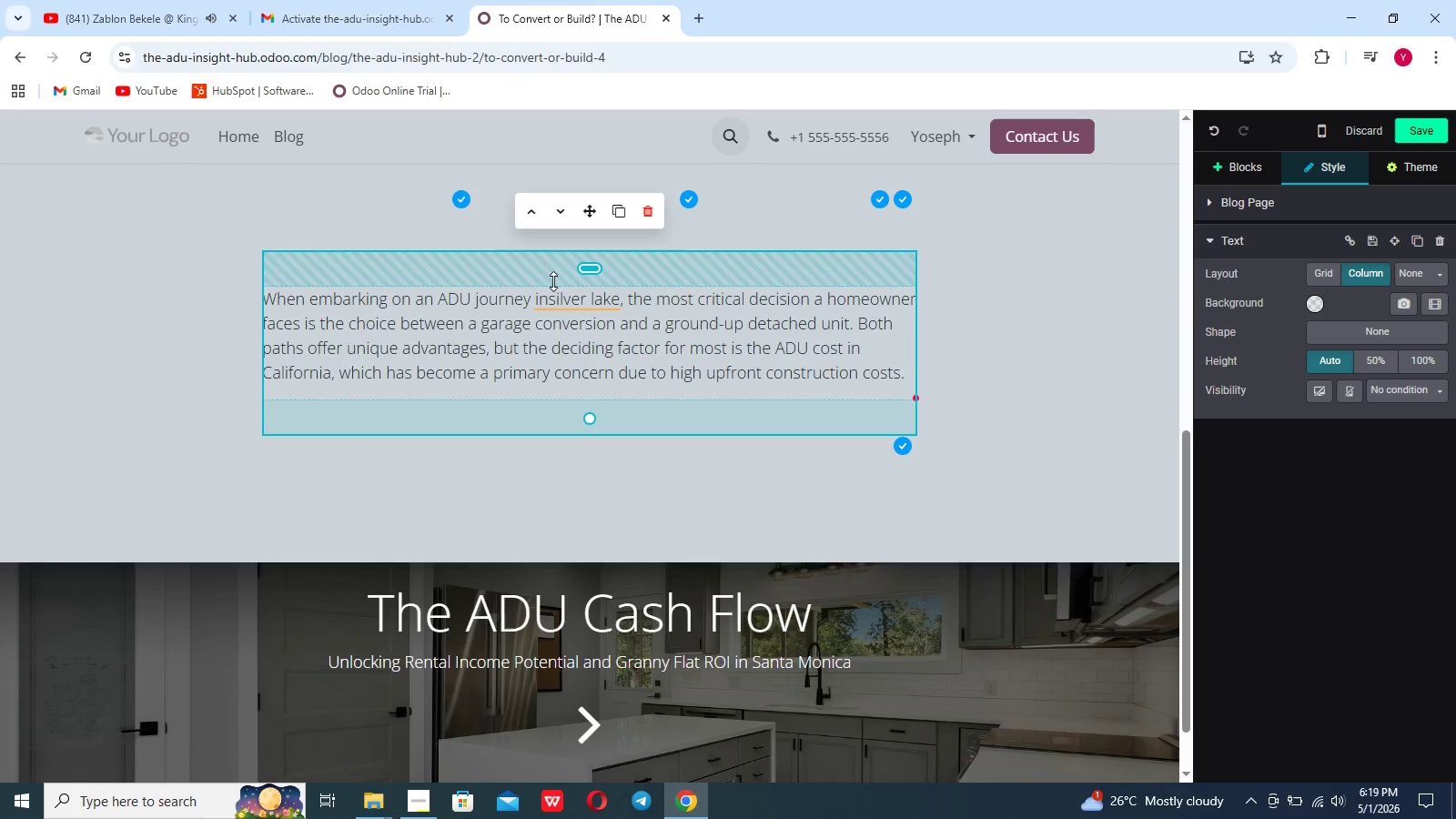 
left_click([557, 303])
 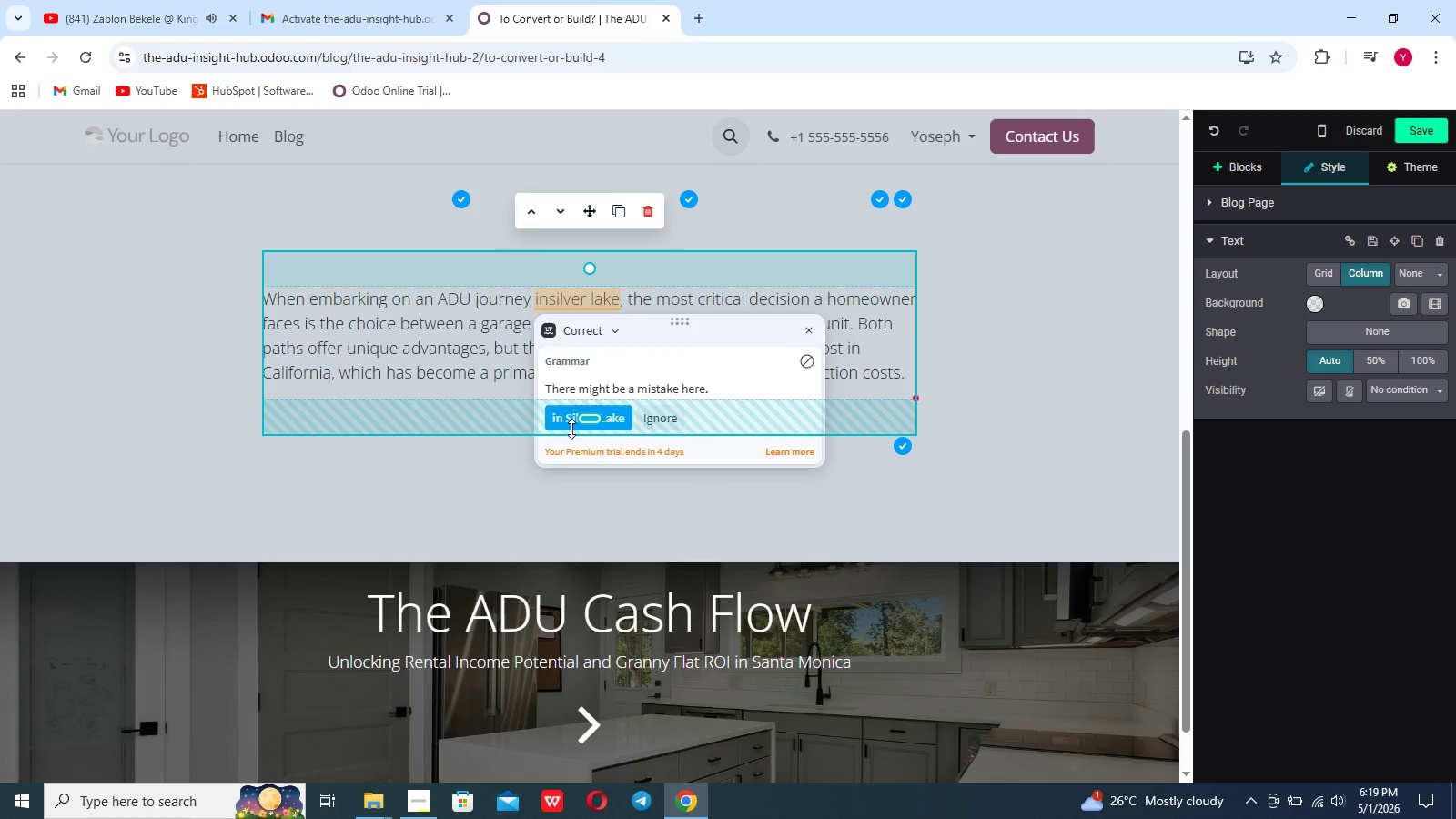 
left_click([571, 429])
 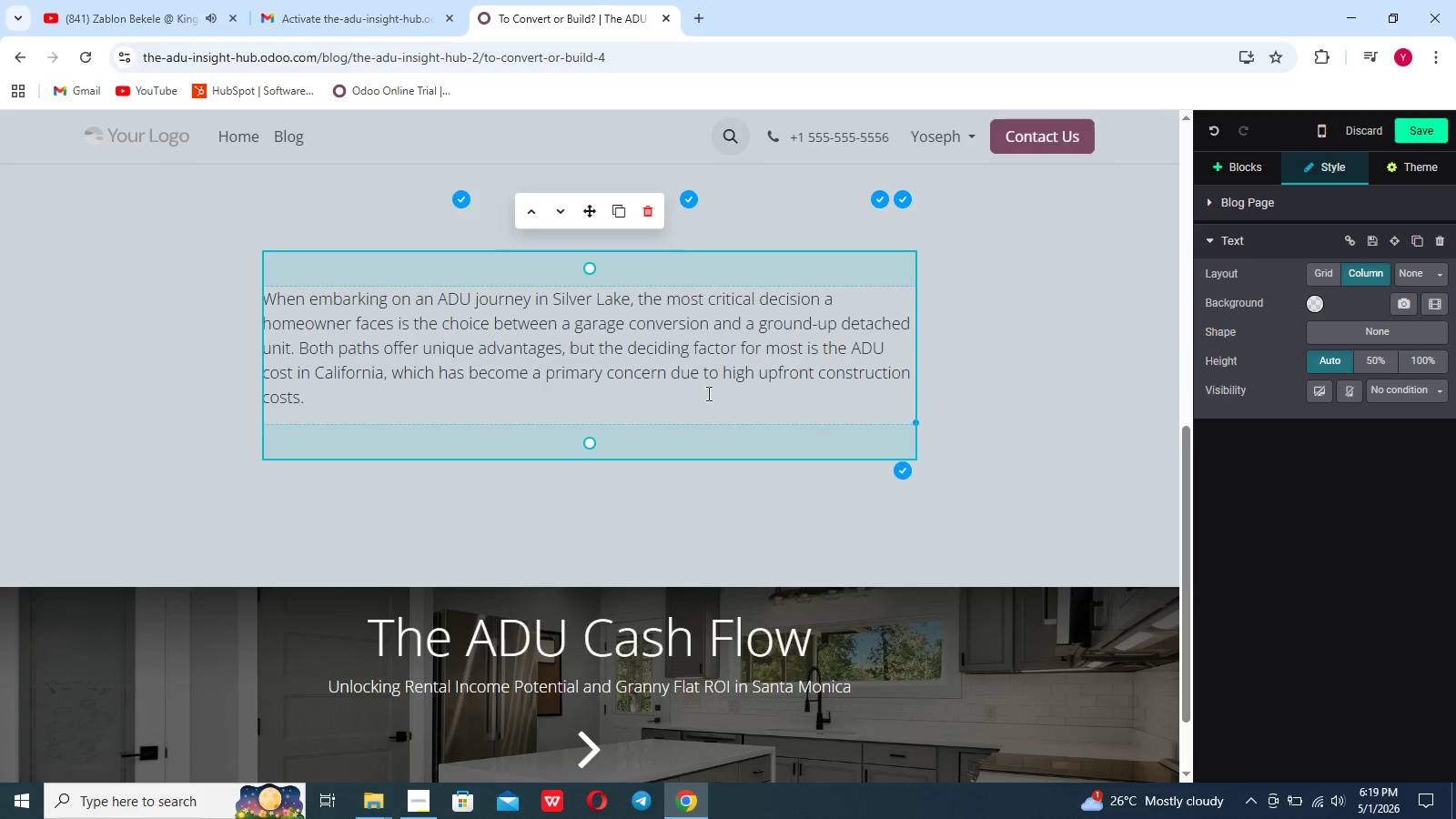 
left_click([500, 399])
 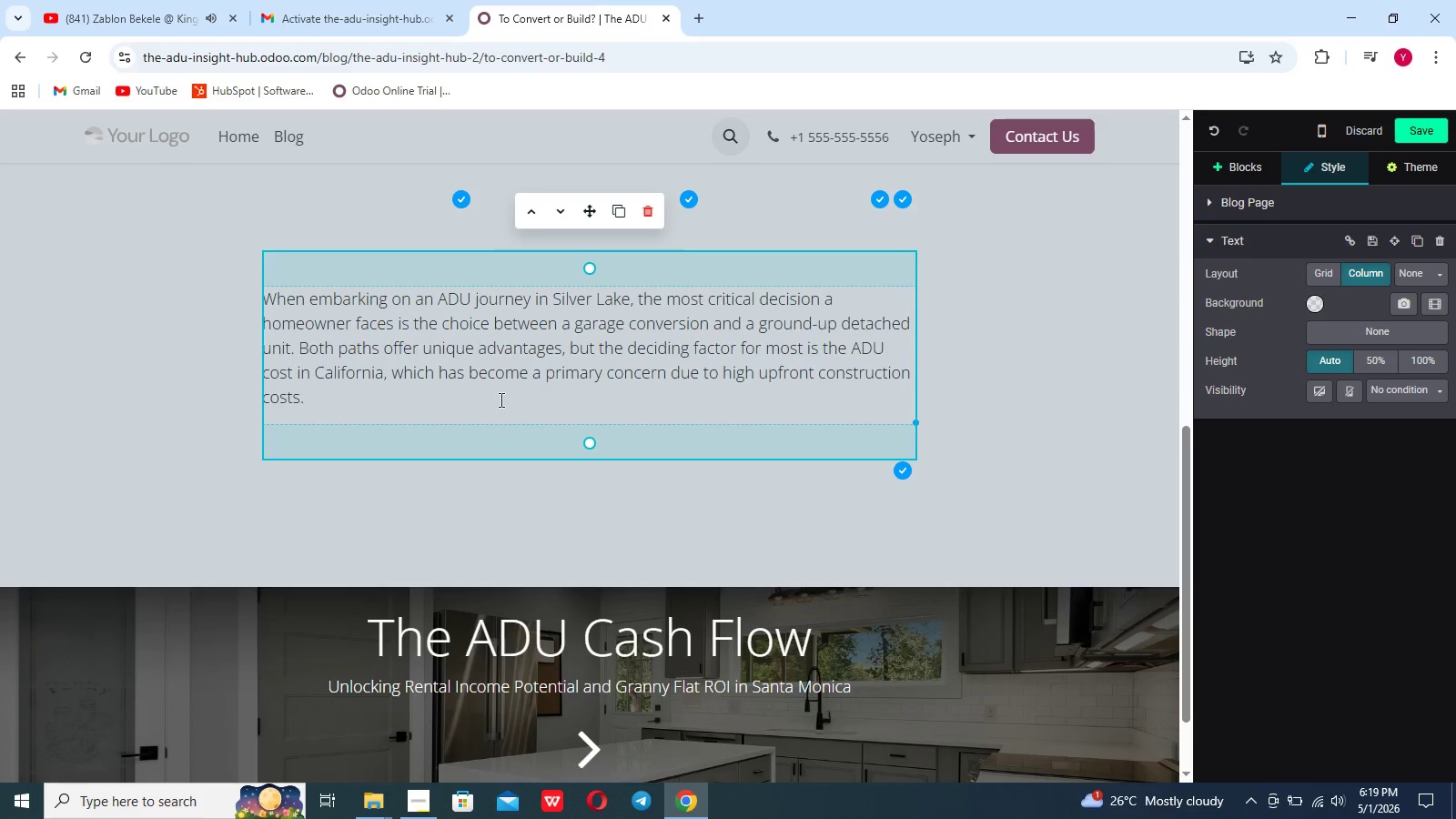 
key(Enter)
 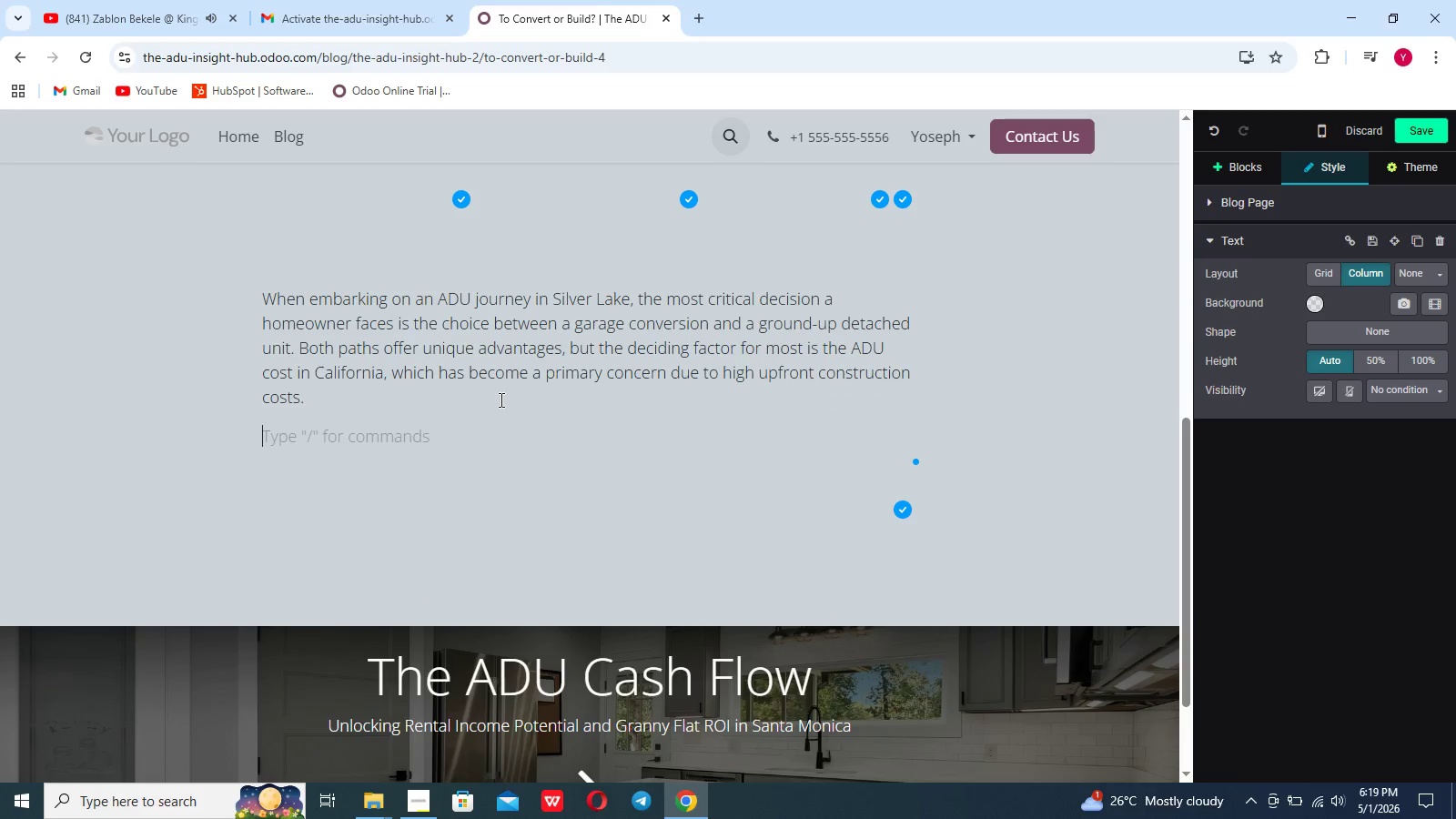 
key(Enter)
 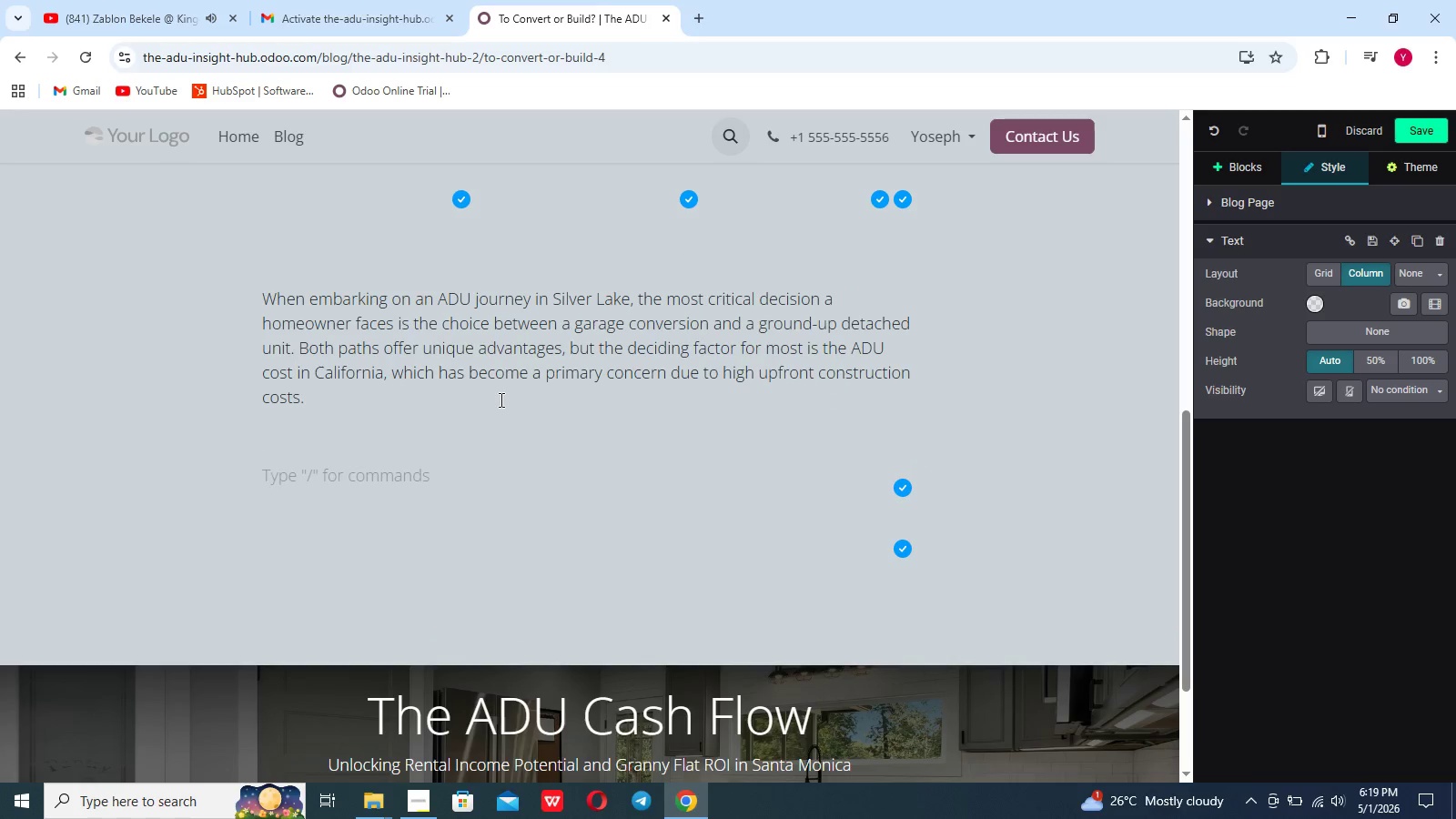 
type(The most common question we hear is "HOW MUCH DOEs garage conversion cost>)
key(Backspace)
type(?)
 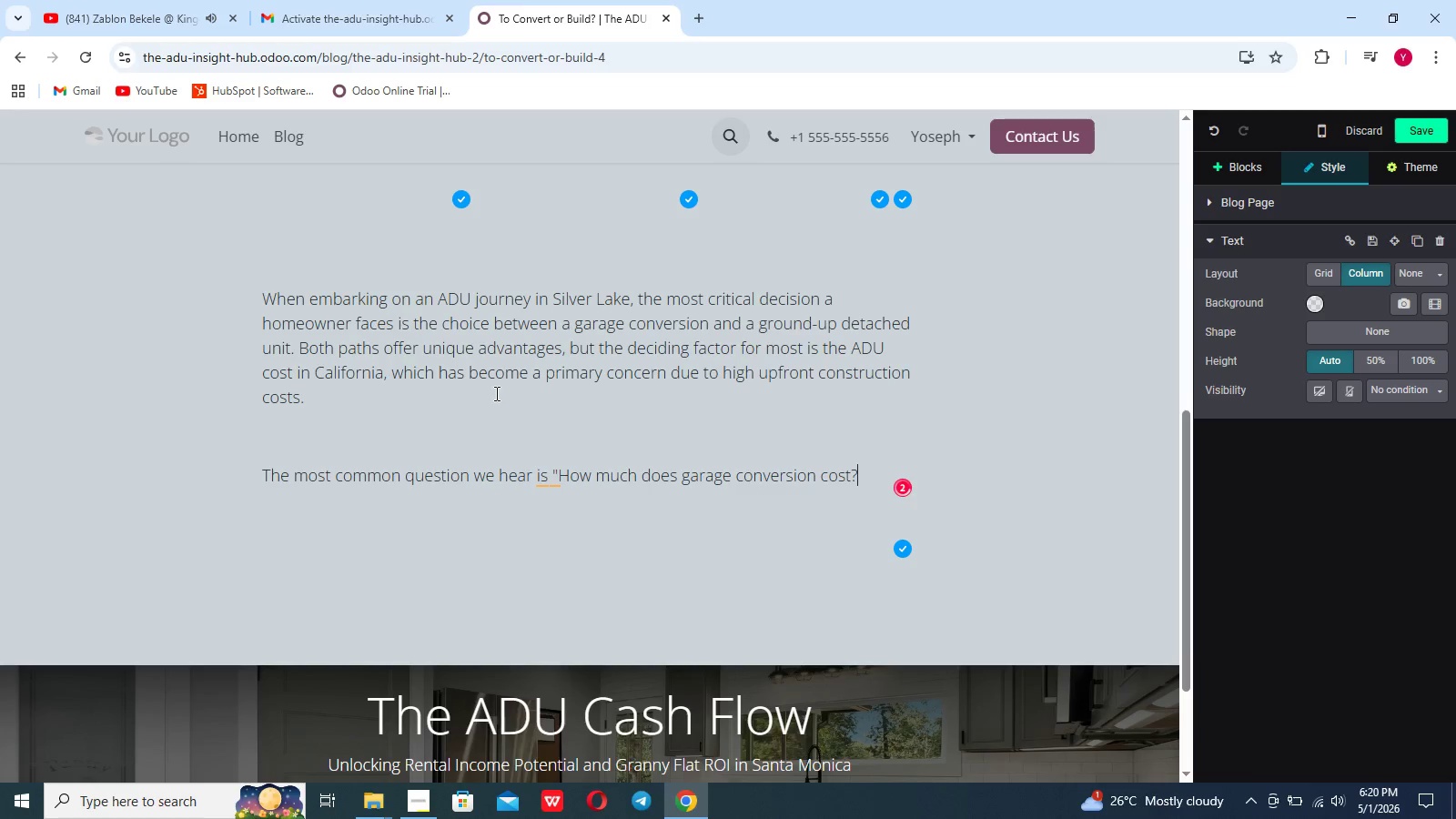 
type(" While a conversion)
 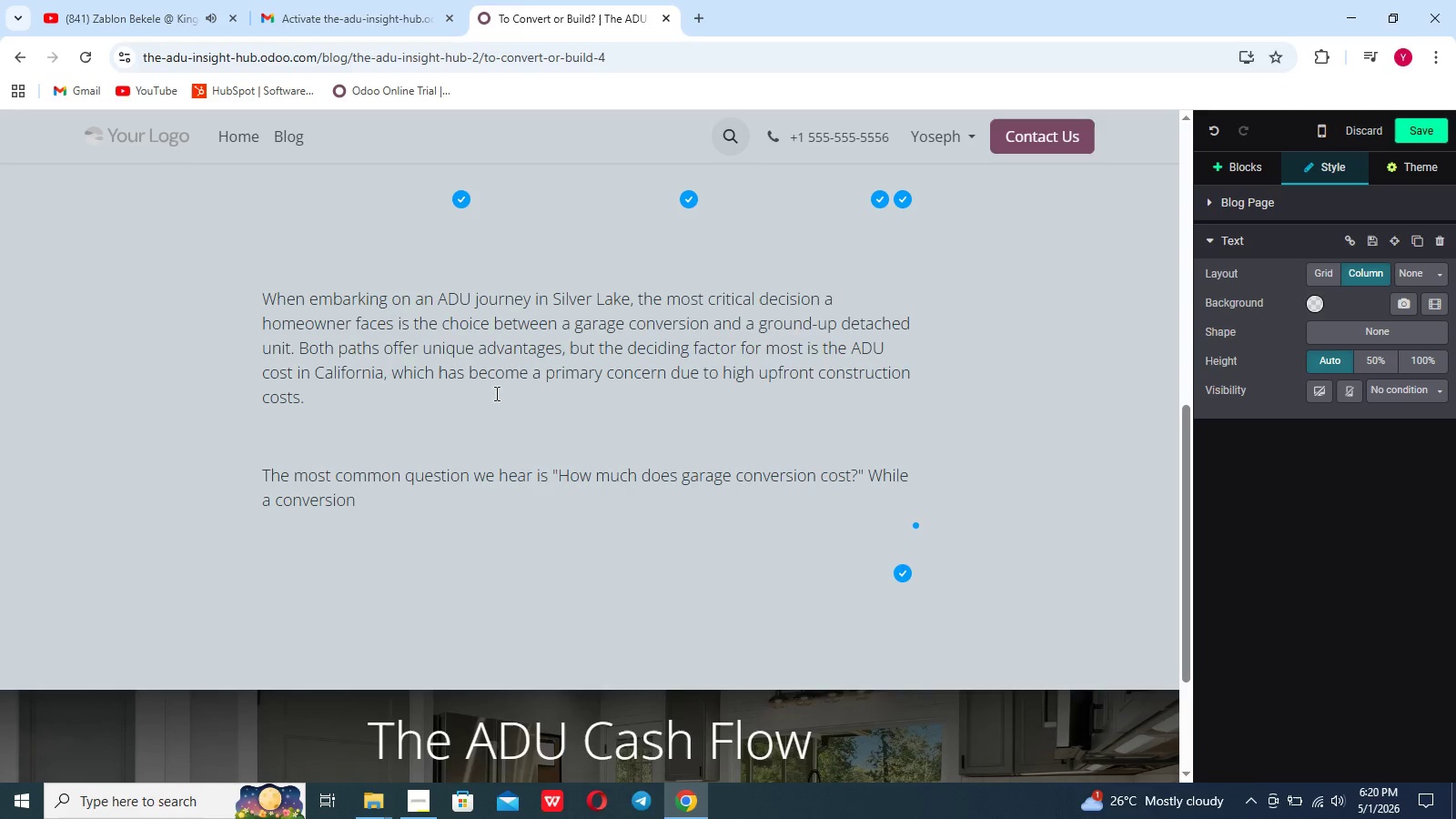 
type( is typically the most budget)
 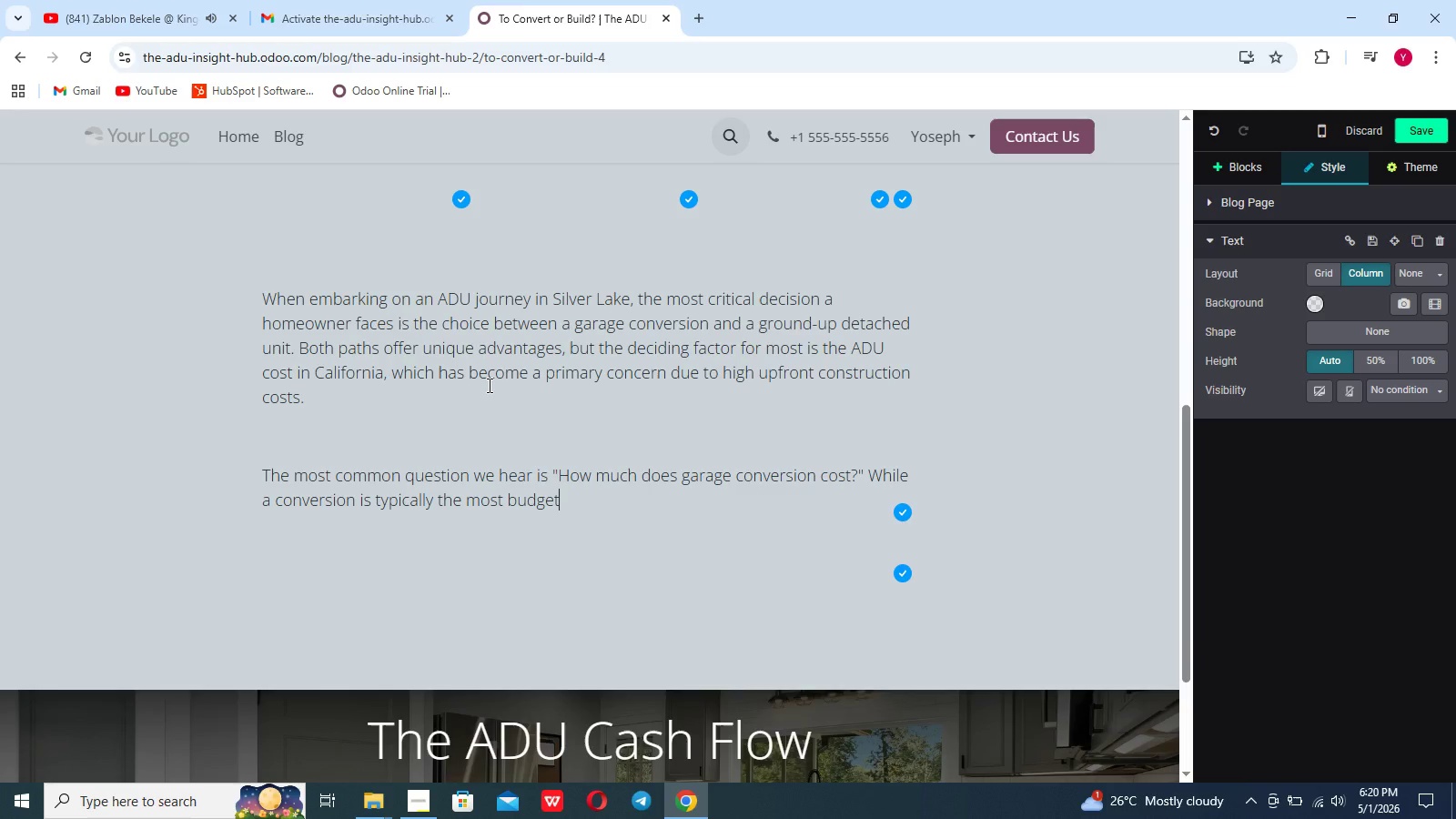 
wait(7.25)
 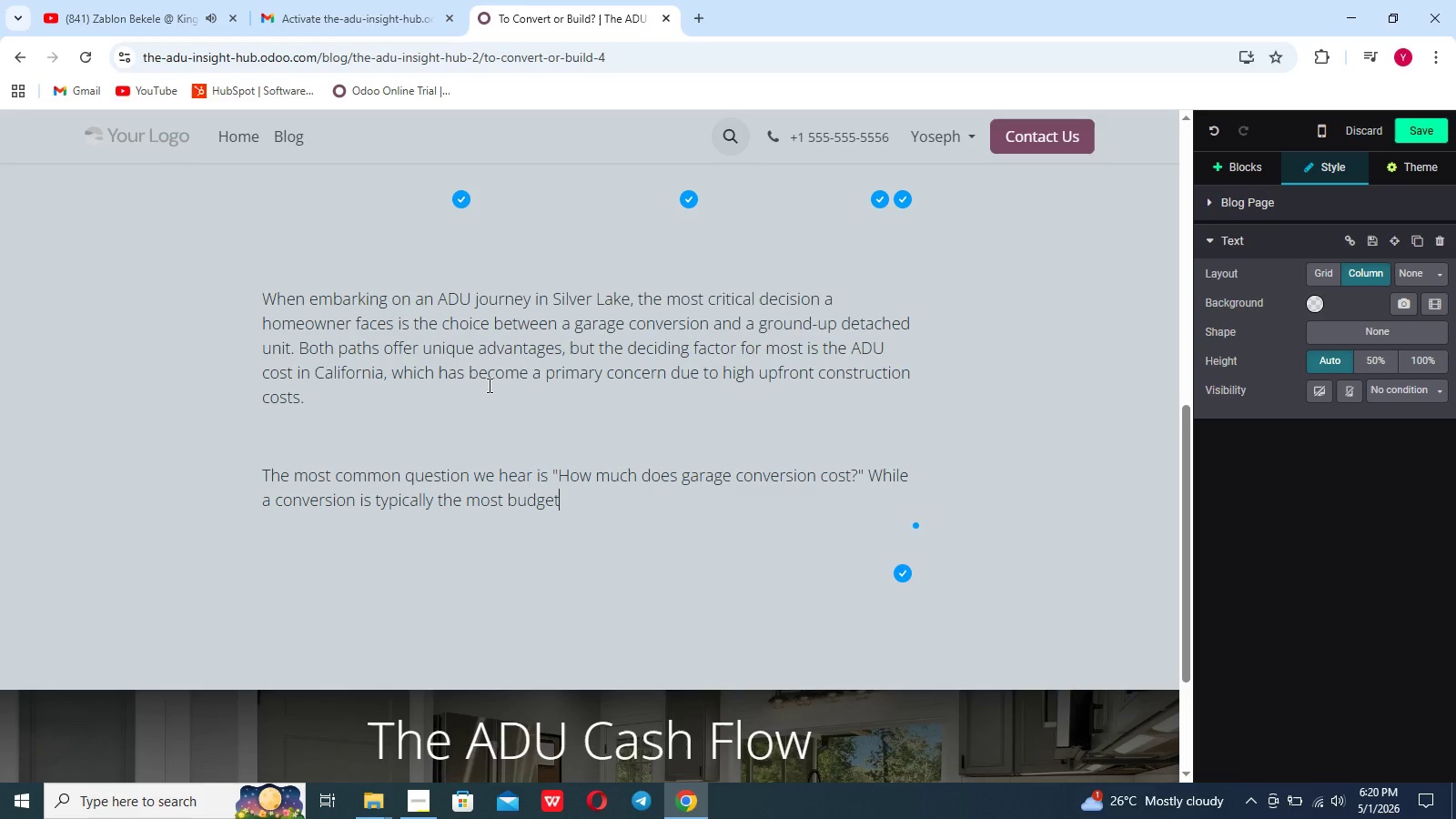 
type( friendly entry point)
 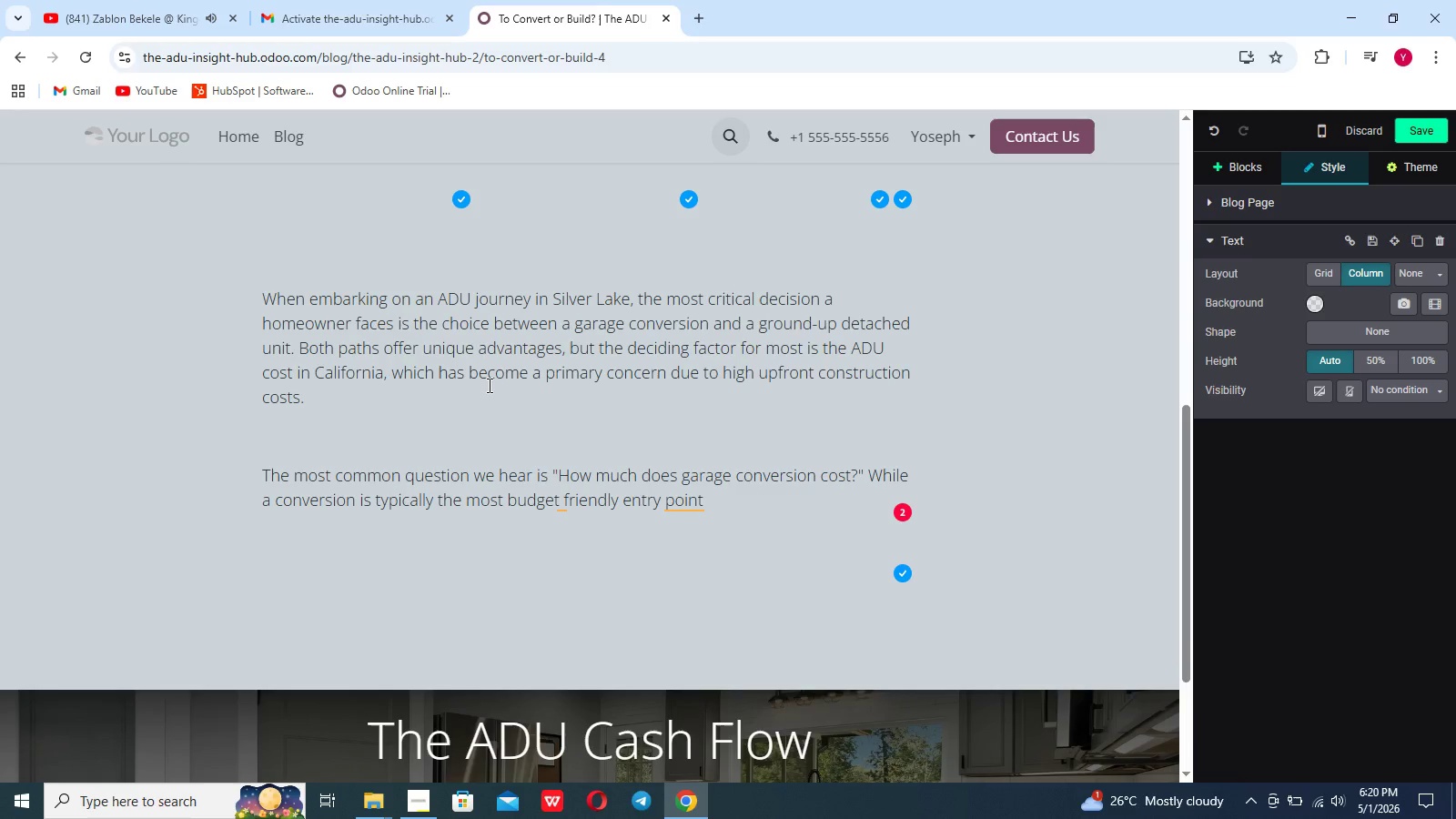 
type(-leaivng)
key(Backspace)
key(Backspace)
key(Backspace)
key(Backspace)
type(ving)
key(Backspace)
key(Backspace)
key(Backspace)
key(Backspace)
key(Backspace)
type(veraging r)
key(Backspace)
type(existing foundation and farming)
key(Backspace)
key(Backspace)
key(Backspace)
key(Backspace)
key(Backspace)
key(Backspace)
type(raming-)
 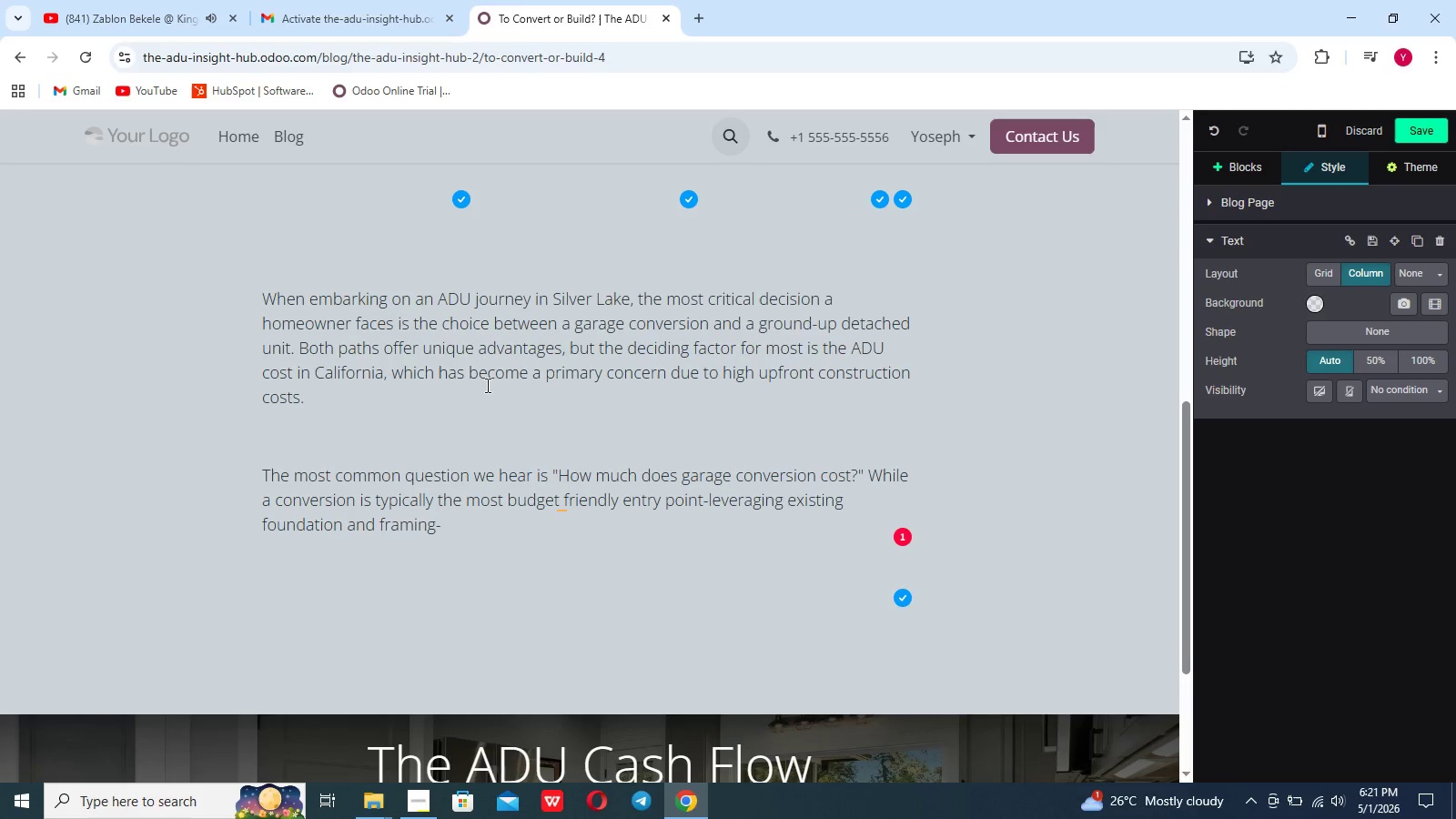 
type(it isn't without it's own set of technical challenges.current market its own set of technical challenges. current mak)
key(Backspace)
type(rket day)
key(Backspace)
type(ta indicates that Lumber 7 Frs)
key(Backspace)
type(aming costs are ss)
key(Backspace)
type(eeing an upward trend with a pro)
key(Backspace)
type(ice index of 1.12, making structural)
 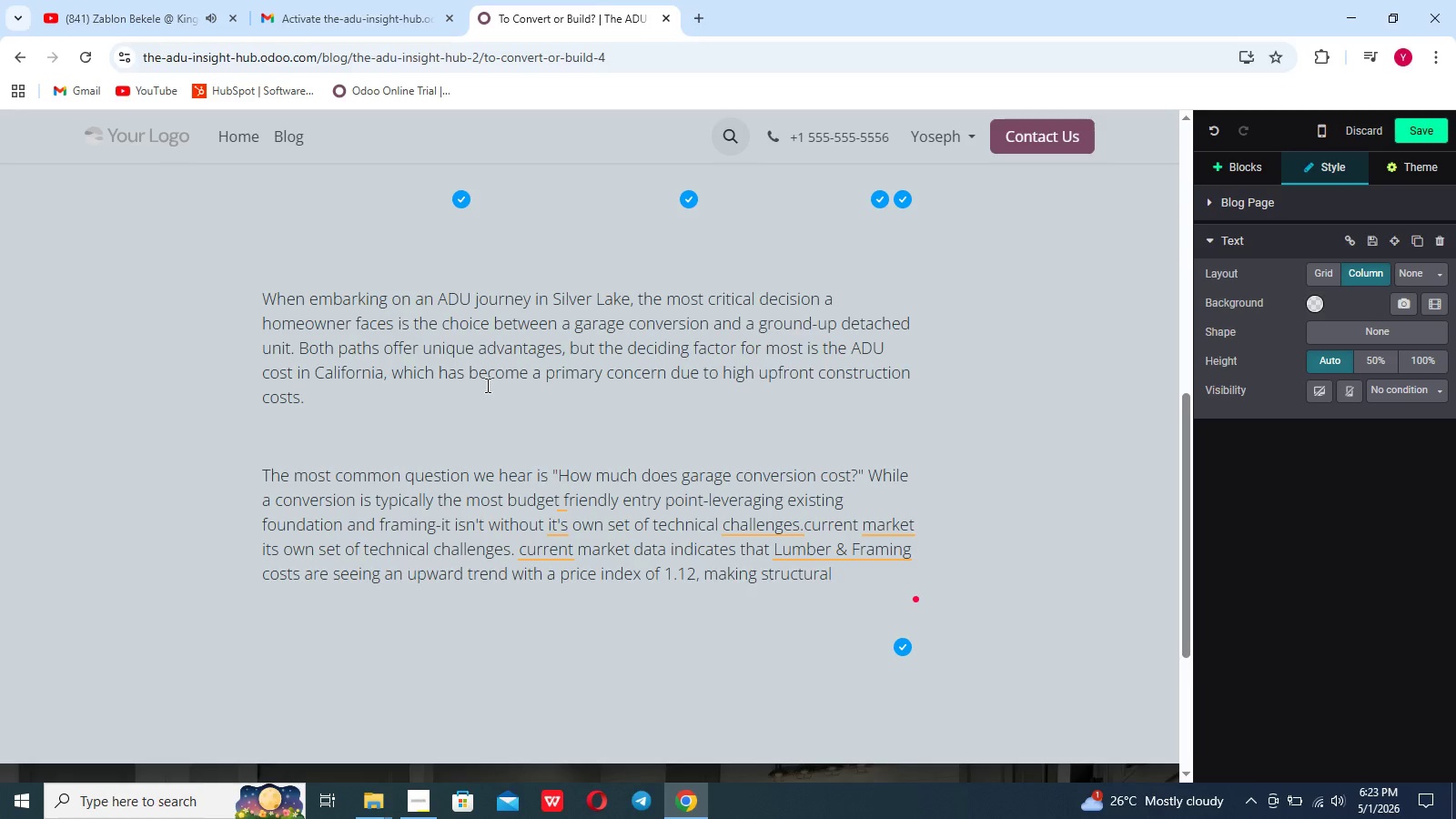 
type( reuse)
 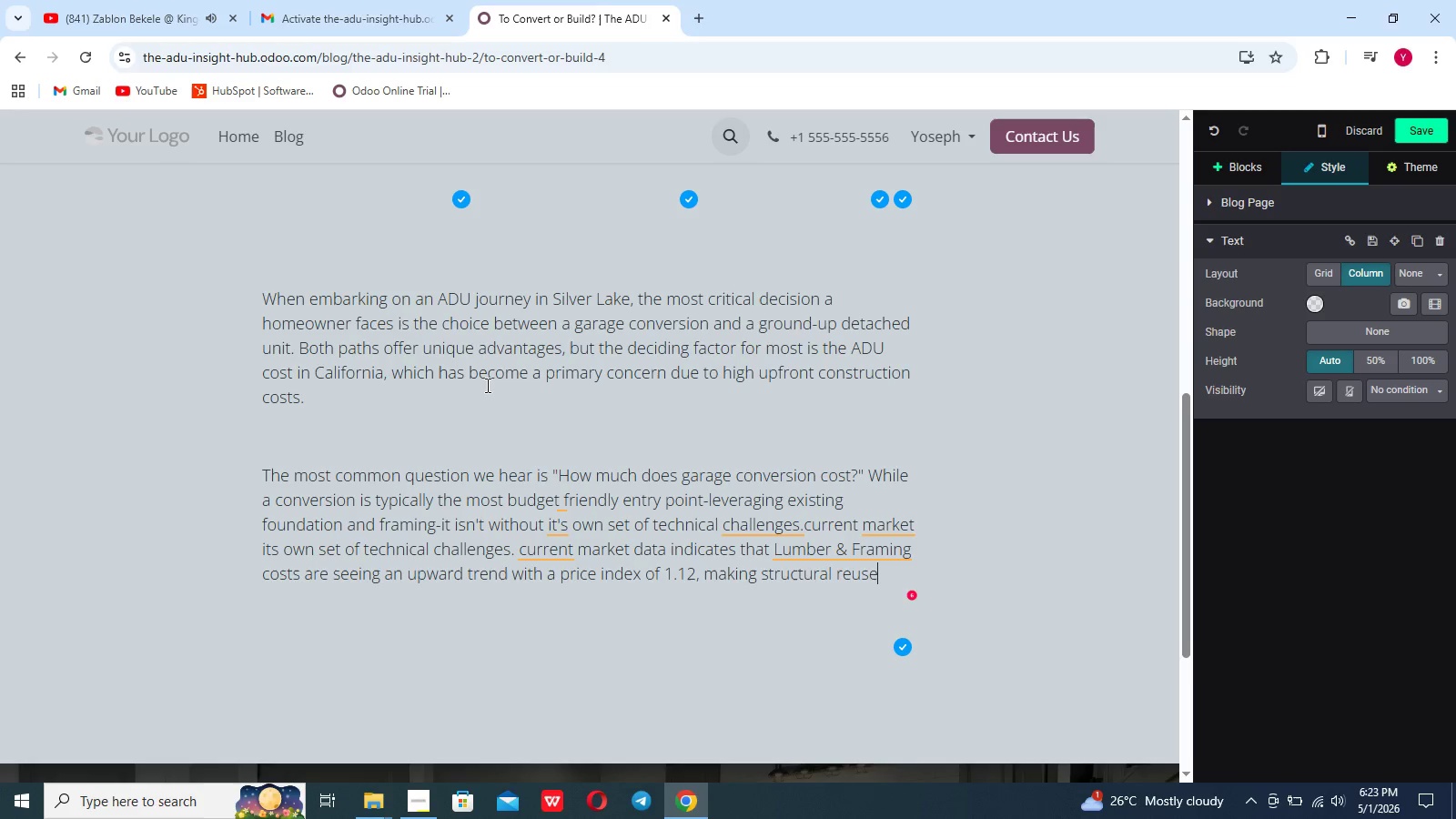 
wait(9.3)
 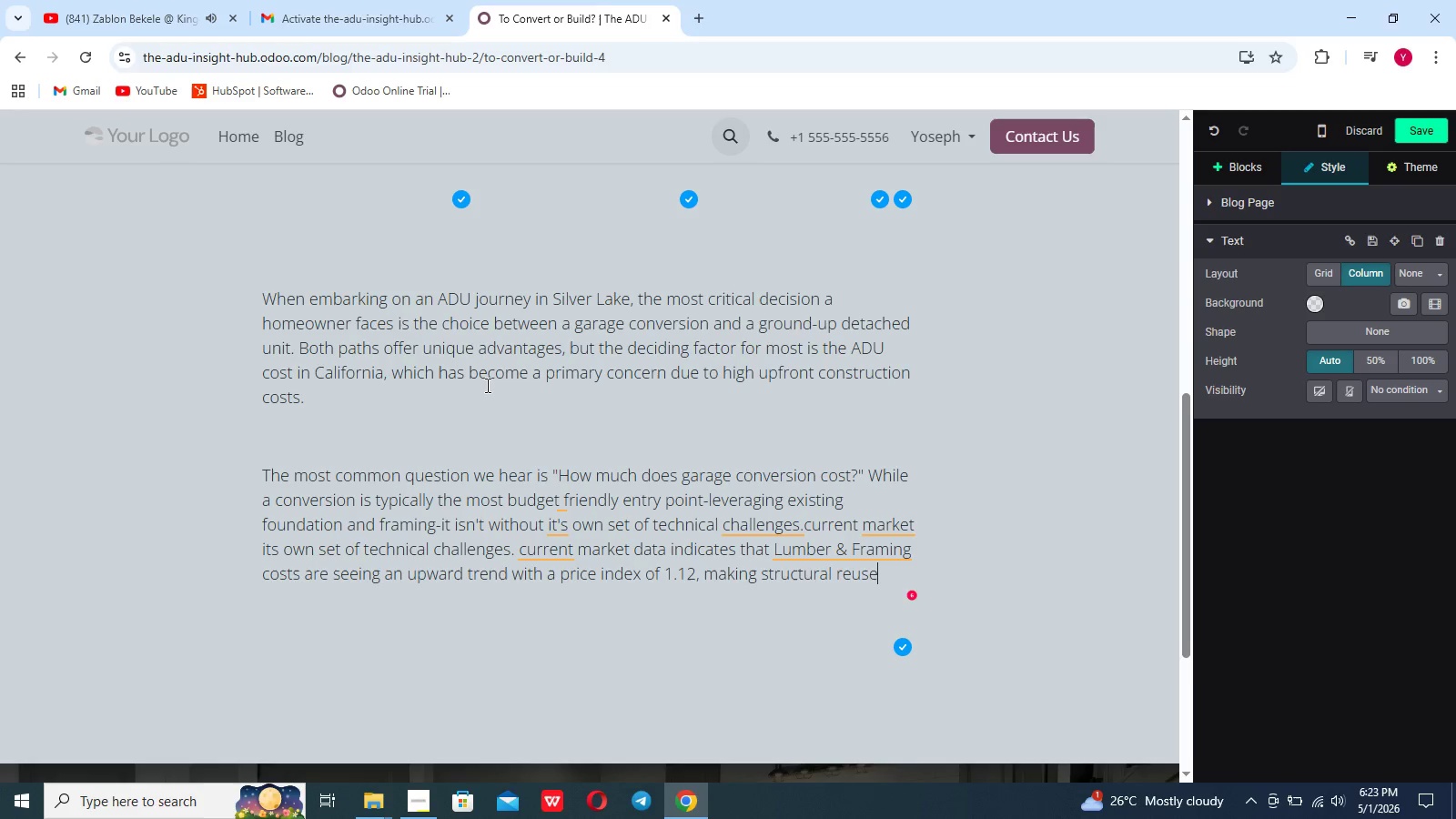 
type( of a darage)
key(Backspace)
key(Backspace)
key(Backspace)
key(Backspace)
key(Backspace)
key(Backspace)
type(garage even more attractive for thsoe)
key(Backspace)
key(Backspace)
key(Backspace)
type(ose)
 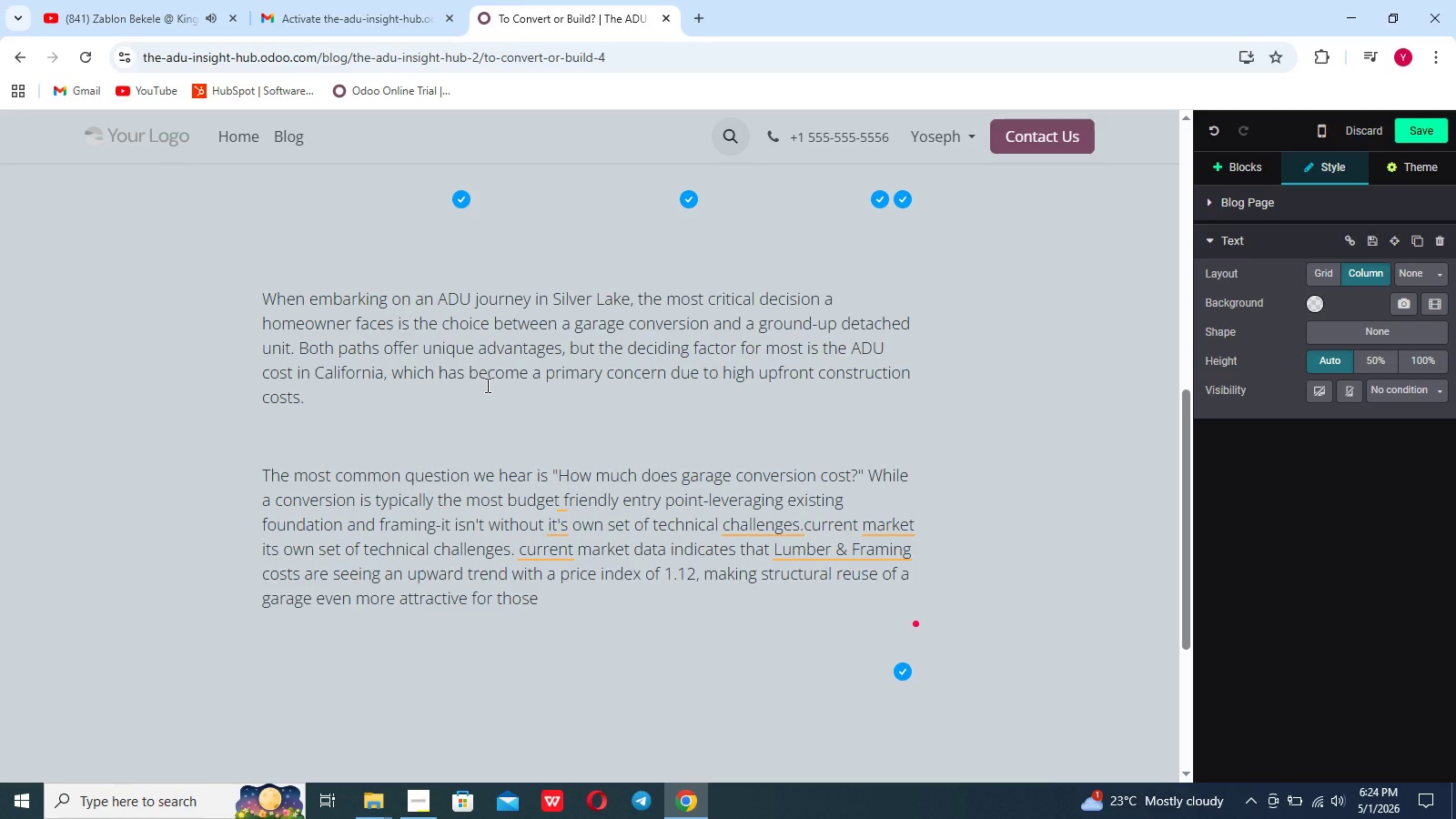 
type( looking to shave thousands off their initial framing budget.)
 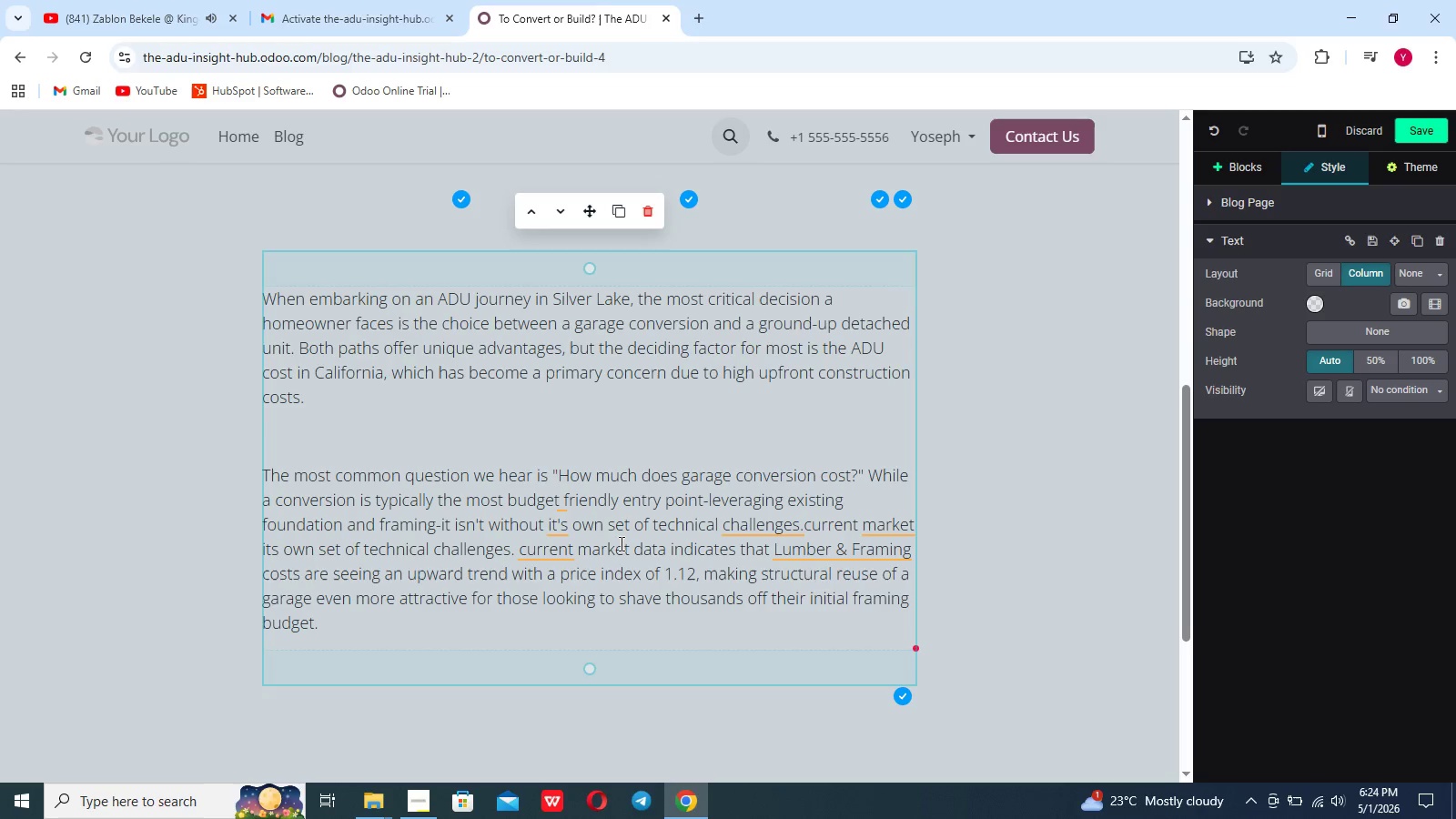 
left_click([830, 560])
 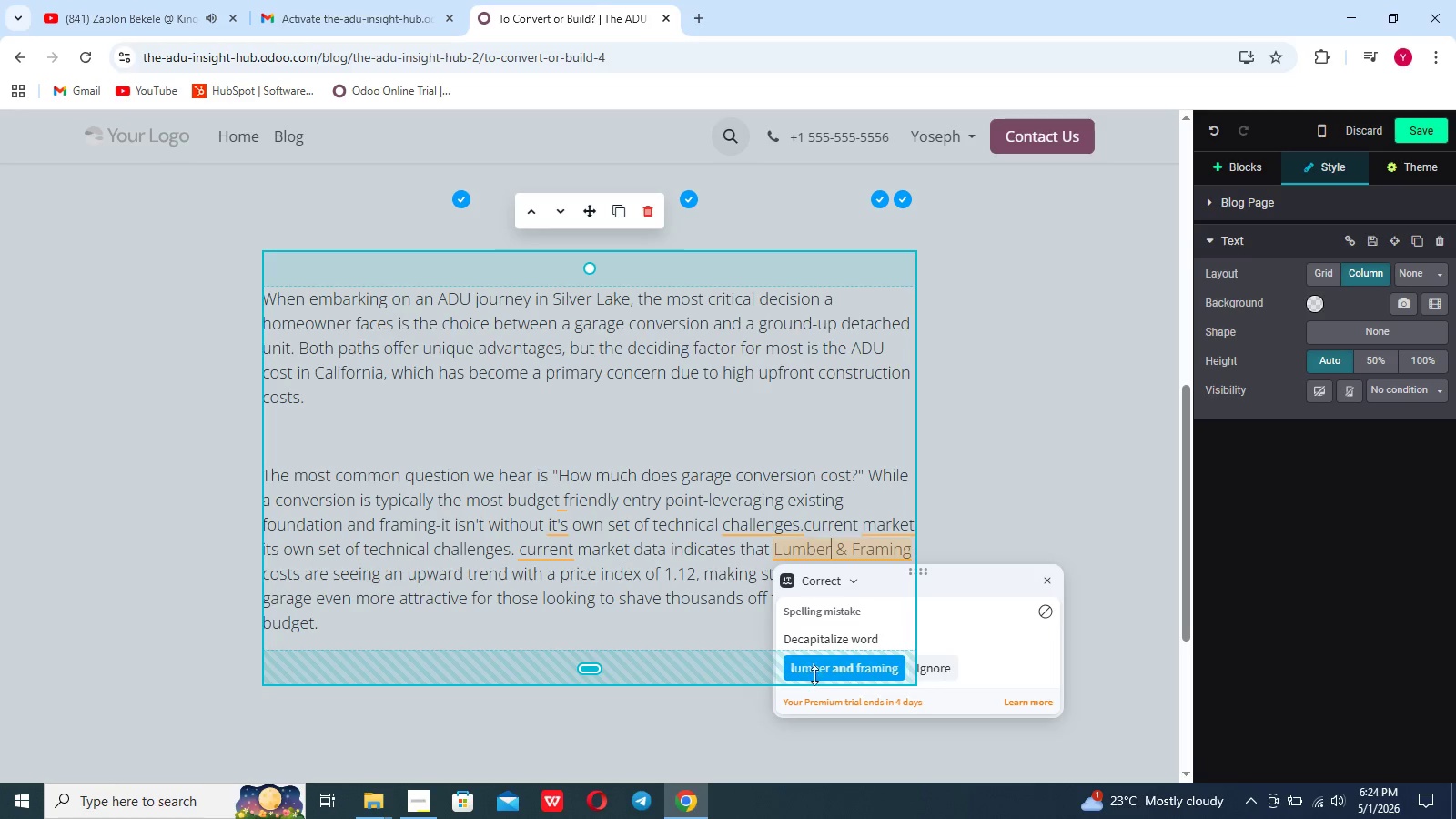 
left_click([816, 672])
 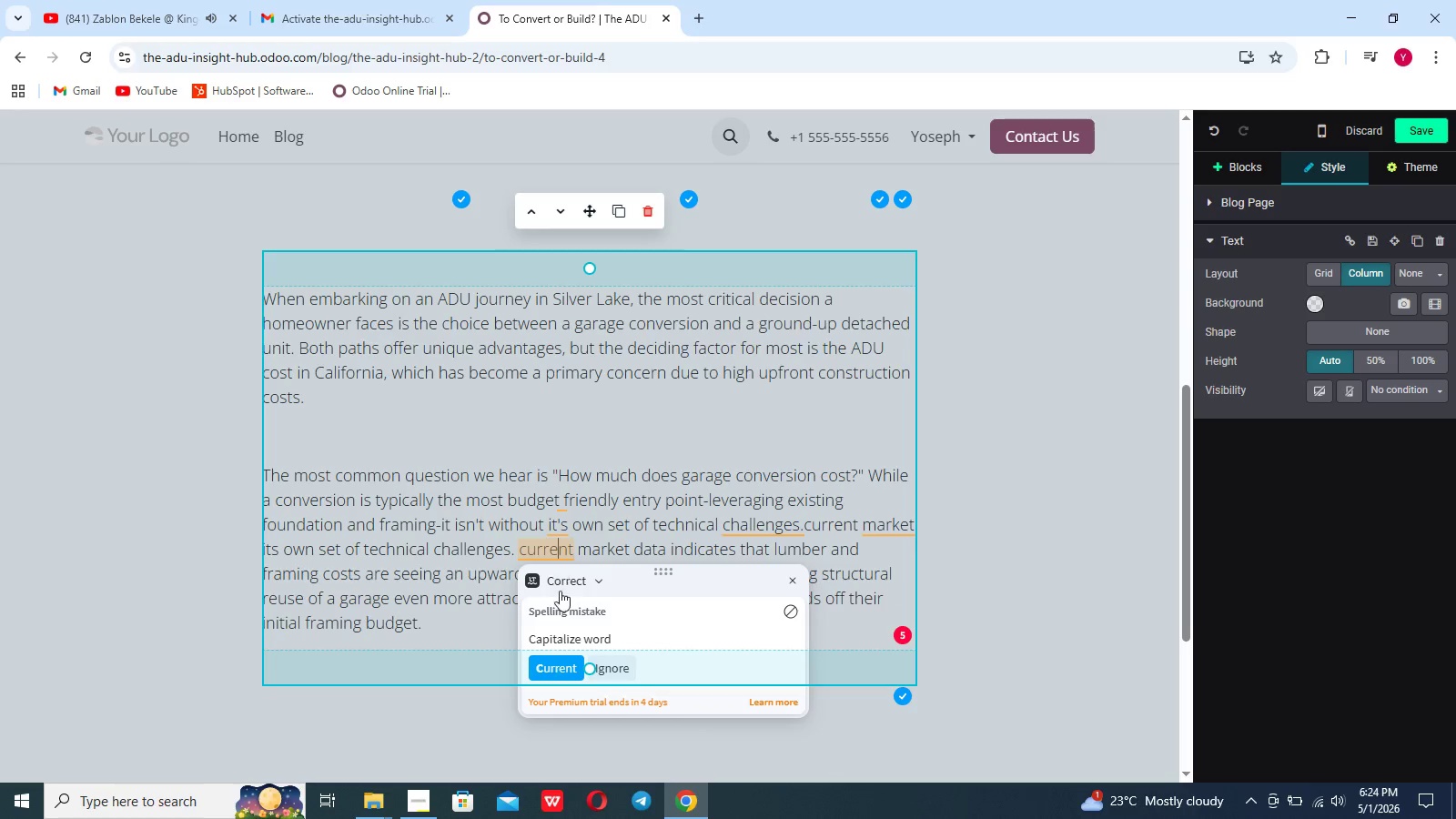 
left_click([558, 661])
 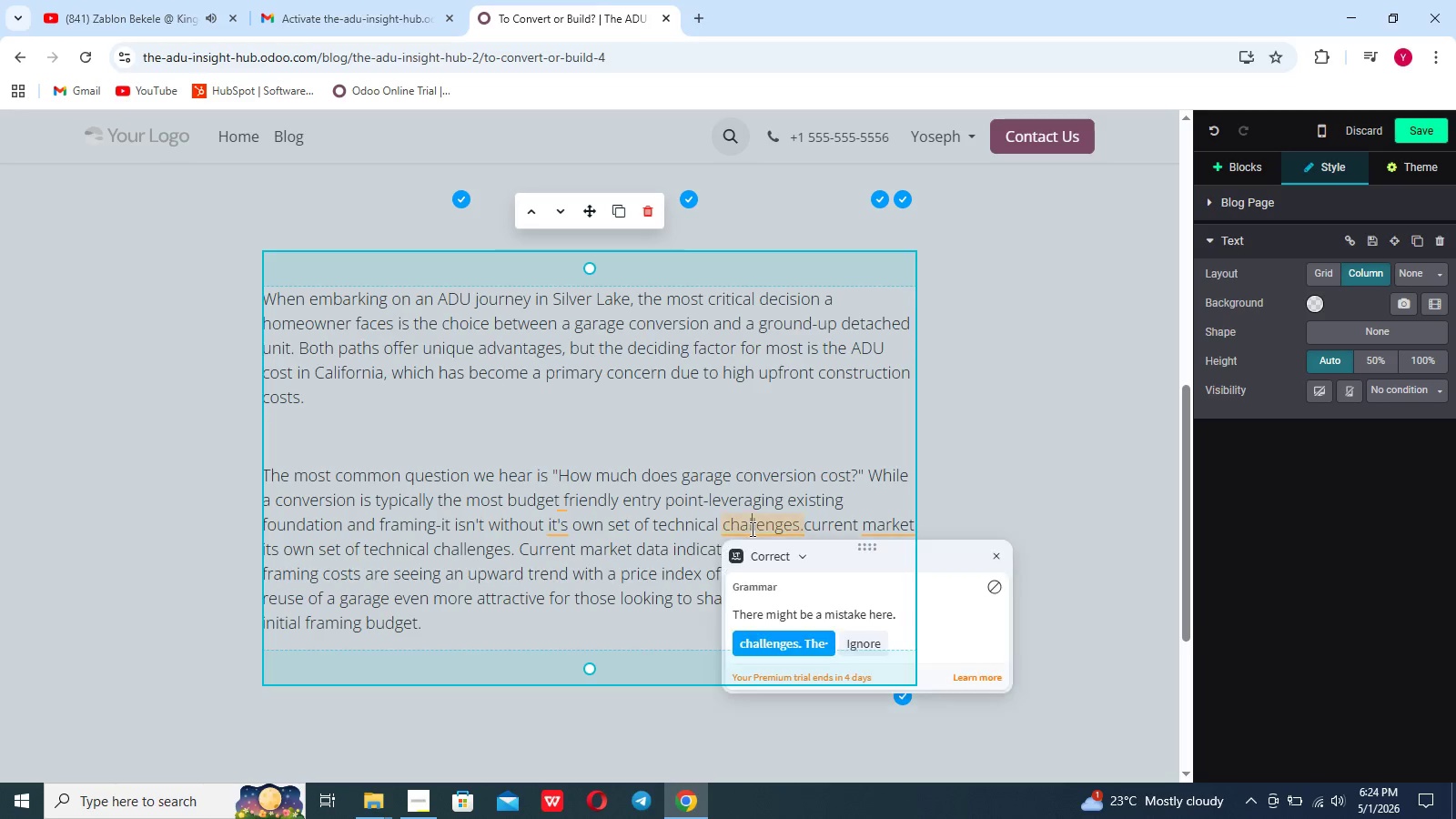 
left_click([762, 641])
 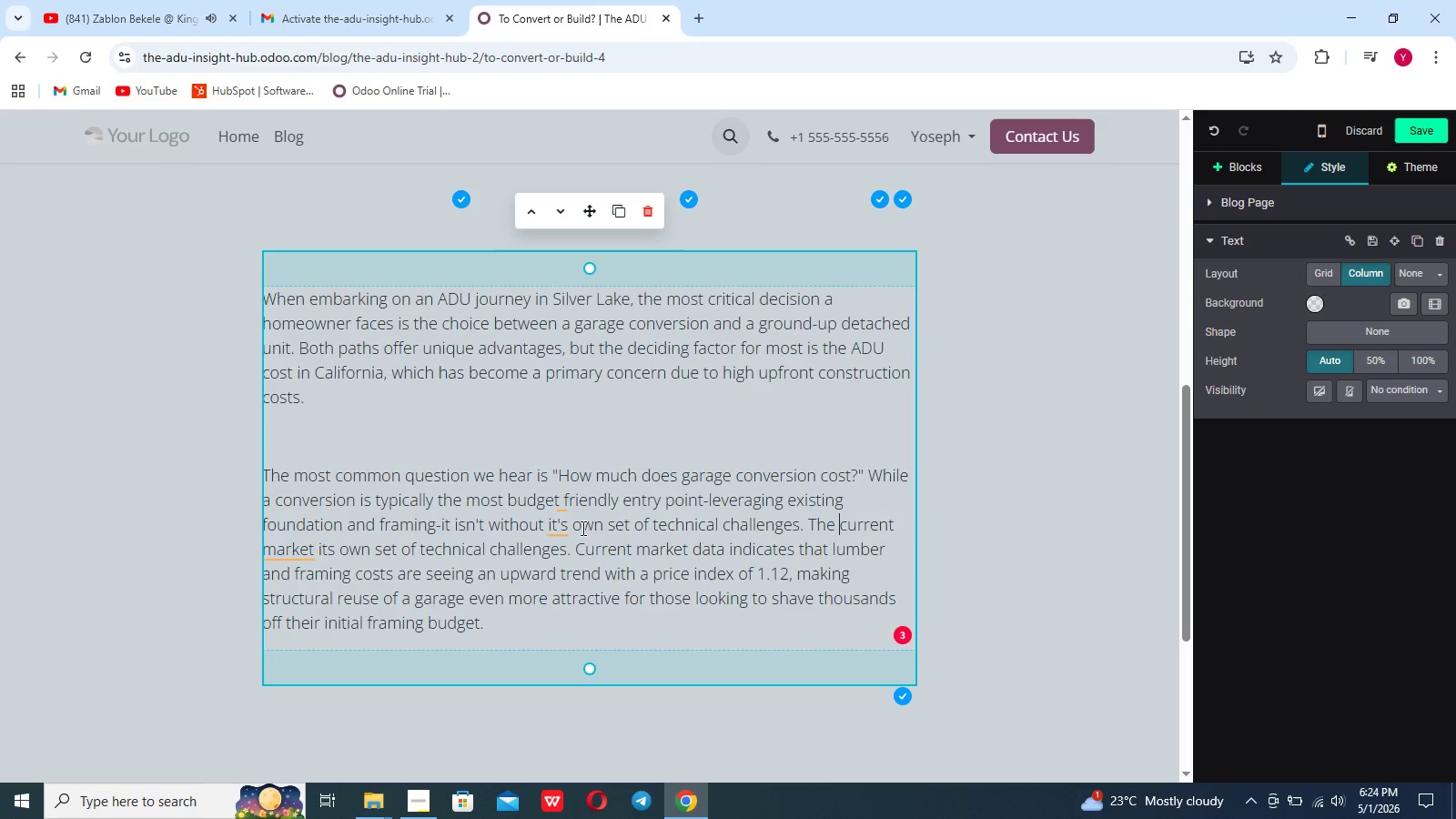 
left_click([560, 529])
 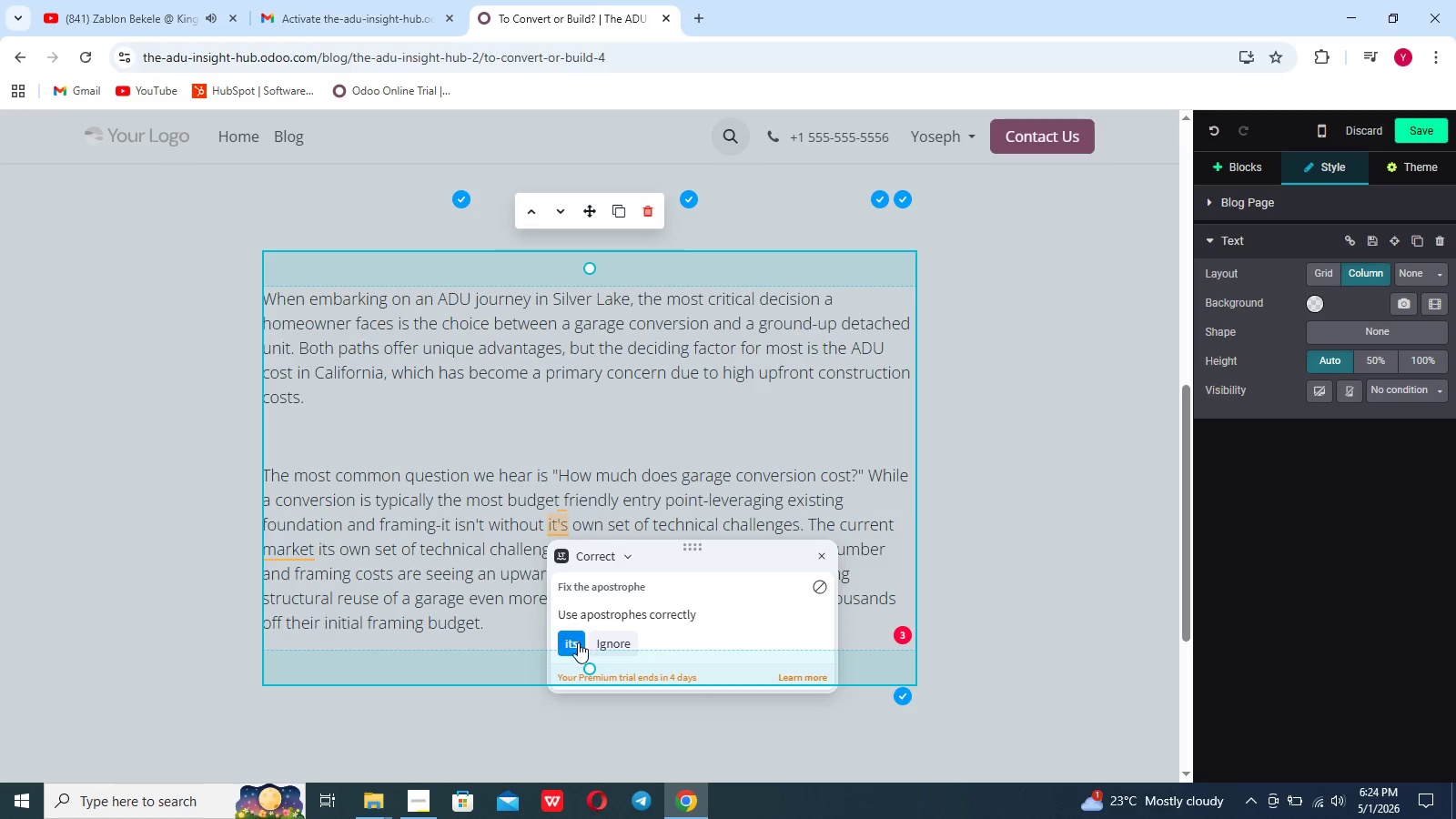 
left_click([576, 645])
 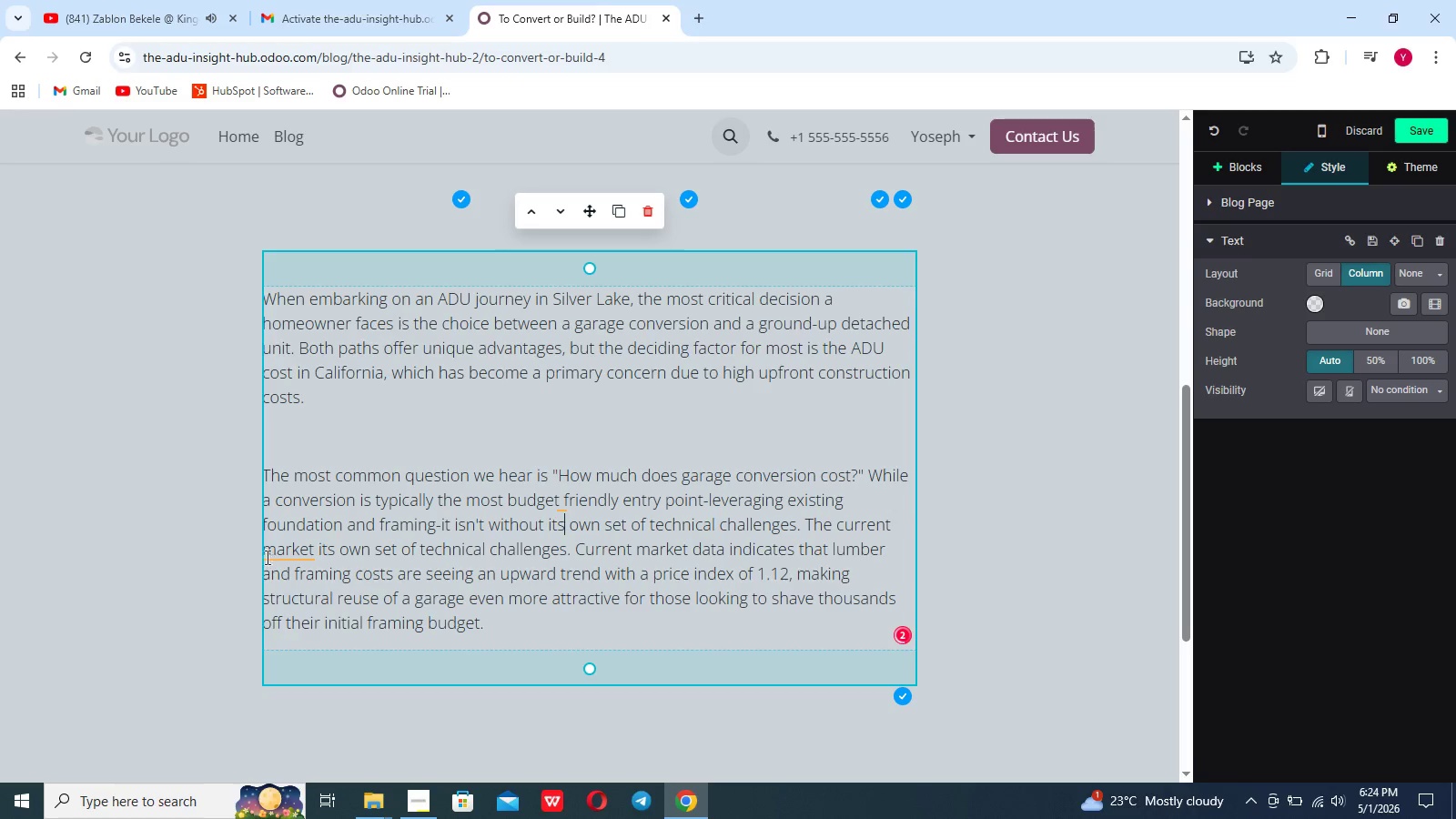 
left_click([264, 552])
 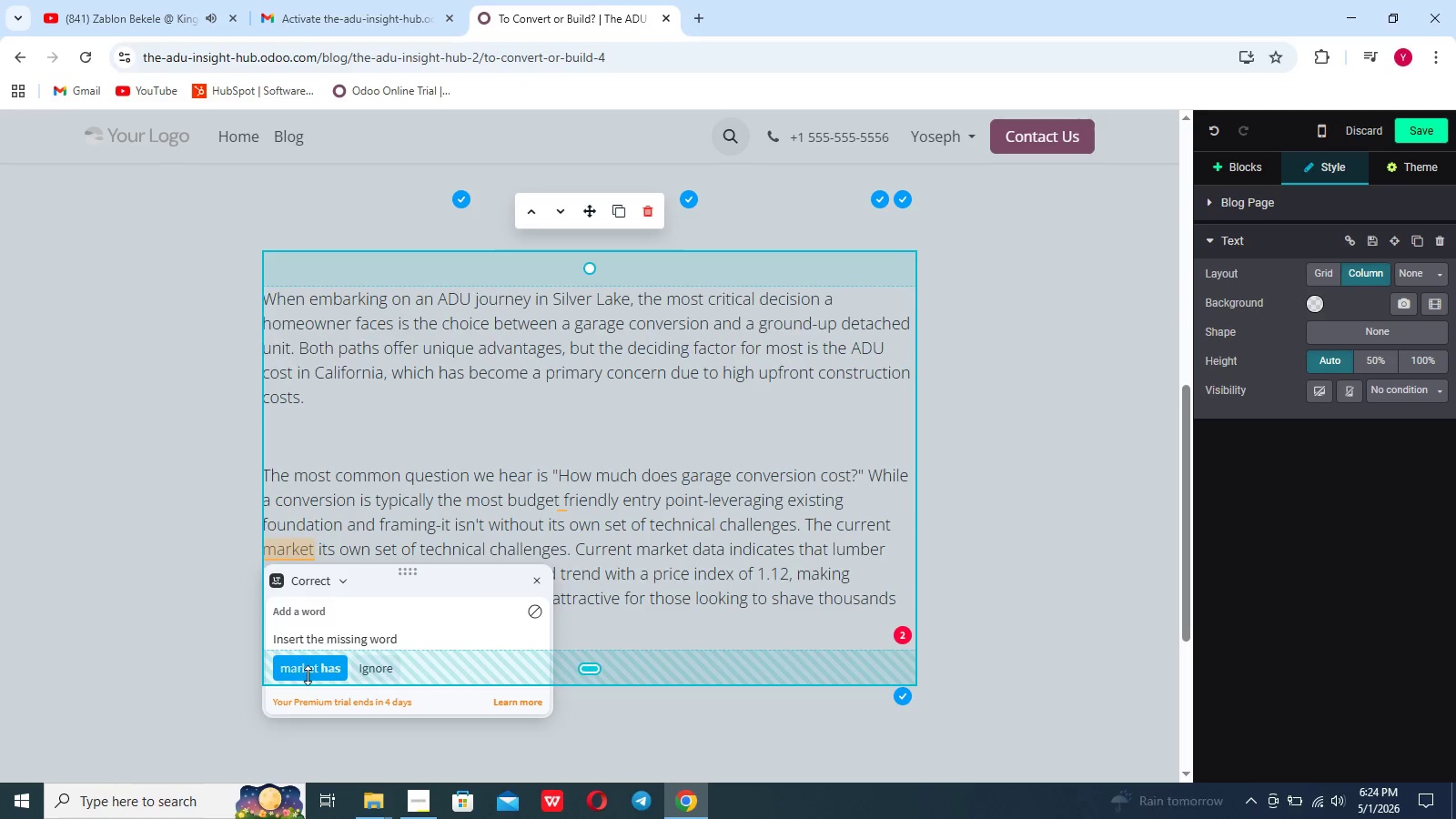 
left_click([308, 675])
 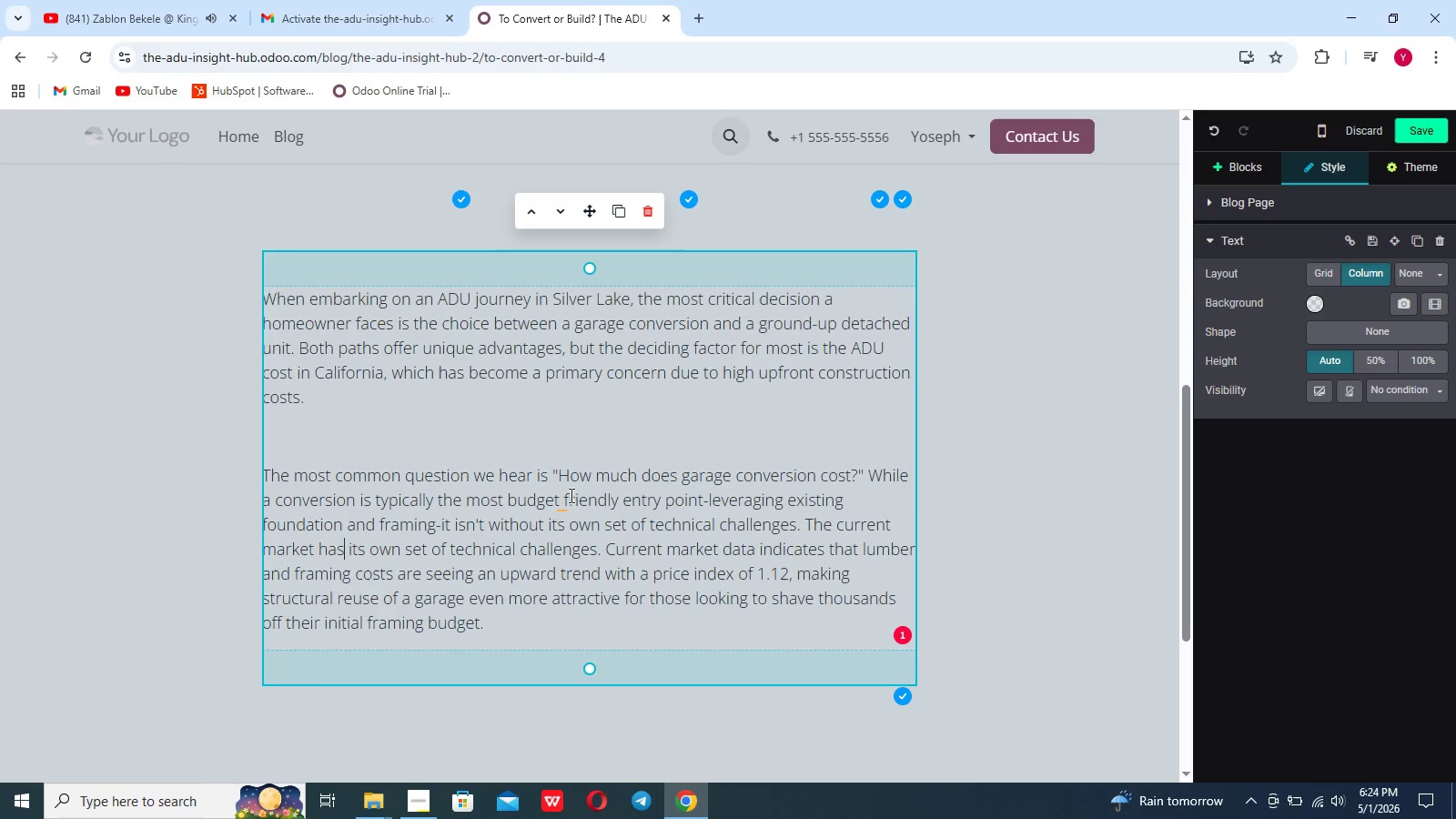 
left_click([563, 501])
 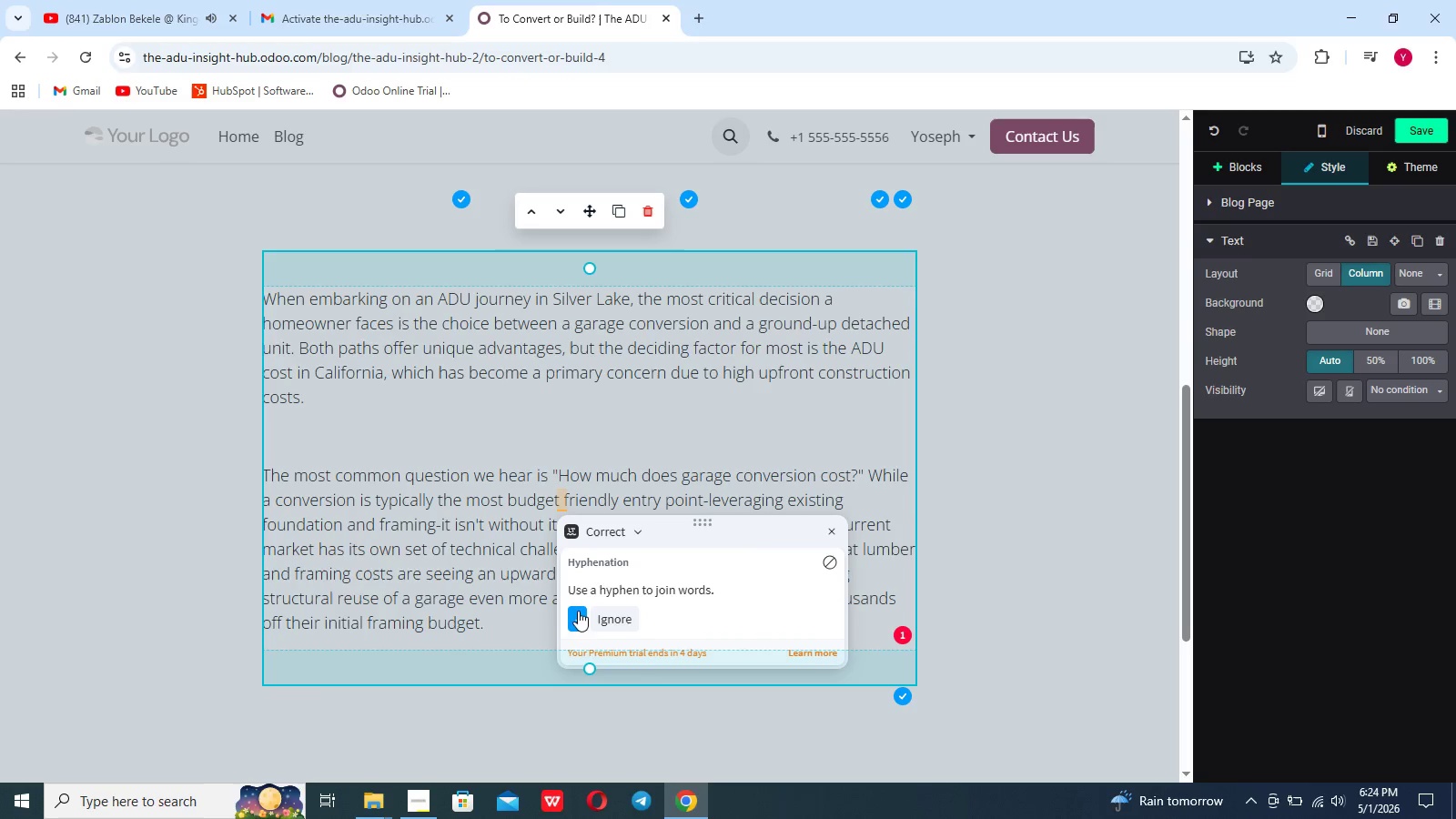 
left_click([579, 616])
 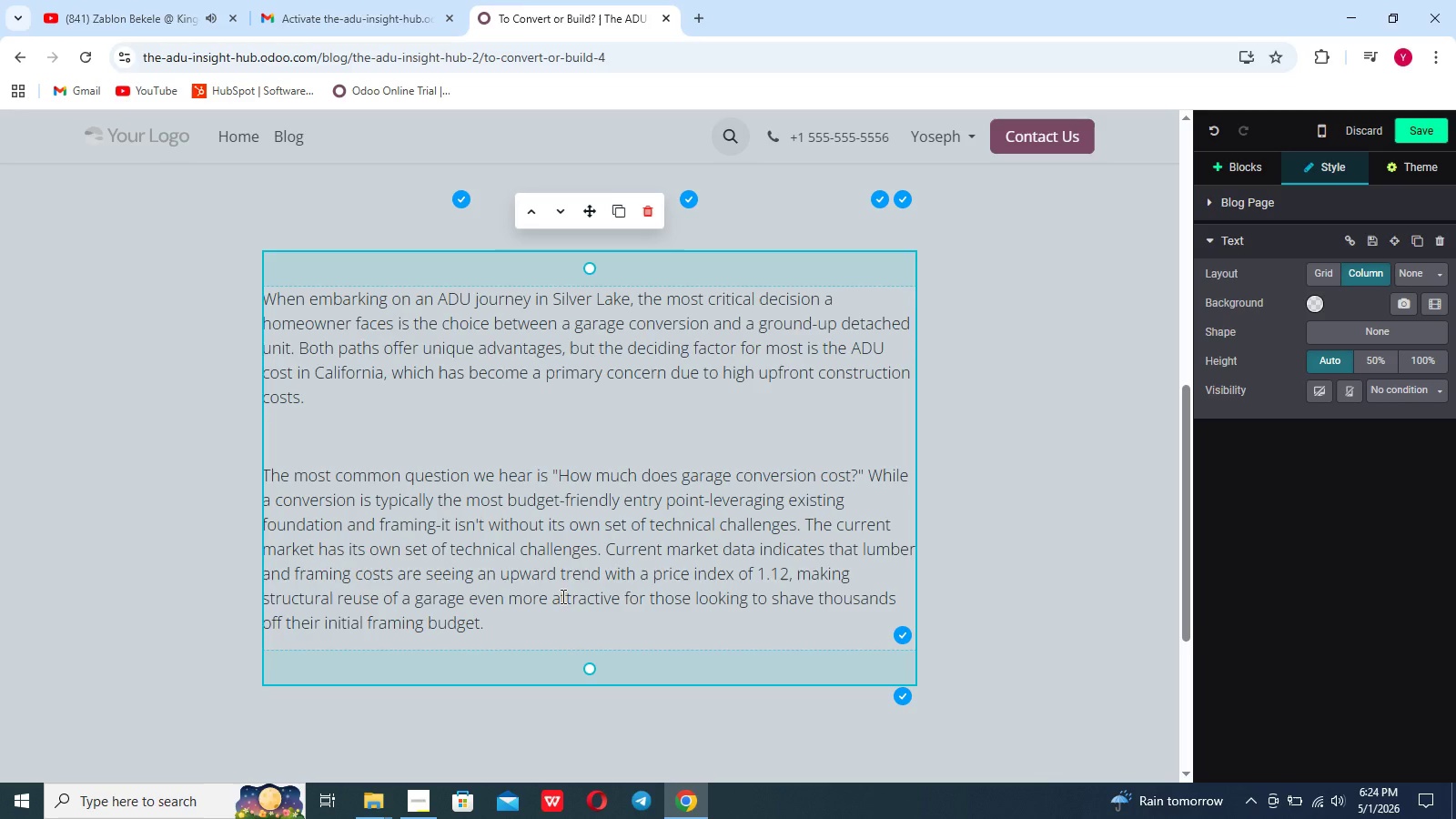 
left_click([539, 627])
 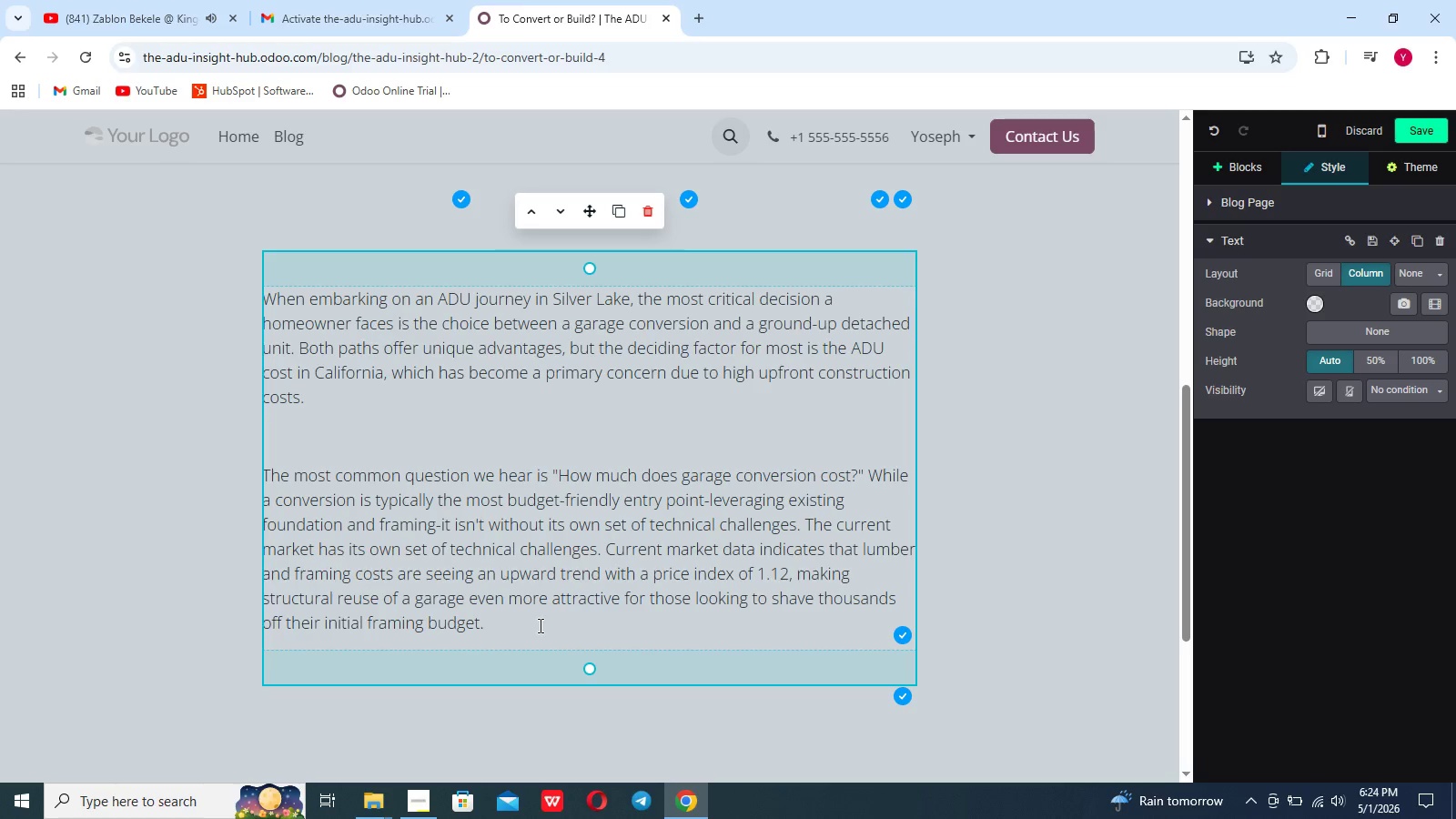 
key(Enter)
 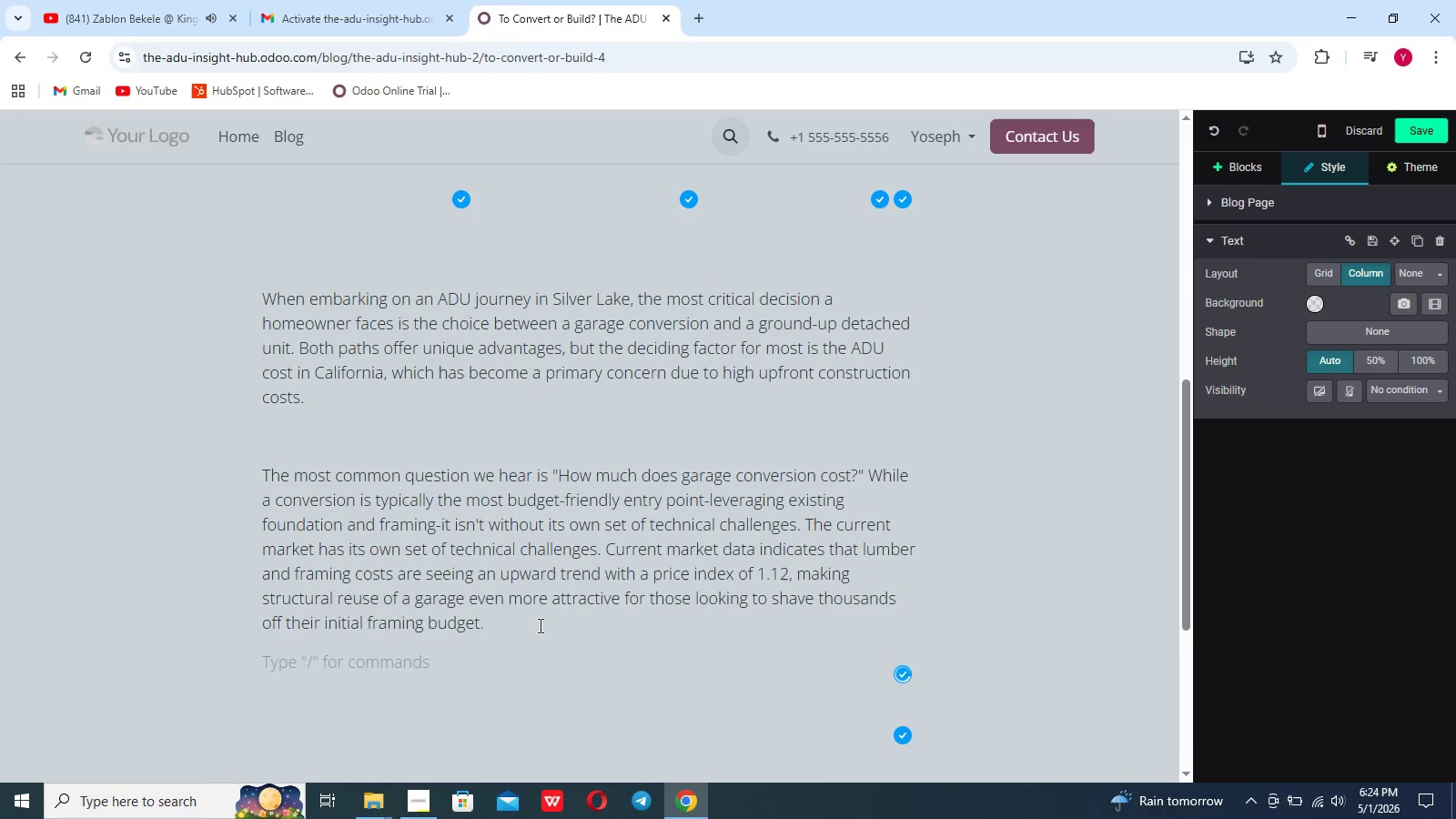 
key(Enter)
 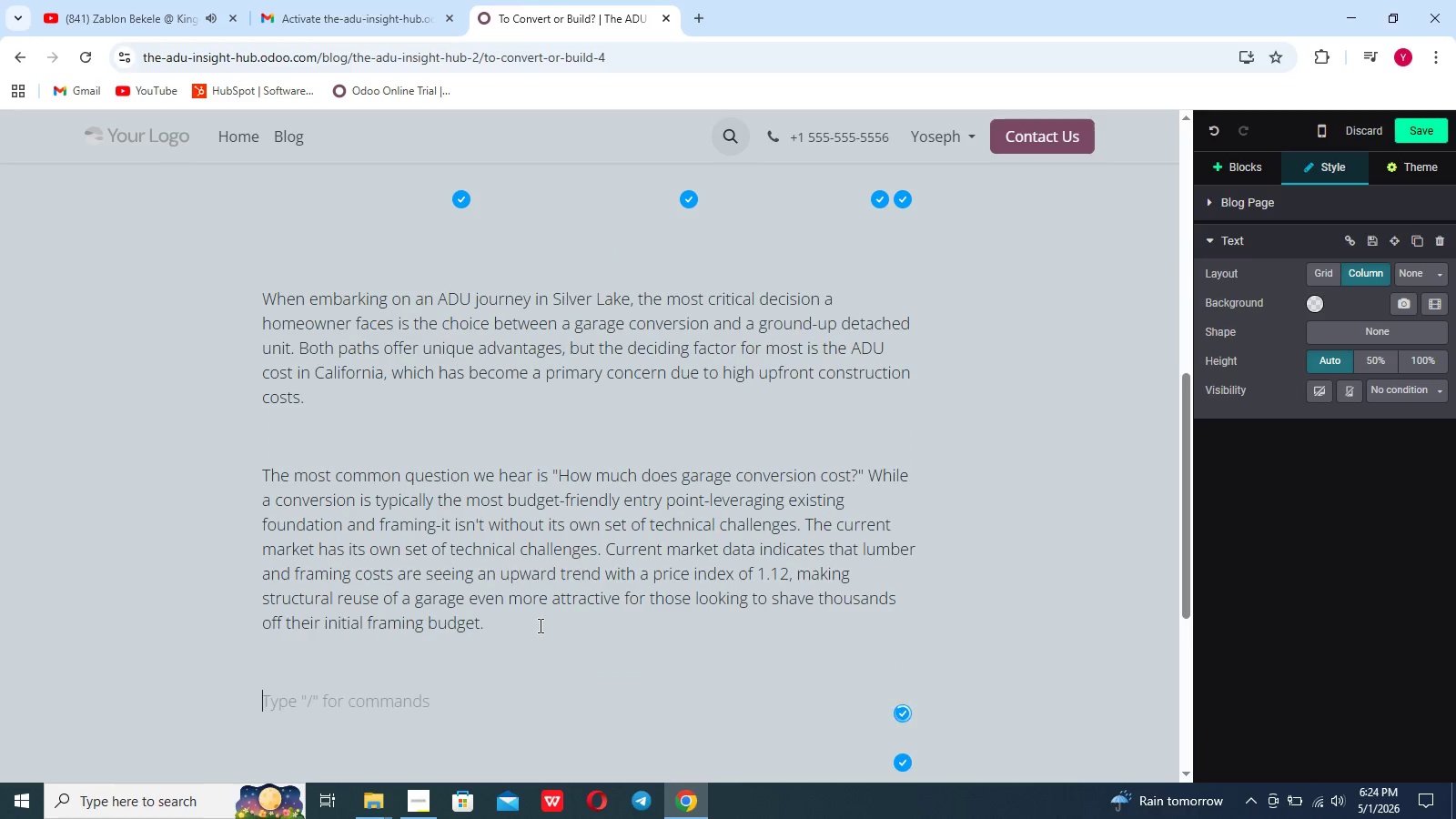 
type(Howew)
key(Backspace)
type(ver)
 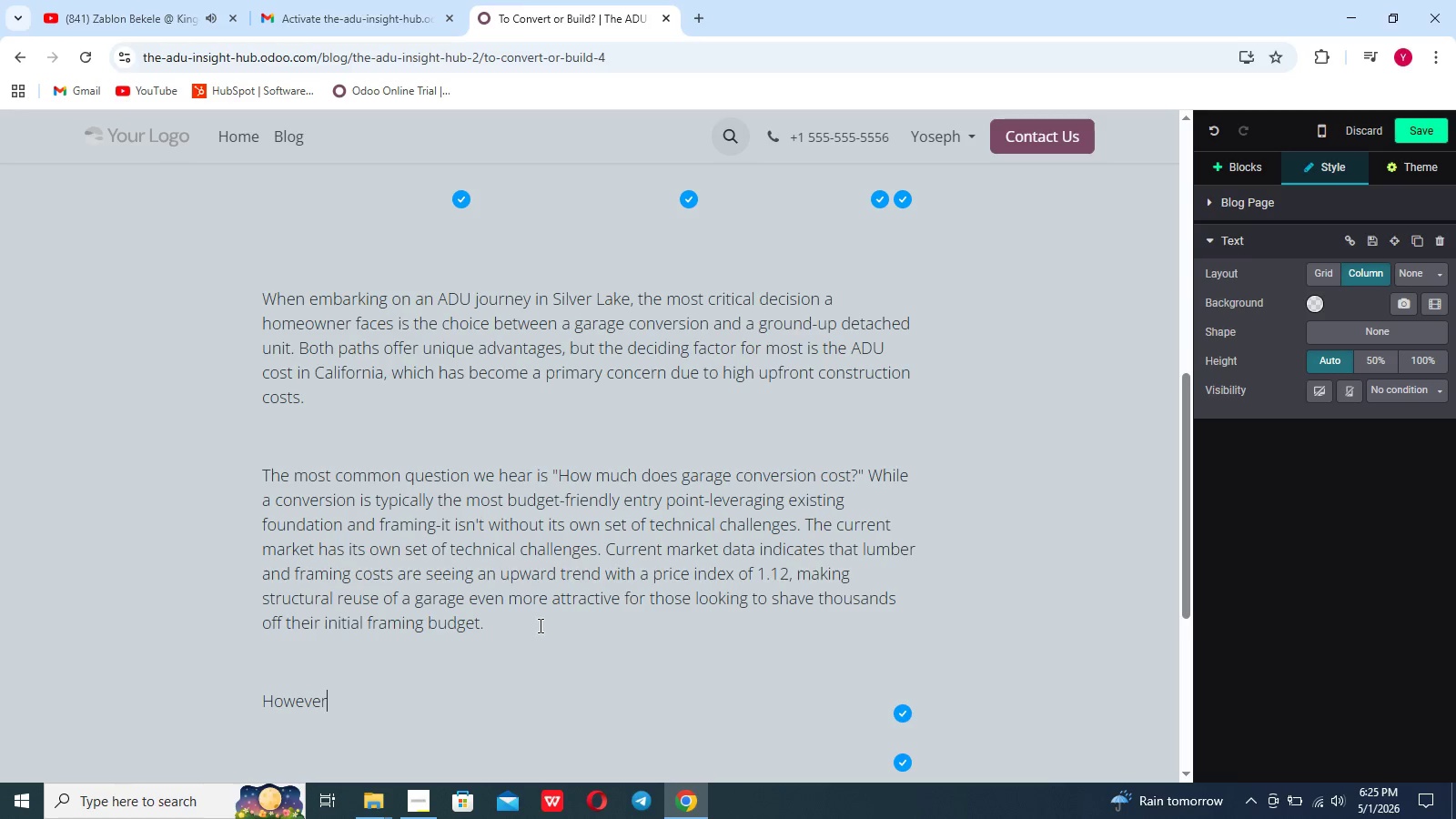 
type(, a detached unit offers a :blanl)
key(Backspace)
type(l)
key(Backspace)
key(Backspace)
key(Backspace)
key(Backspace)
key(Backspace)
type( )
key(Backspace)
key(Backspace)
type('blank state)
 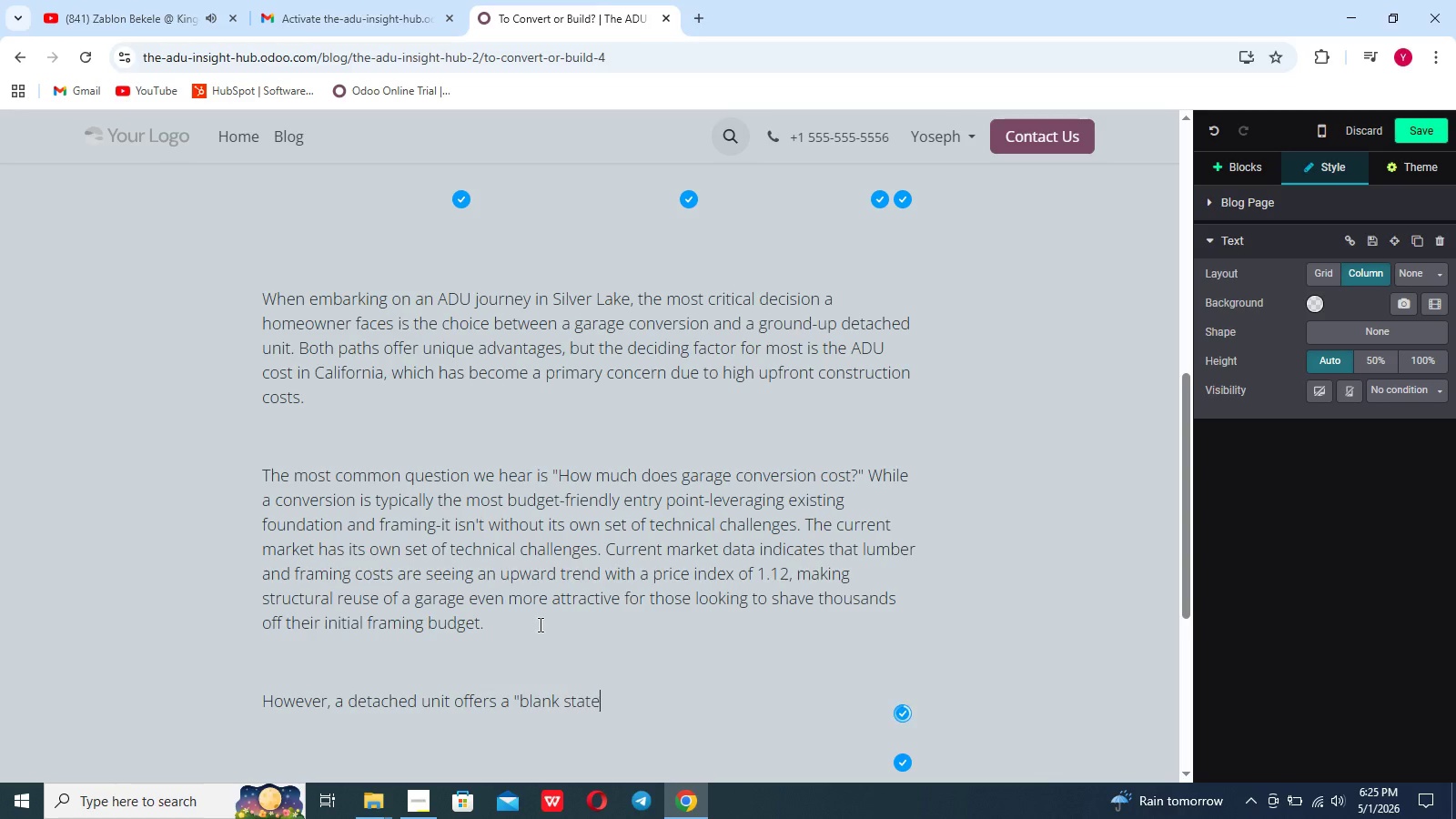 
key(Backspace)
key(Backspace)
key(Backspace)
key(Backspace)
type(late" for design that conc=ersion)
key(Backspace)
key(Backspace)
type(version)
 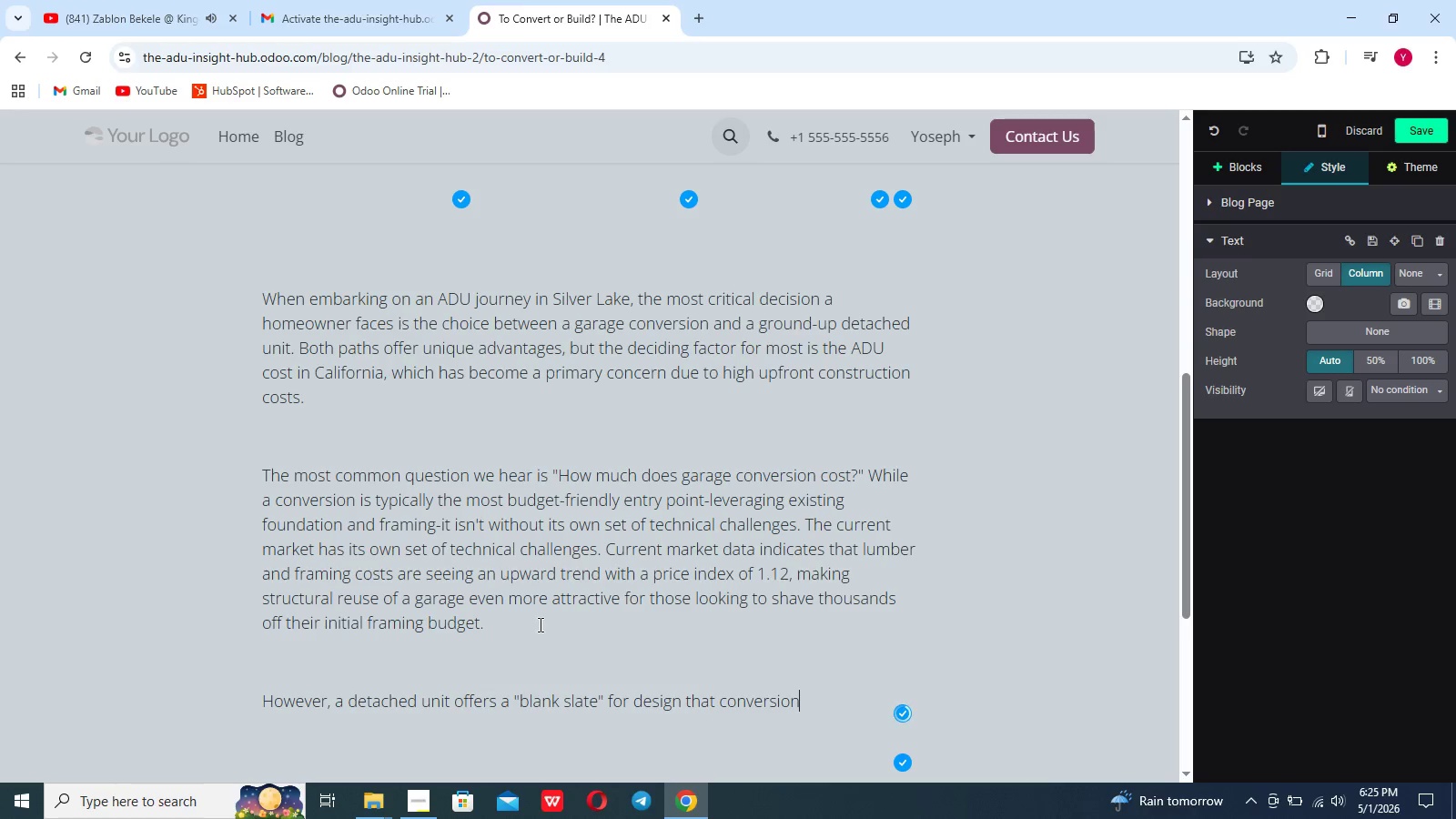 
type( simply cannot match in a neighborhood where compititor actvi)
 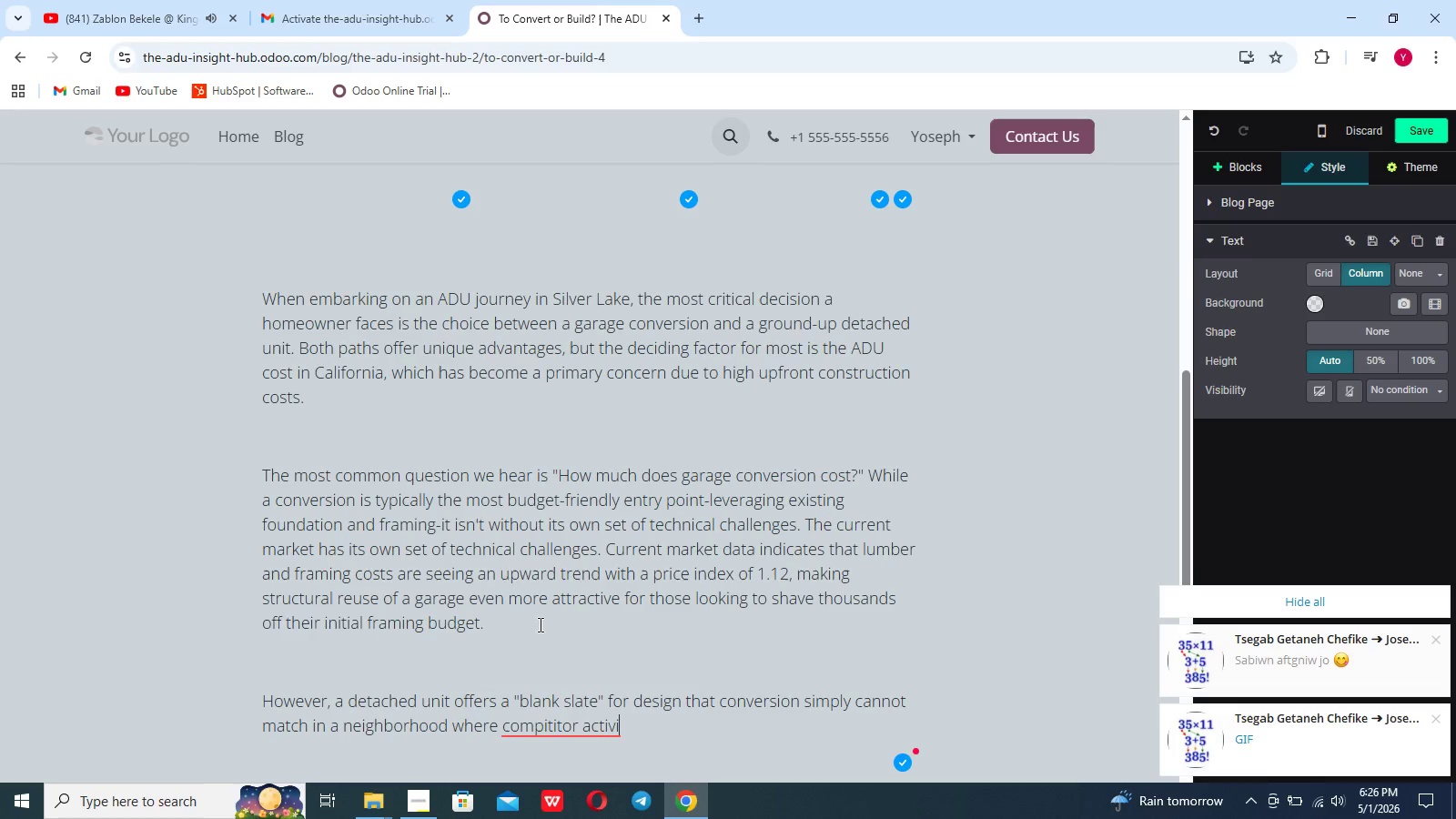 
type(ty)
 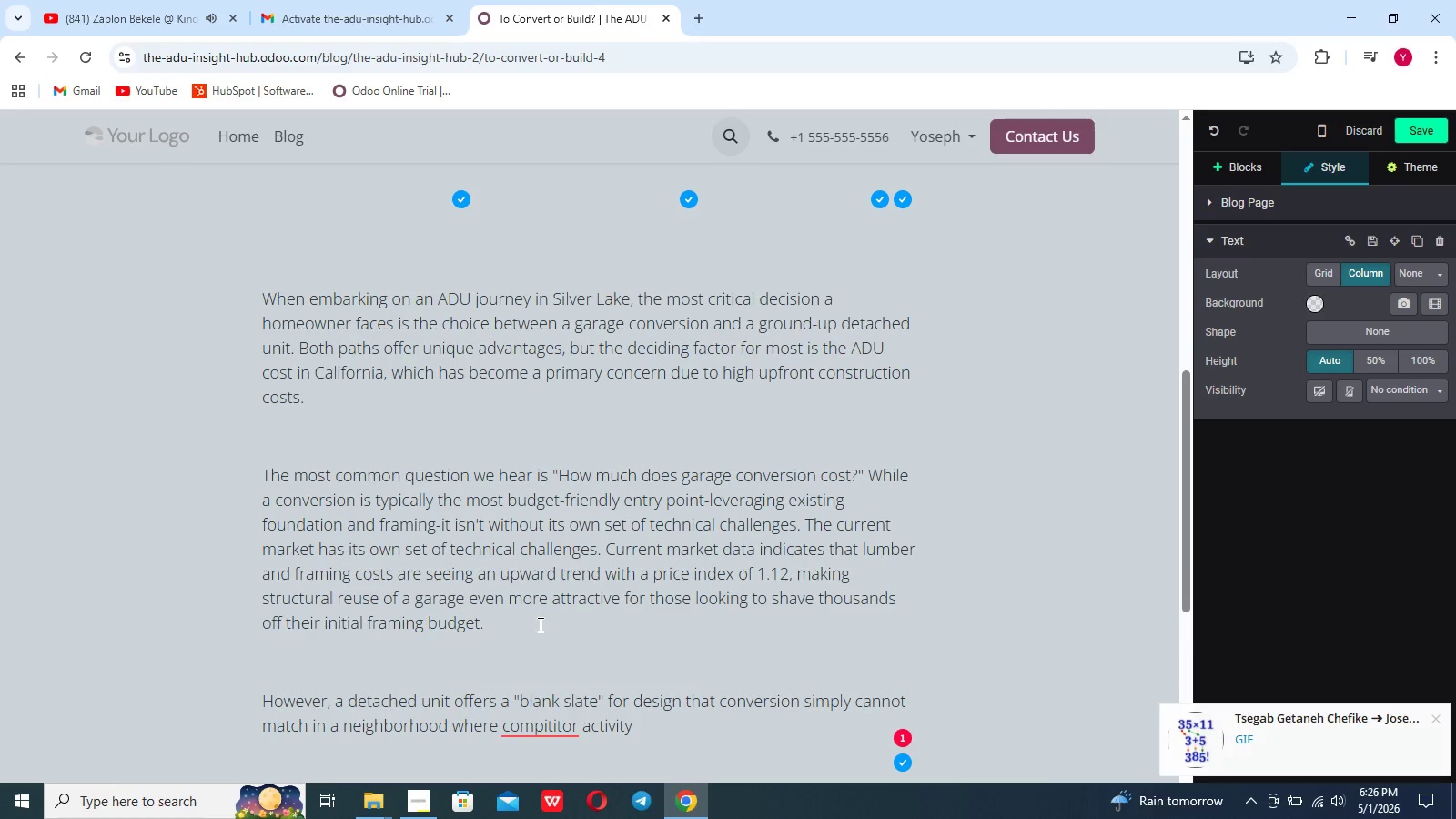 
wait(8.98)
 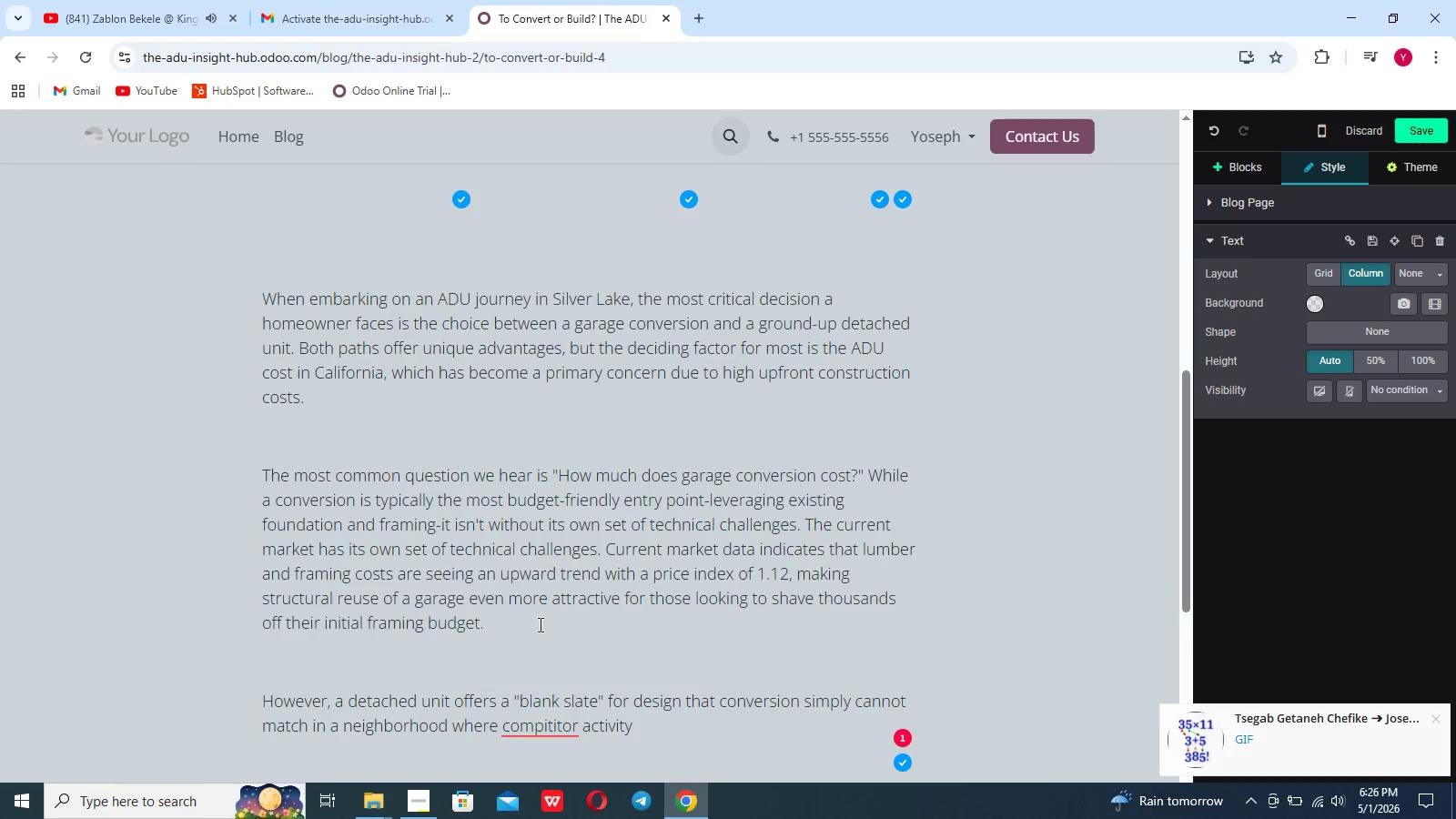 
left_click([537, 721])
 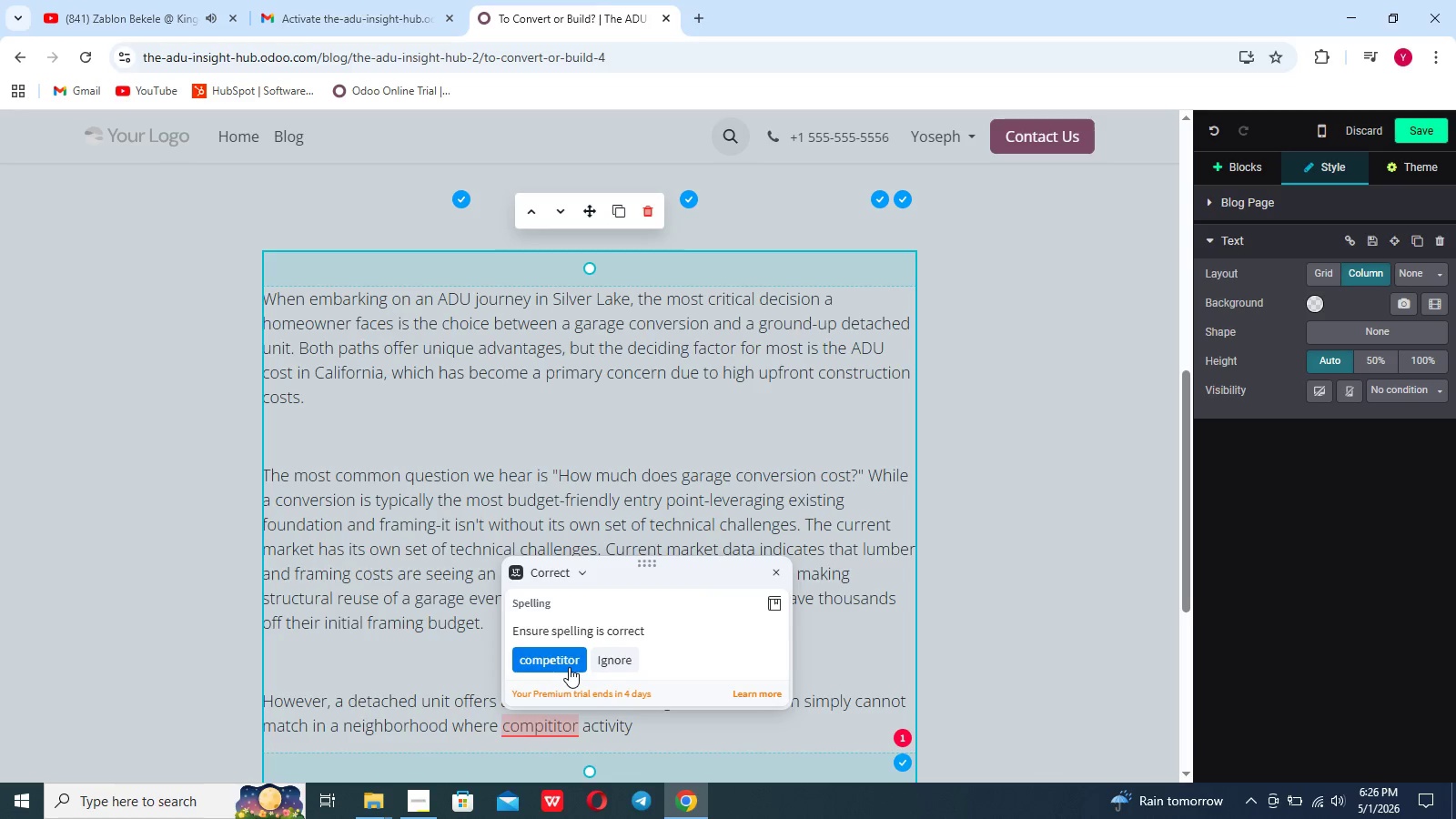 
left_click([569, 667])
 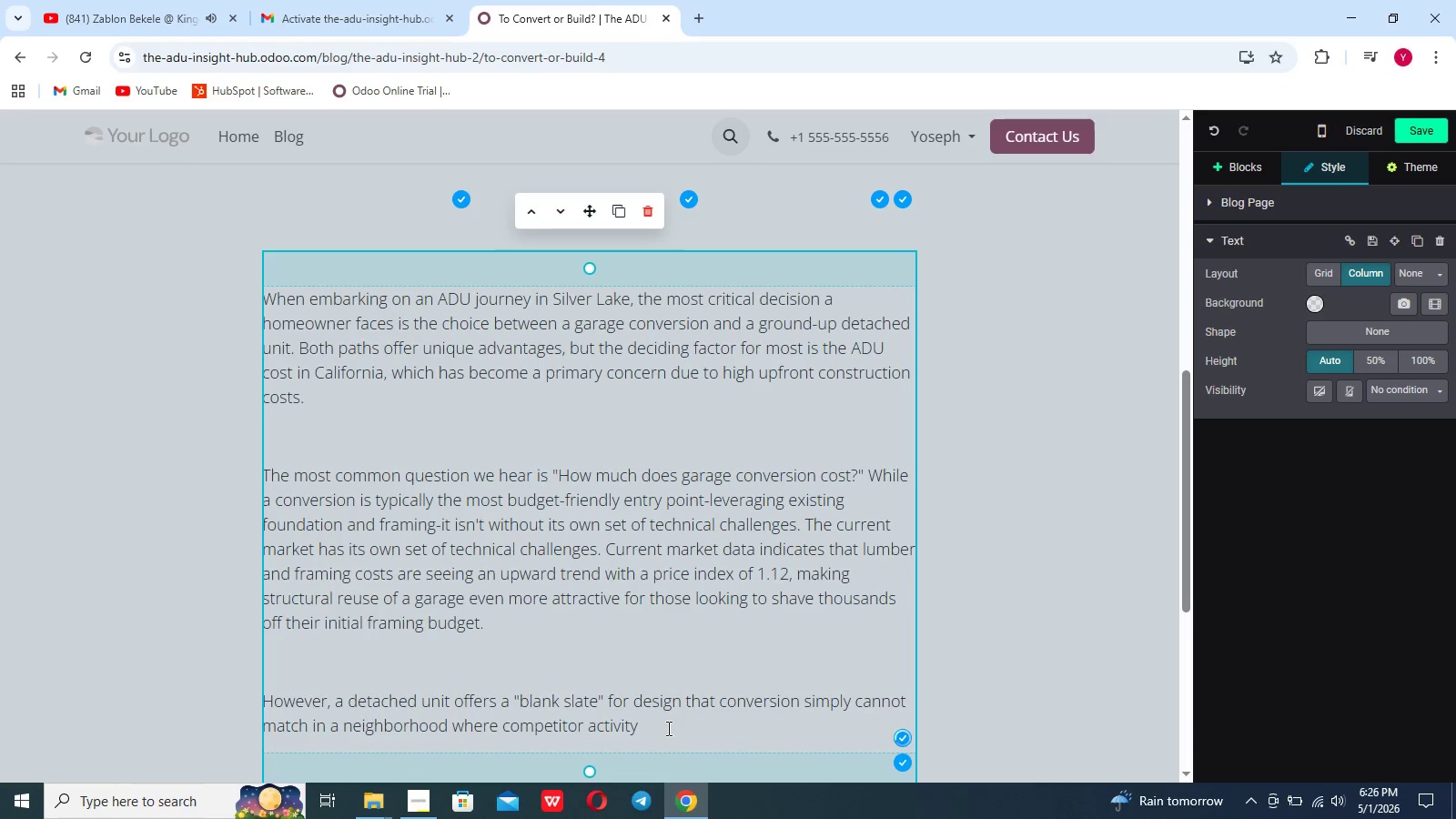 
left_click([667, 728])
 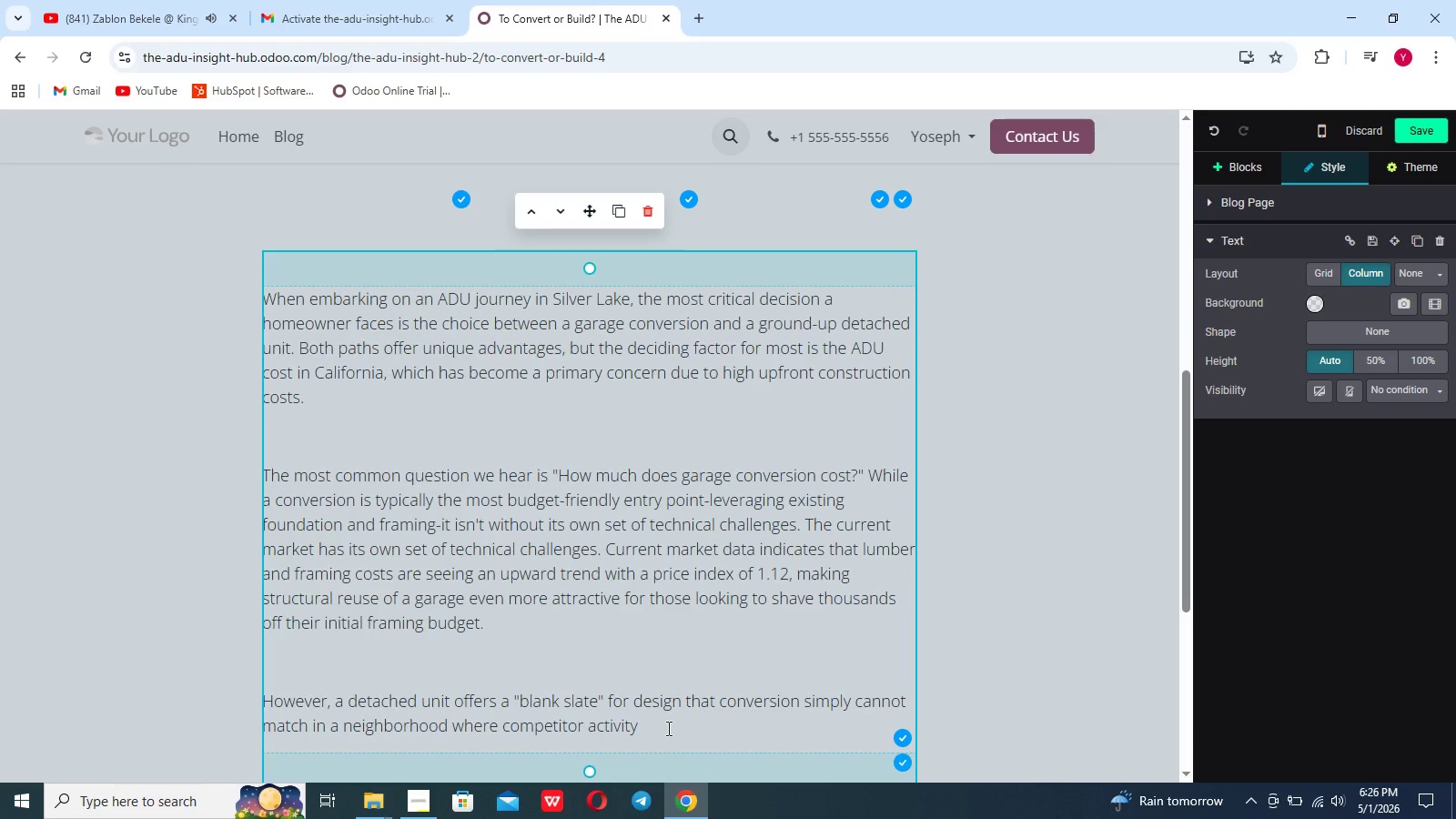 
type( is [Break])
key(Backspace)
type(Hih)
key(Backspace)
type(gh, a custom-built detached unit can be a significant de)
key(Backspace)
type(ifferer)
key(Backspace)
type(ntiator)
 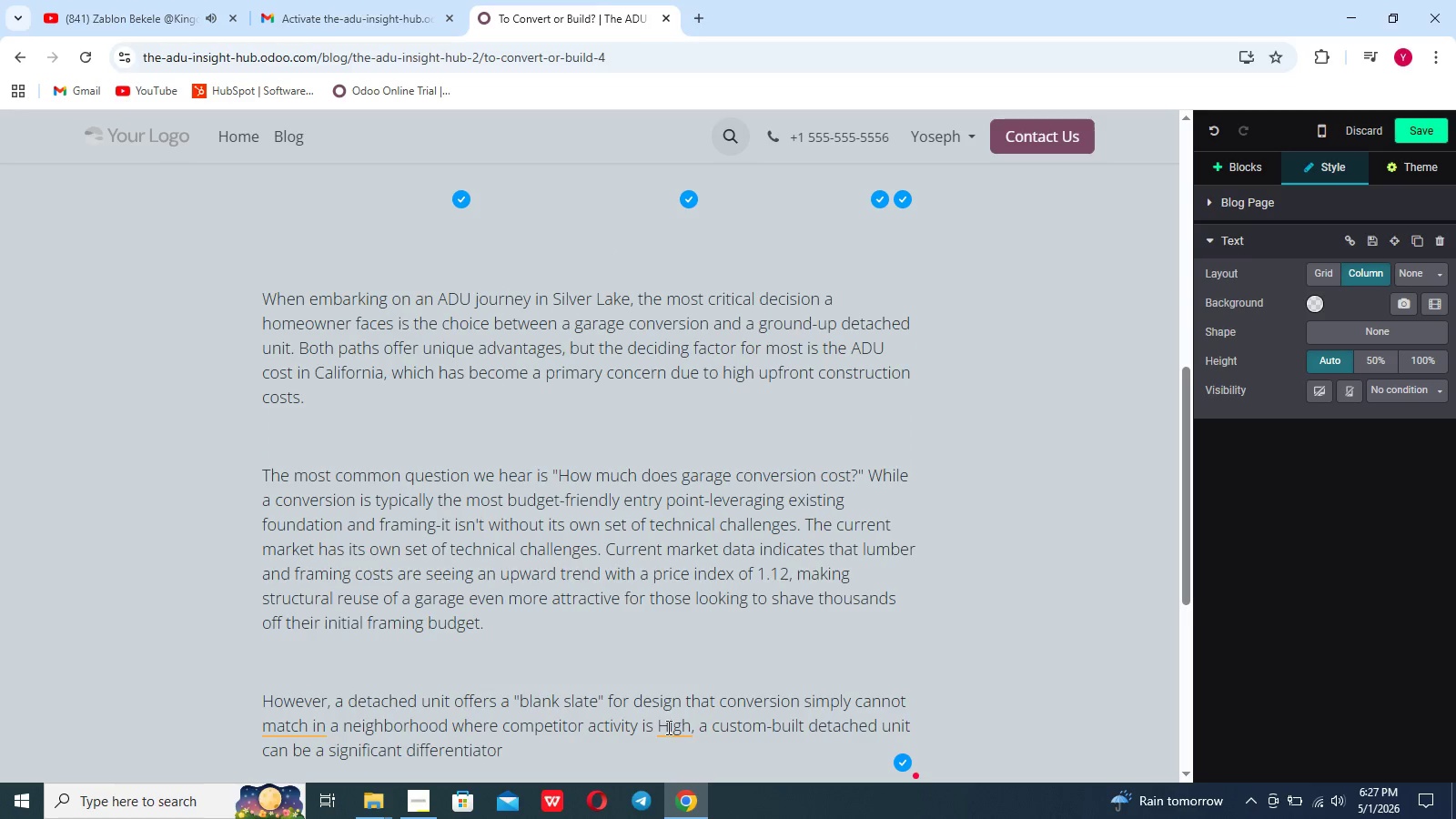 
wait(6.31)
 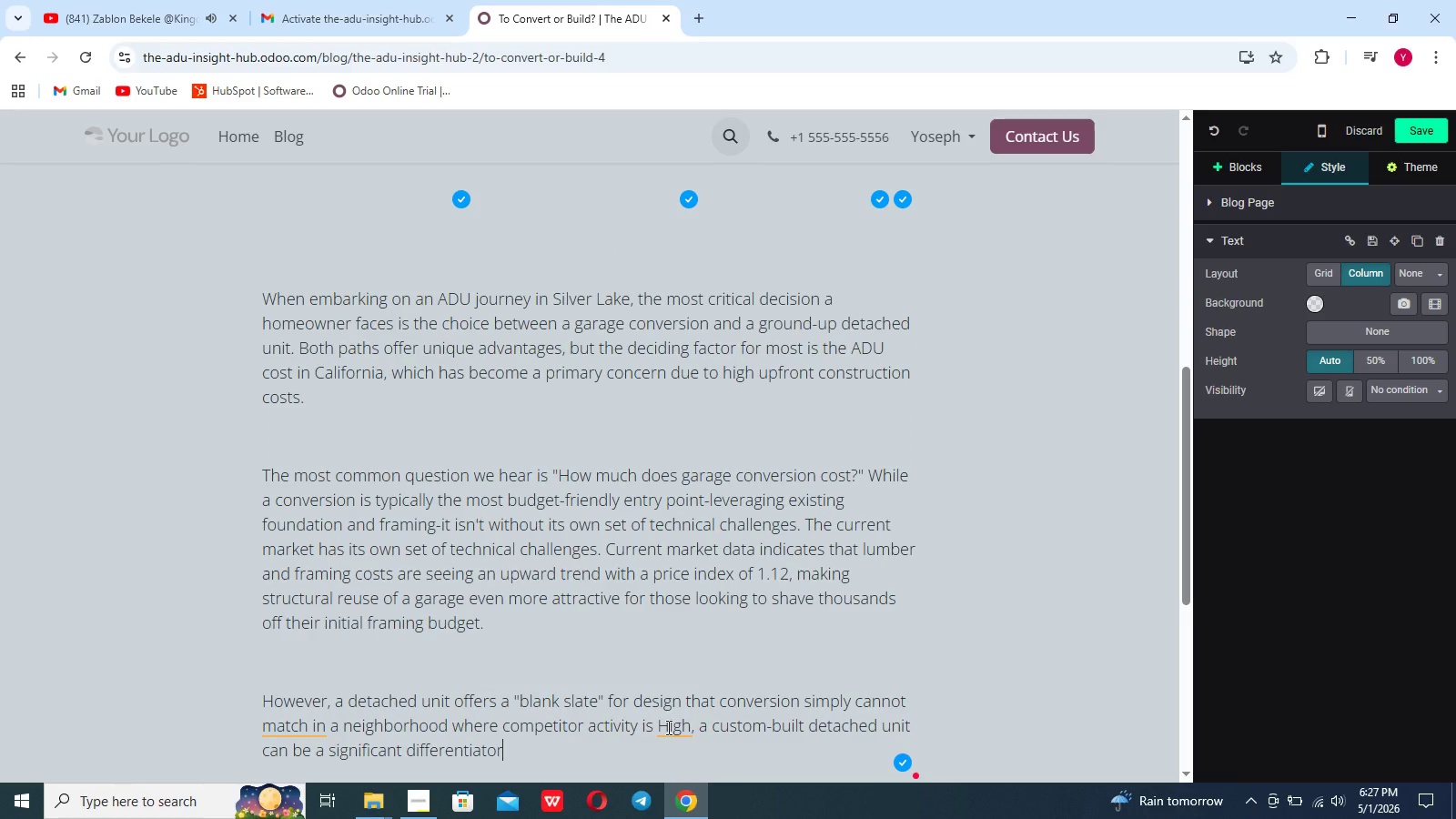 
type(.It allows for optimizatio)
 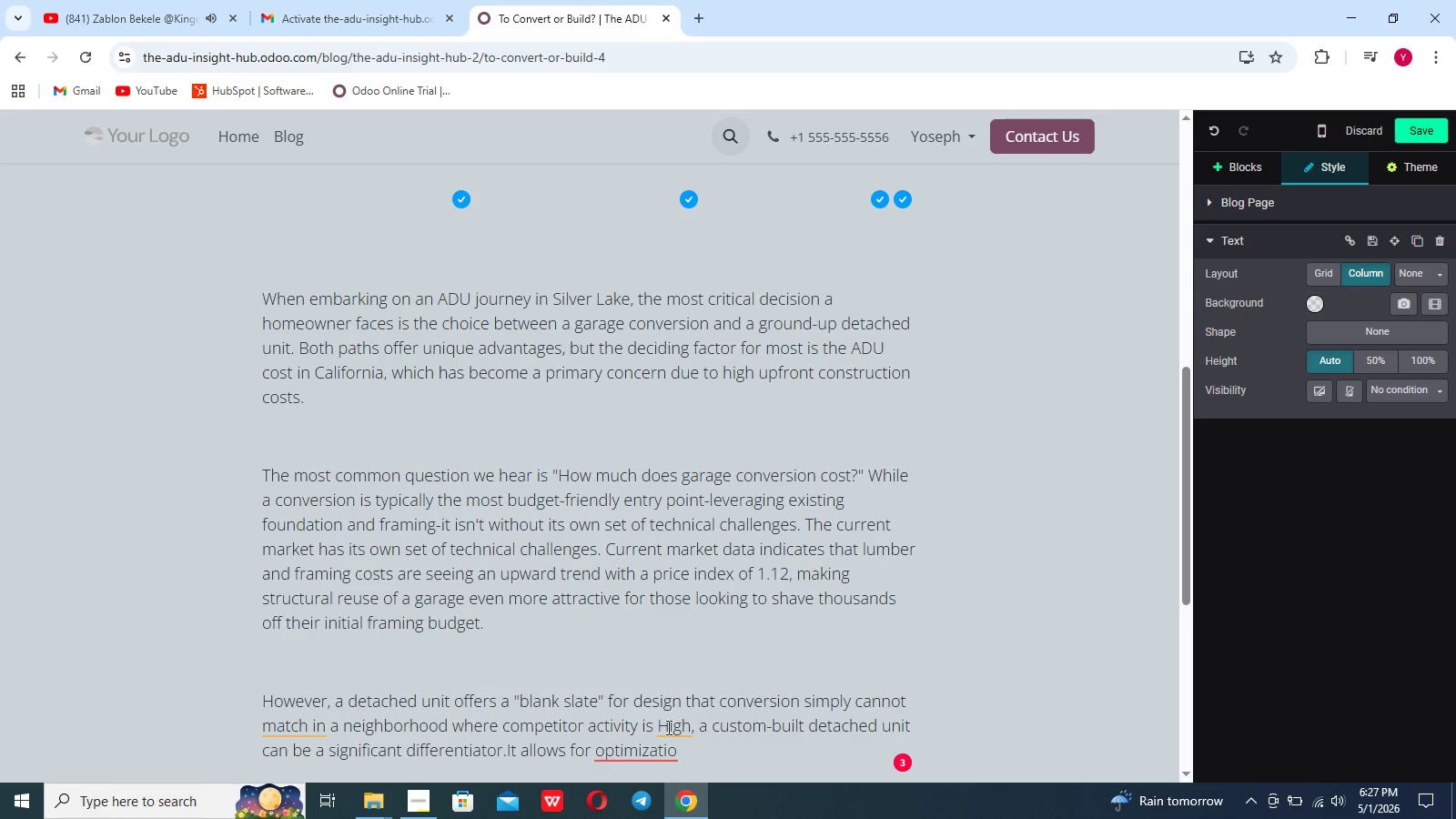 
key(Backspace)
key(Backspace)
key(Backspace)
key(Backspace)
type(ed solar orientatio)
 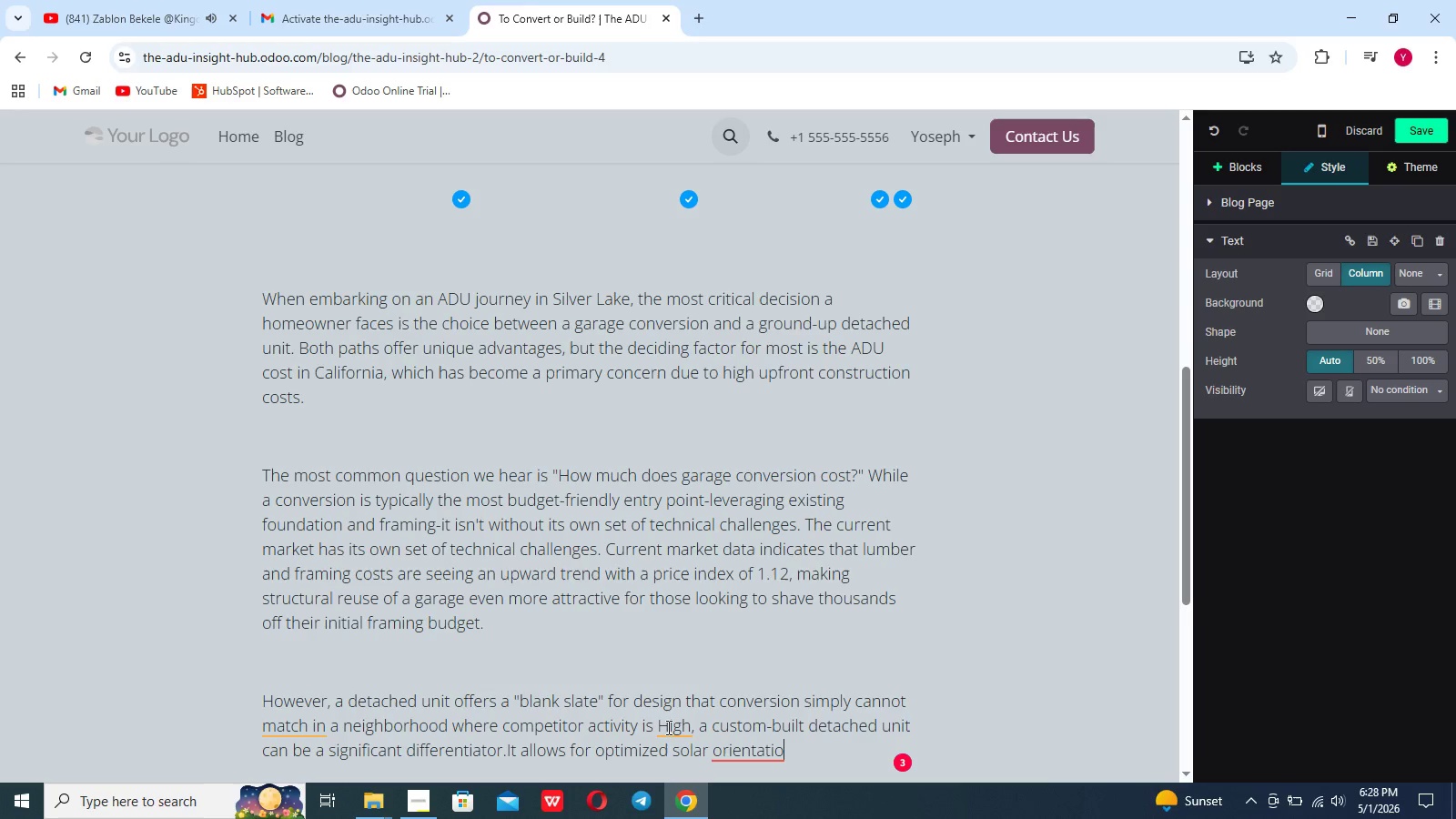 
wait(9.64)
 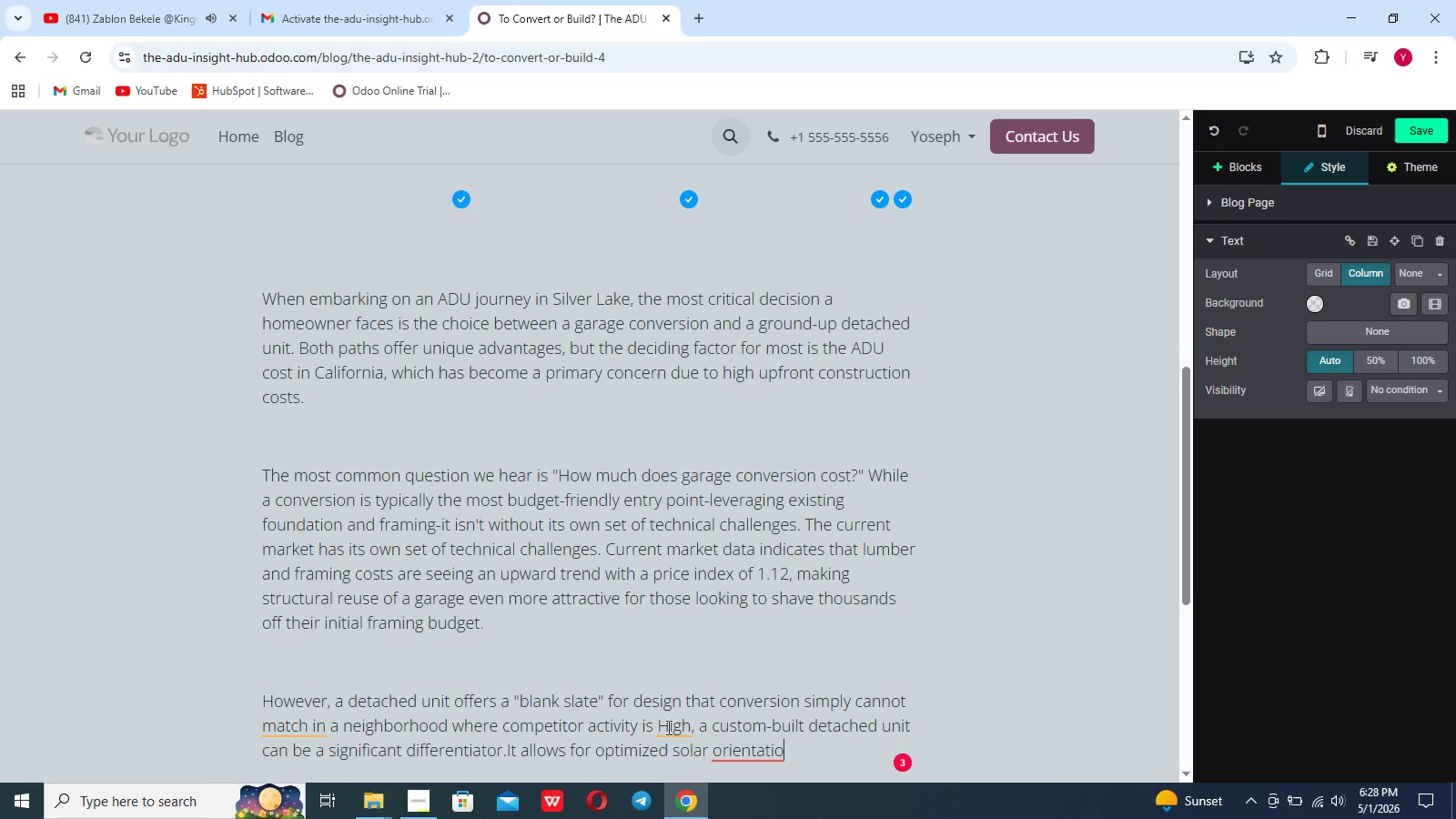 
key(N)
 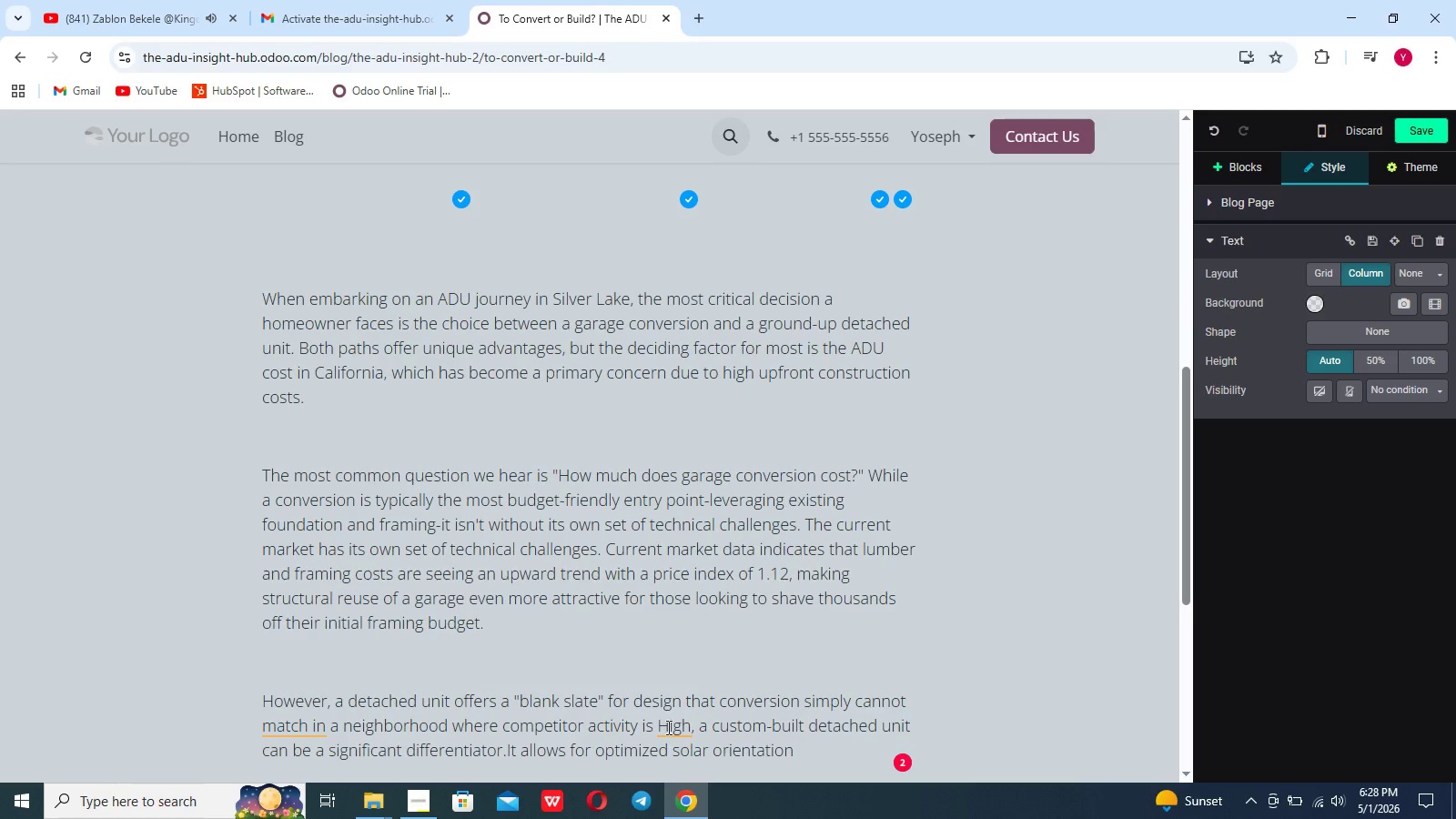 
type(, e)
key(Backspace)
type(better privacy for both optimized solar orientation, better privacy for both the main house an )
key(Backspace)
type(d the AU, and )
 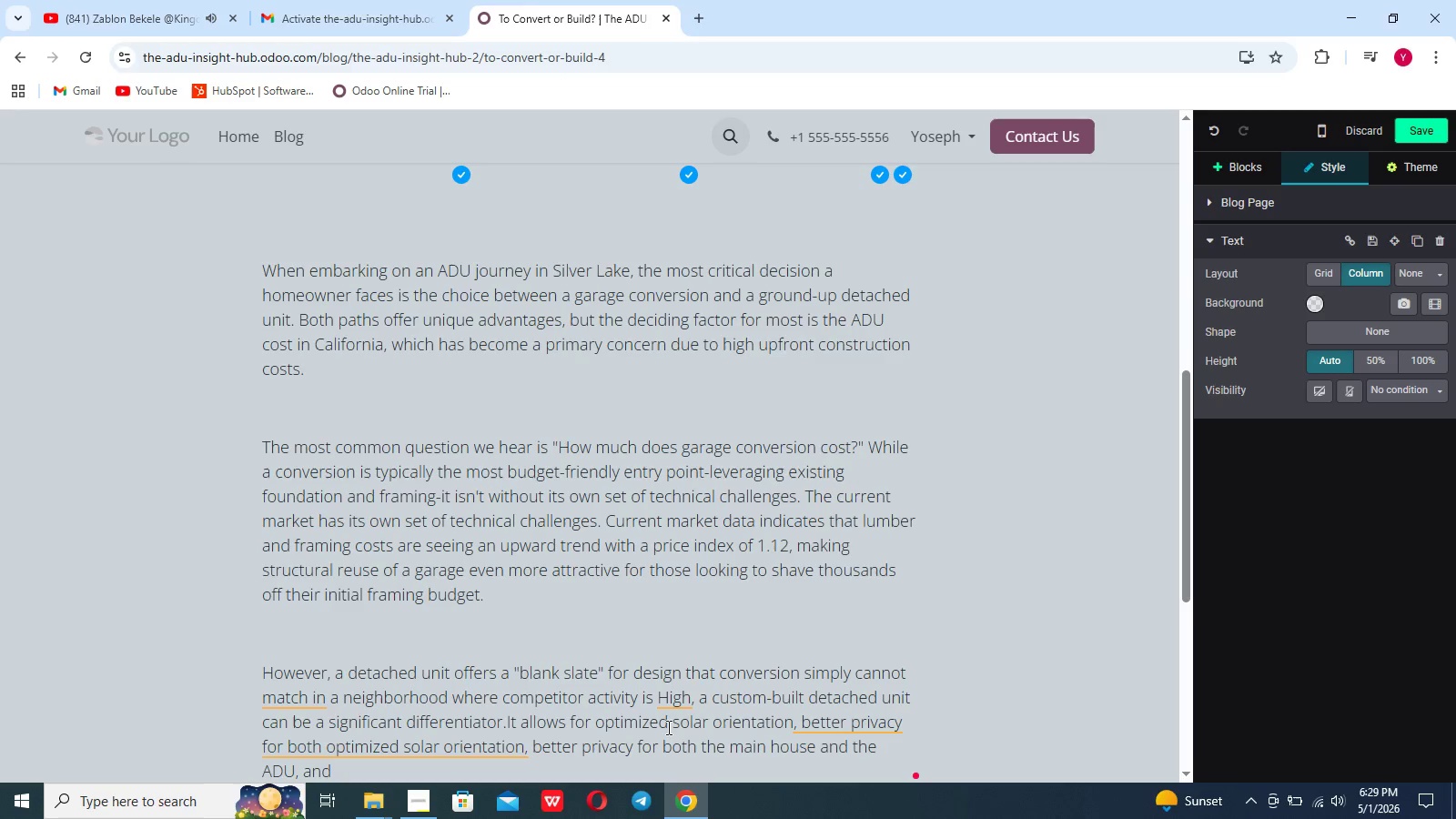 
type(the ability to maximix)
key(Backspace)
type(ze )
 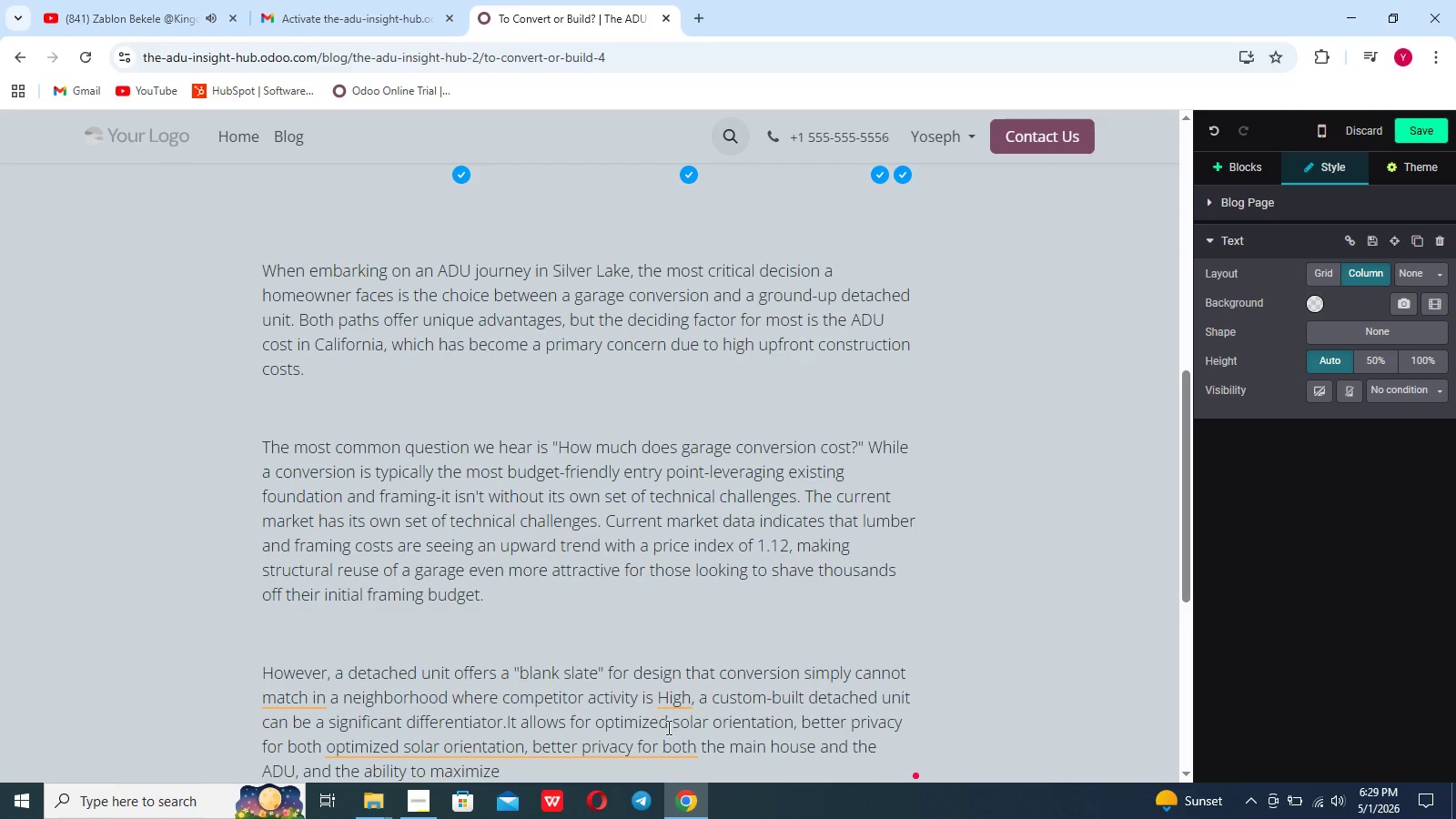 
type(the square footage allowed )
 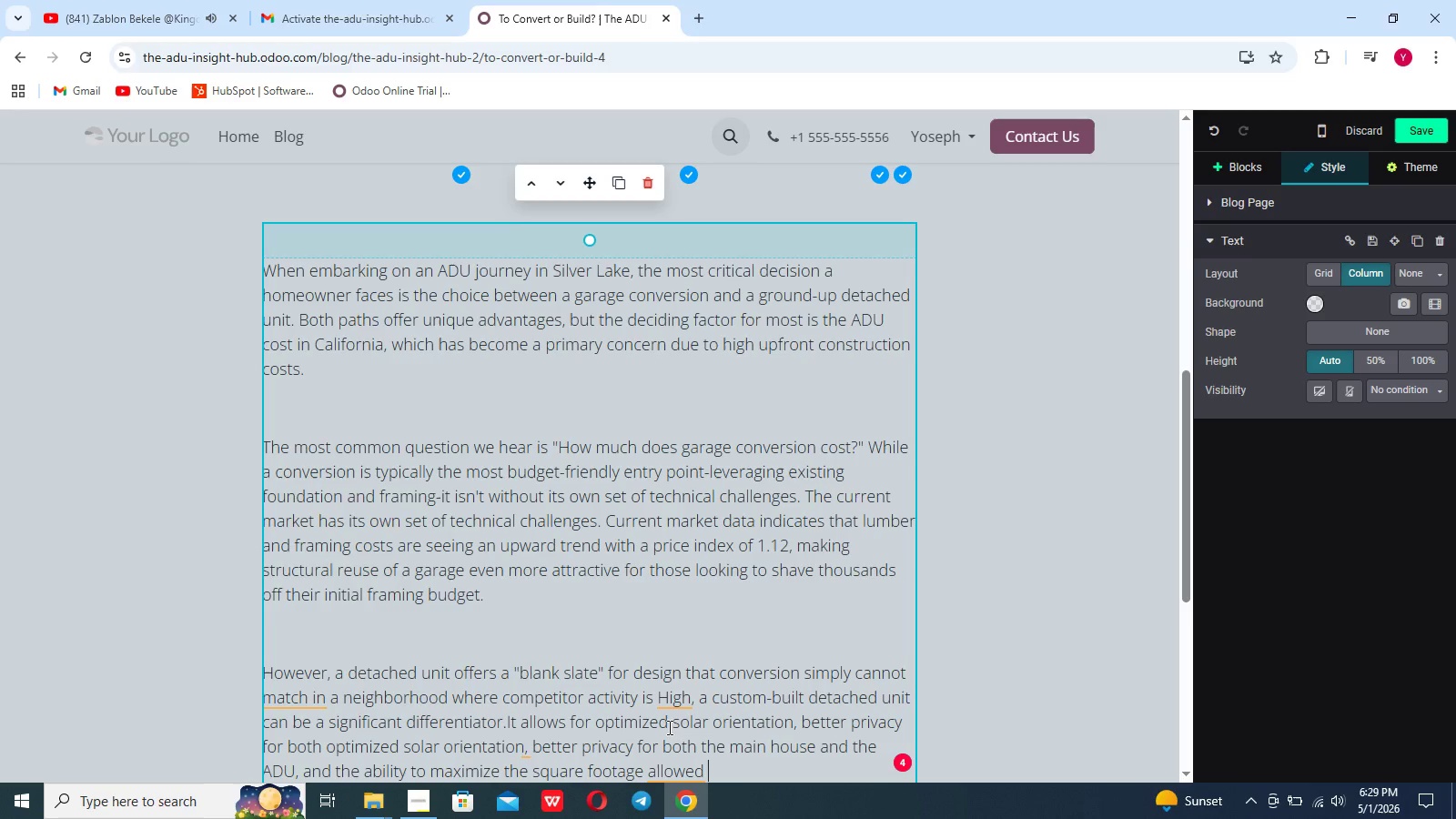 
wait(14.83)
 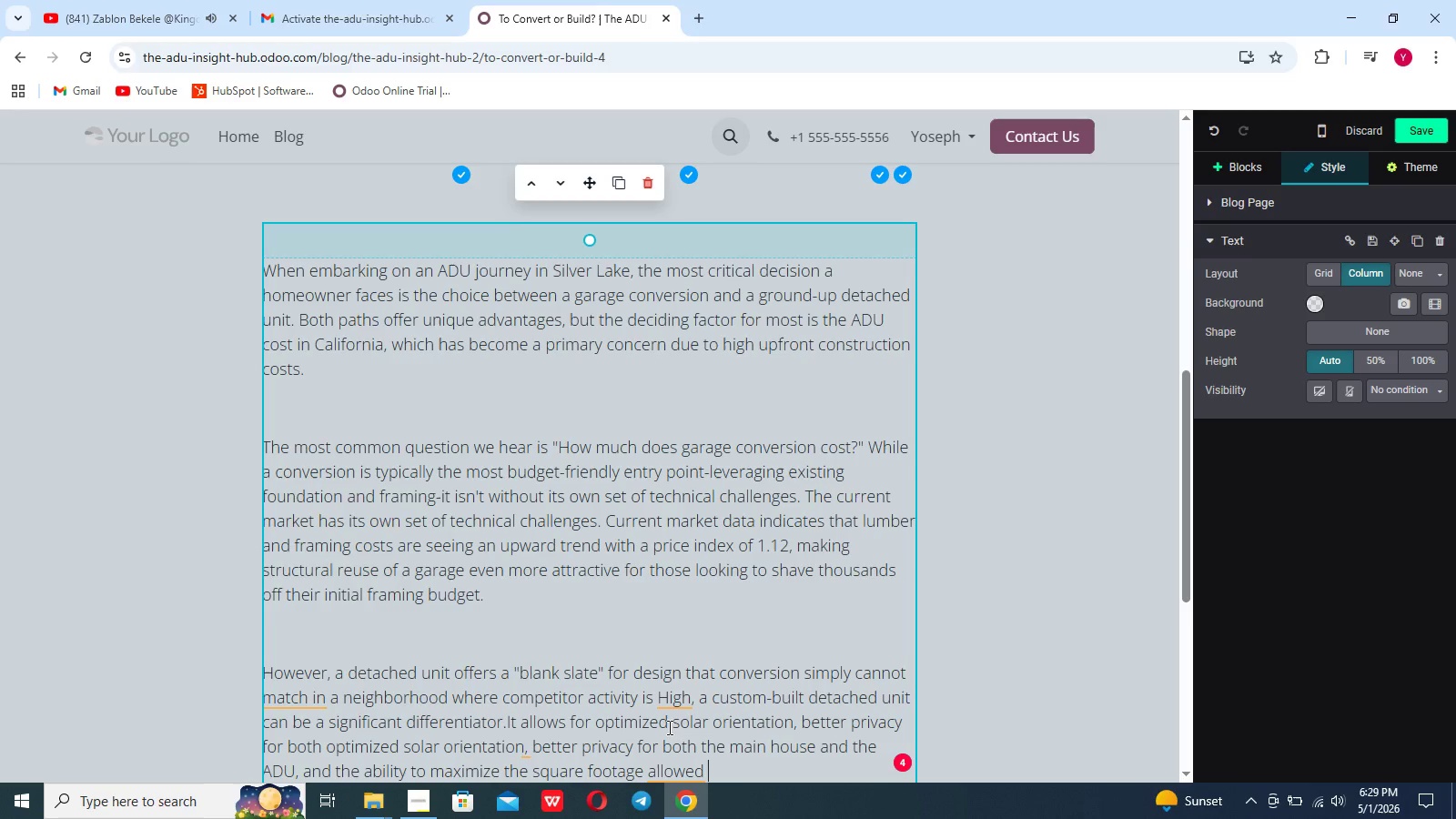 
type(by local law)
 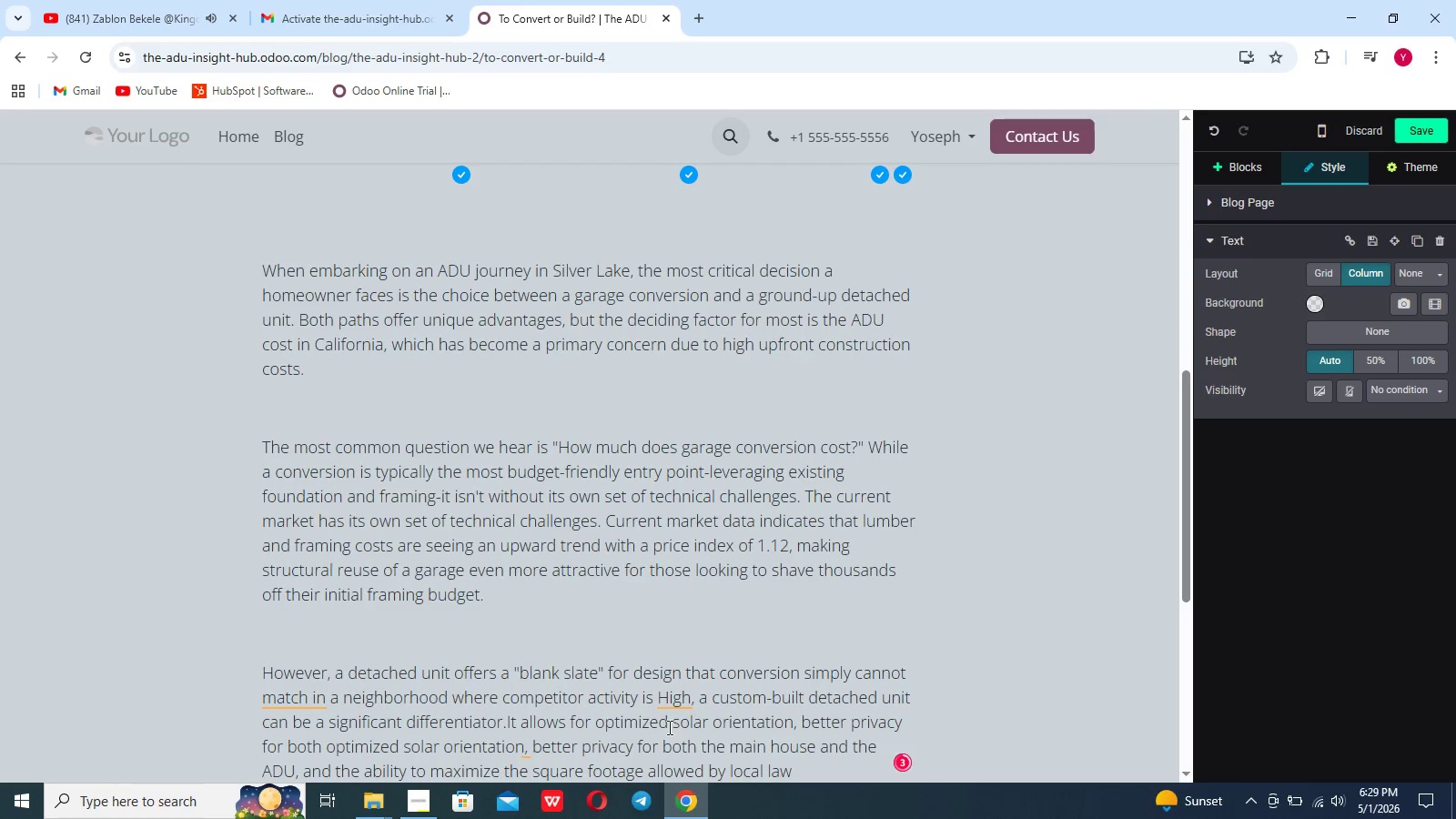 
scroll: coordinate [668, 727], scroll_direction: down, amount: 11.0
 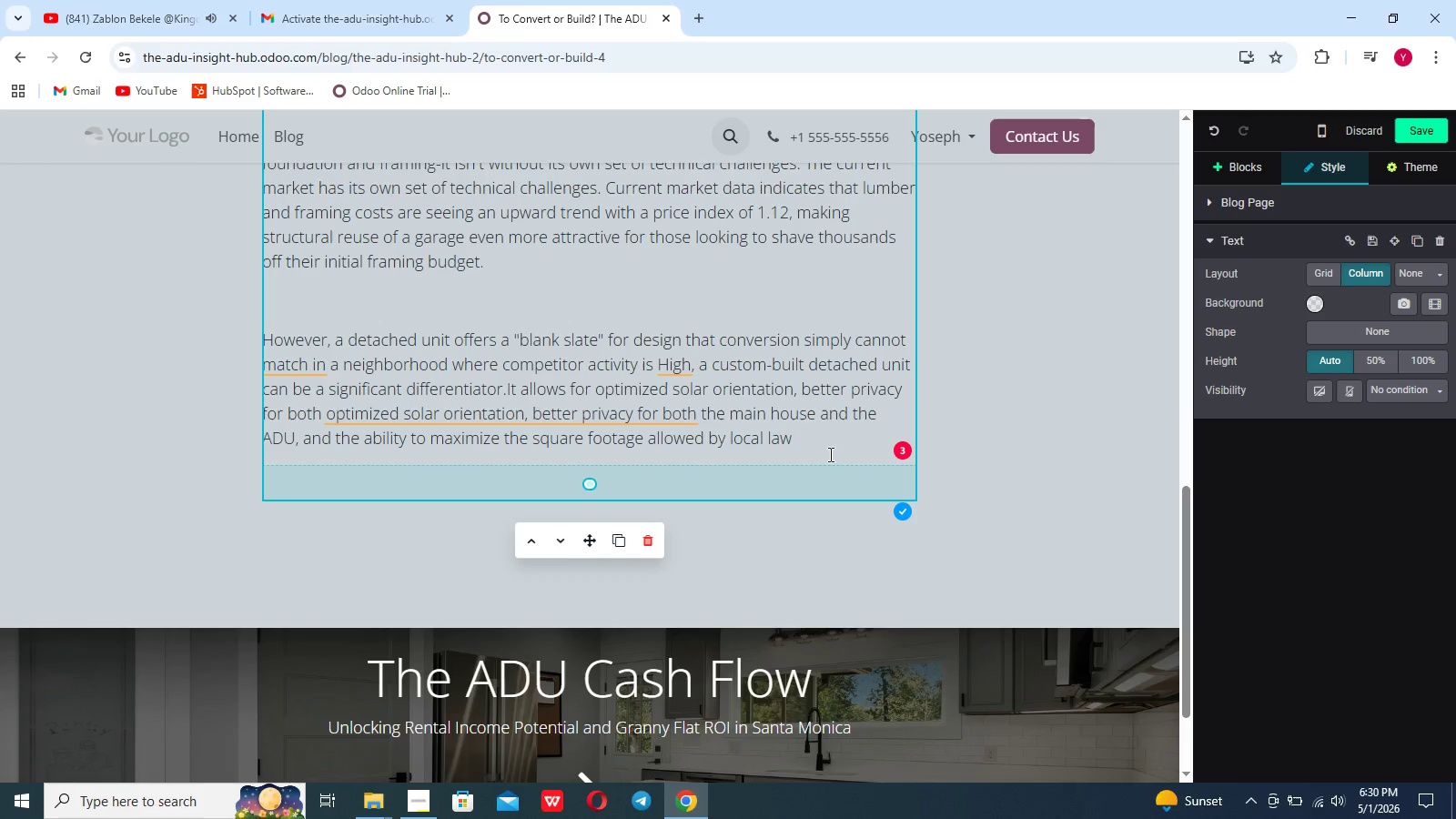 
left_click([828, 454])
 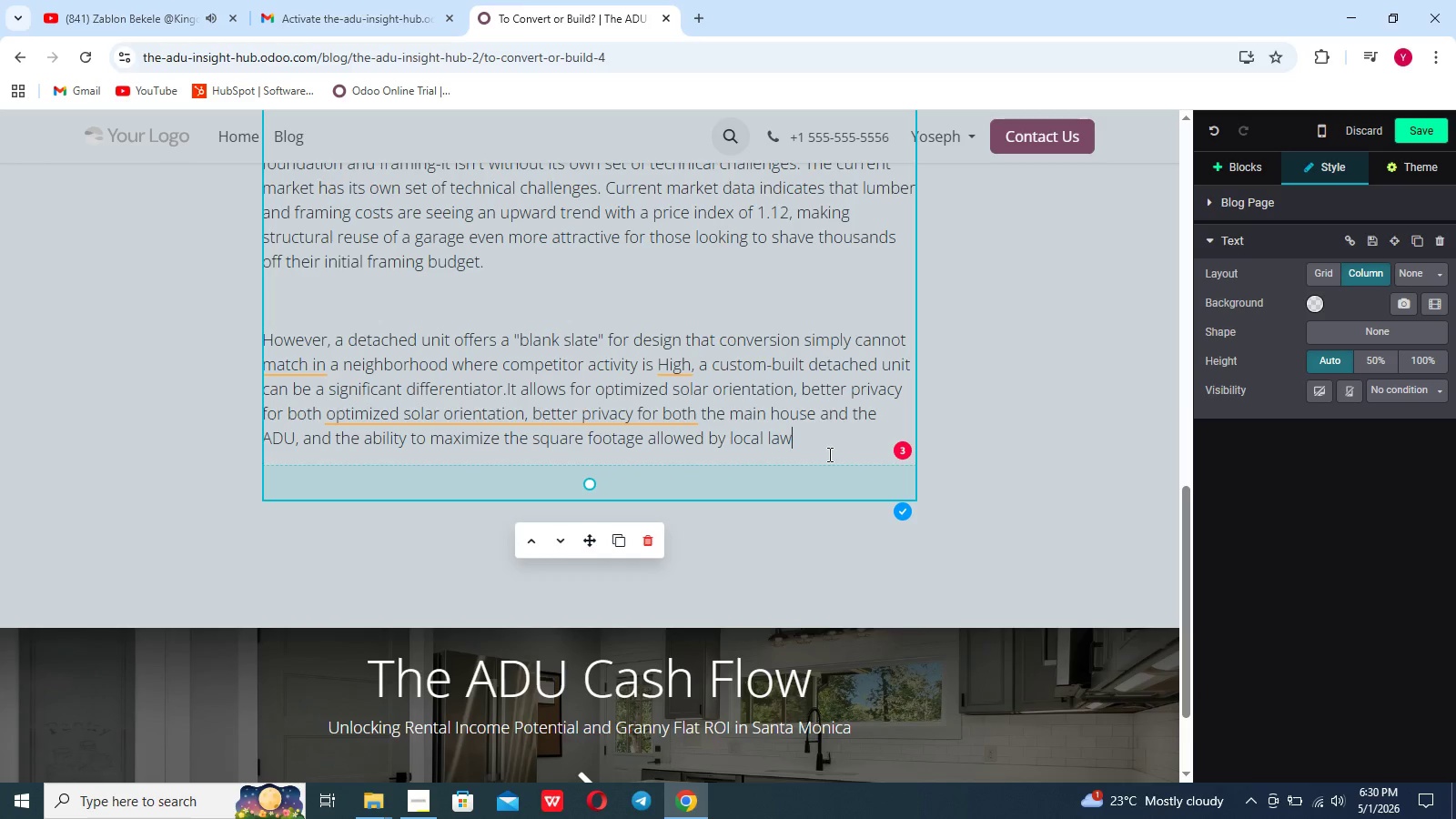 
type(,)
key(Backspace)
type(.While the upfront costs are higher, the flexibi)
key(Backspace)
type(ility in floor plan design )
 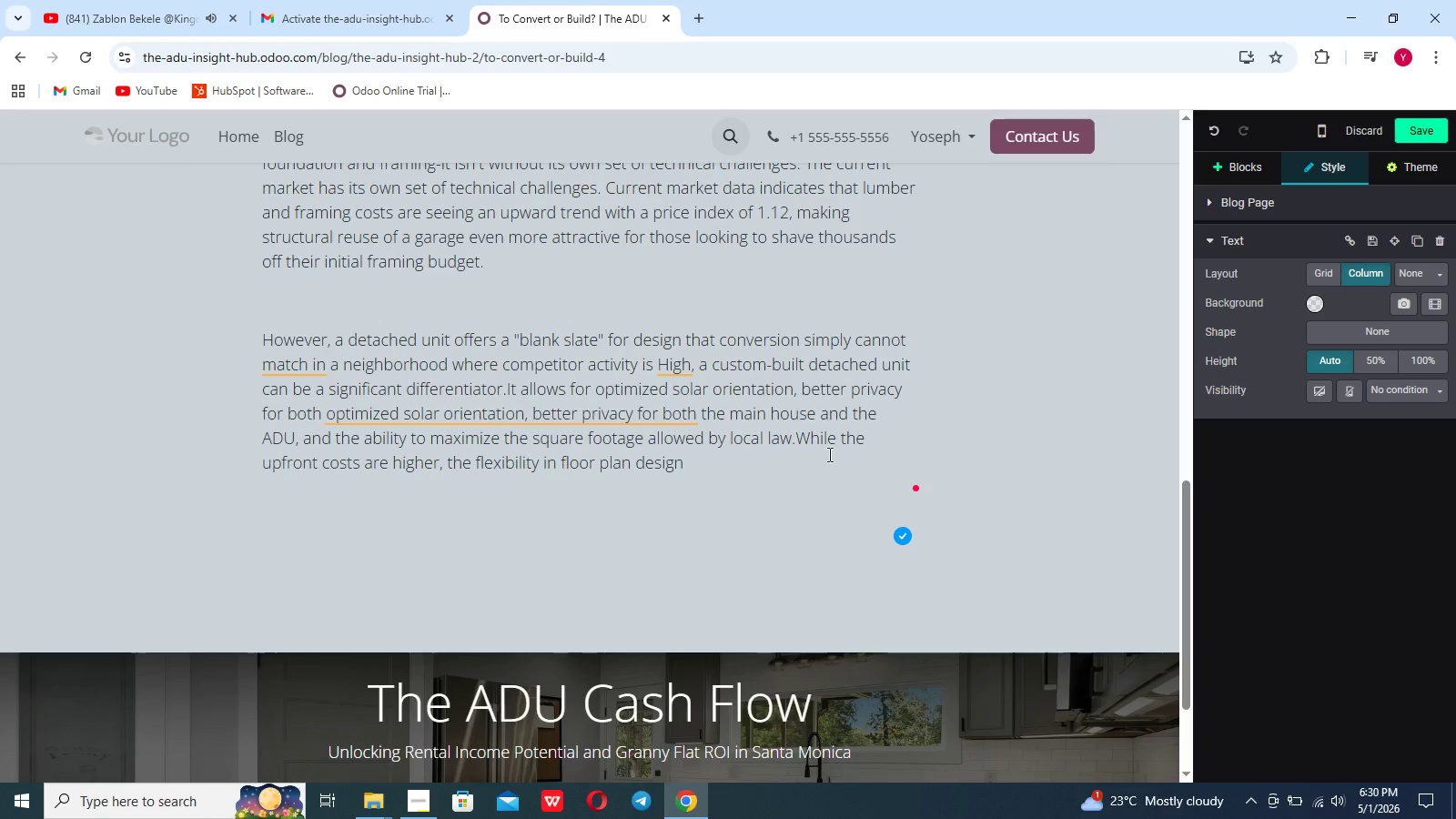 
wait(25.81)
 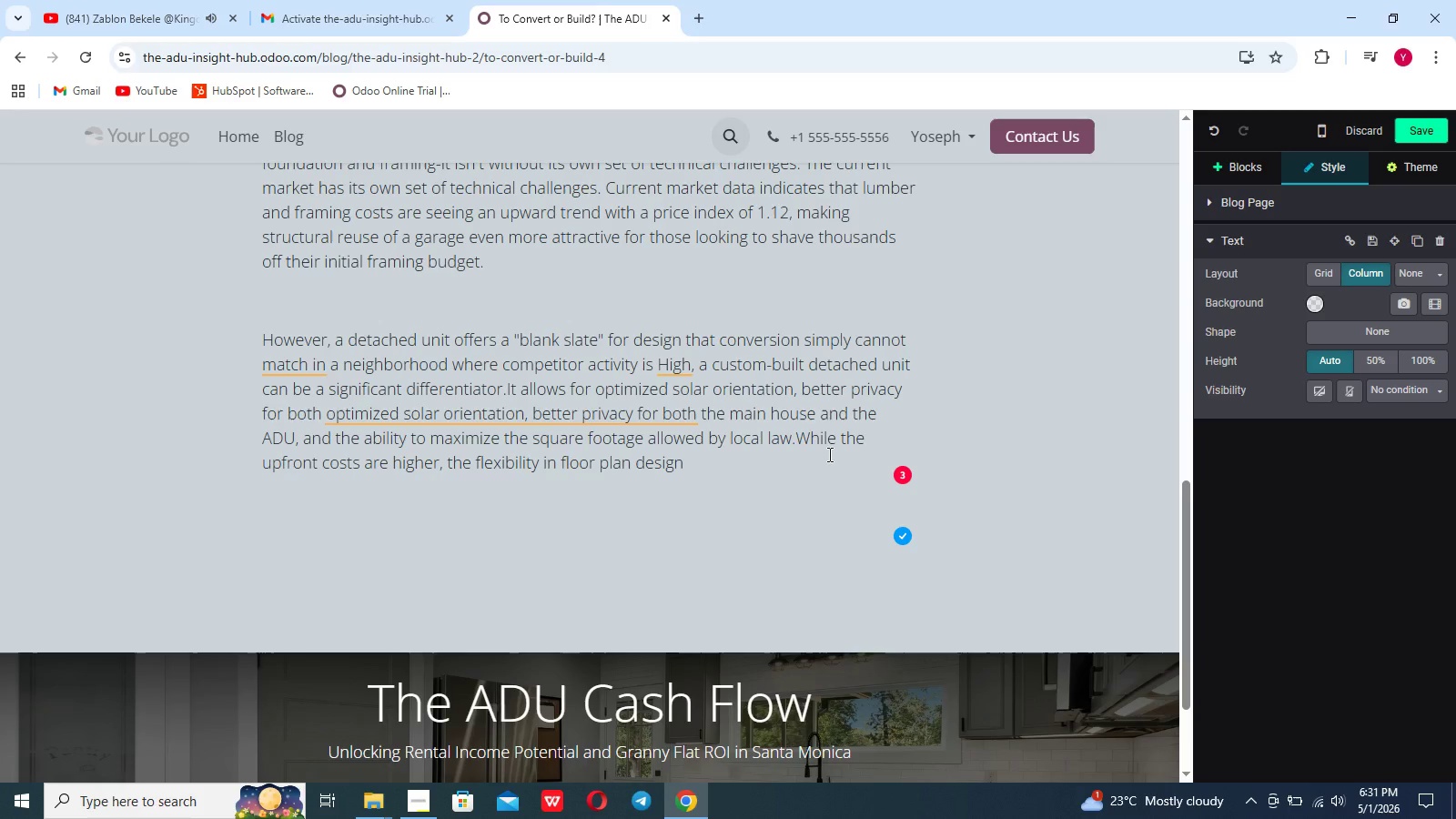 
type(design-such as adi)
key(Backspace)
type(ding a scret)
key(Backspace)
key(Backspace)
key(Backspace)
key(Backspace)
type(econd story a)
 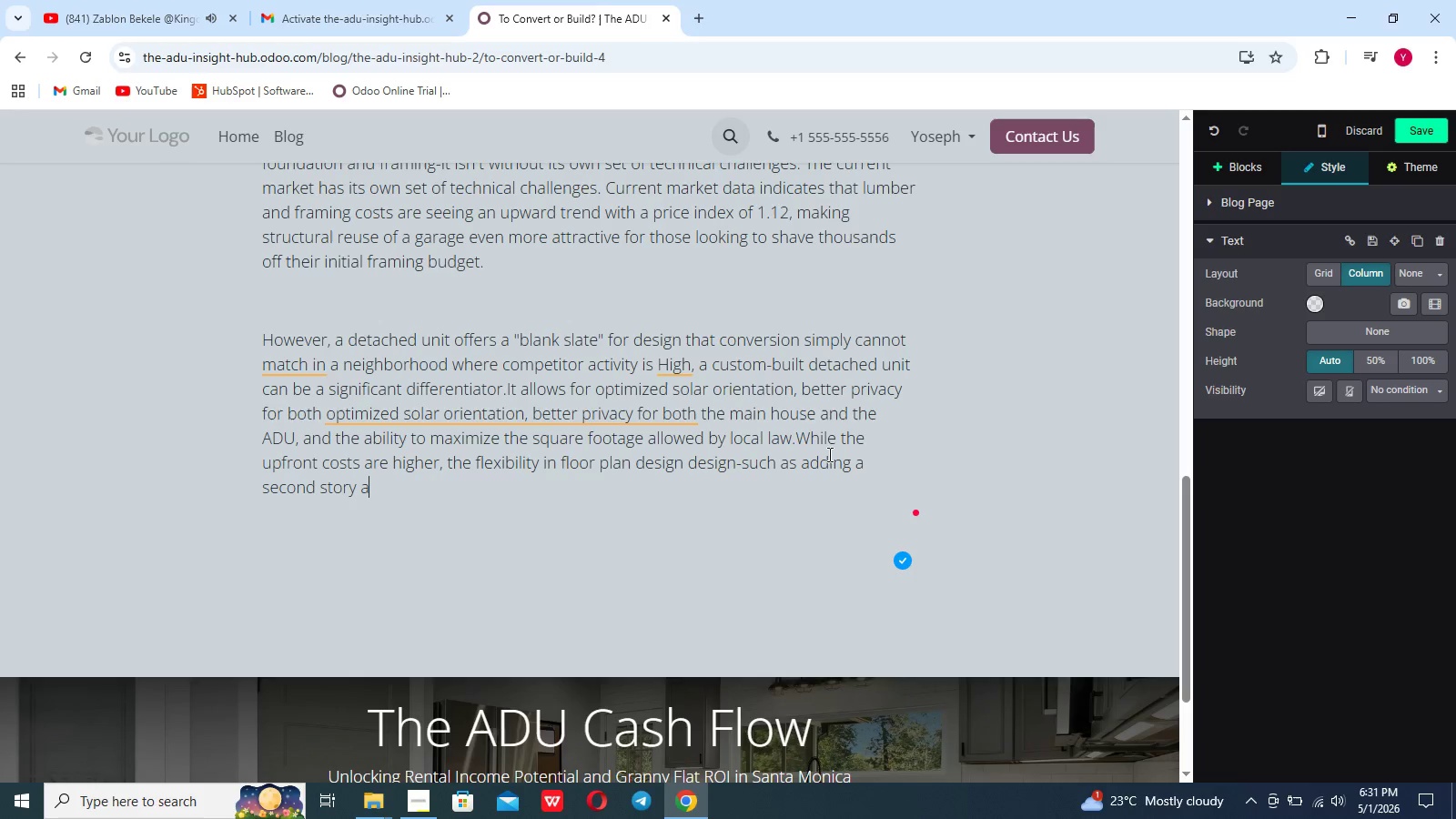 
key(Backspace)
type(or a rooftop deck-can lead to much higher rental premiums and a faster return on investment oc)
key(Backspace)
type(ver)
 